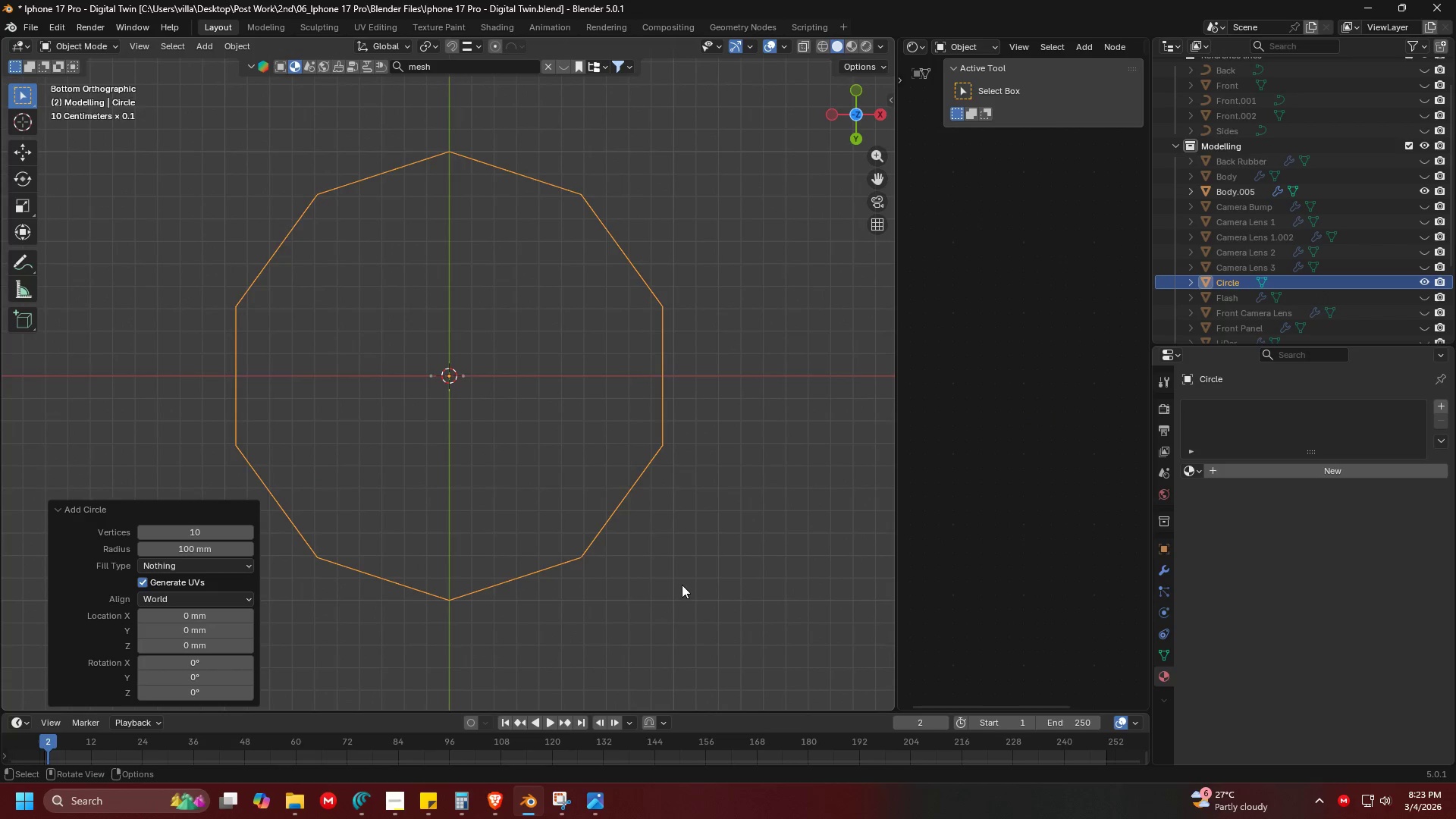 
left_click([453, 393])
 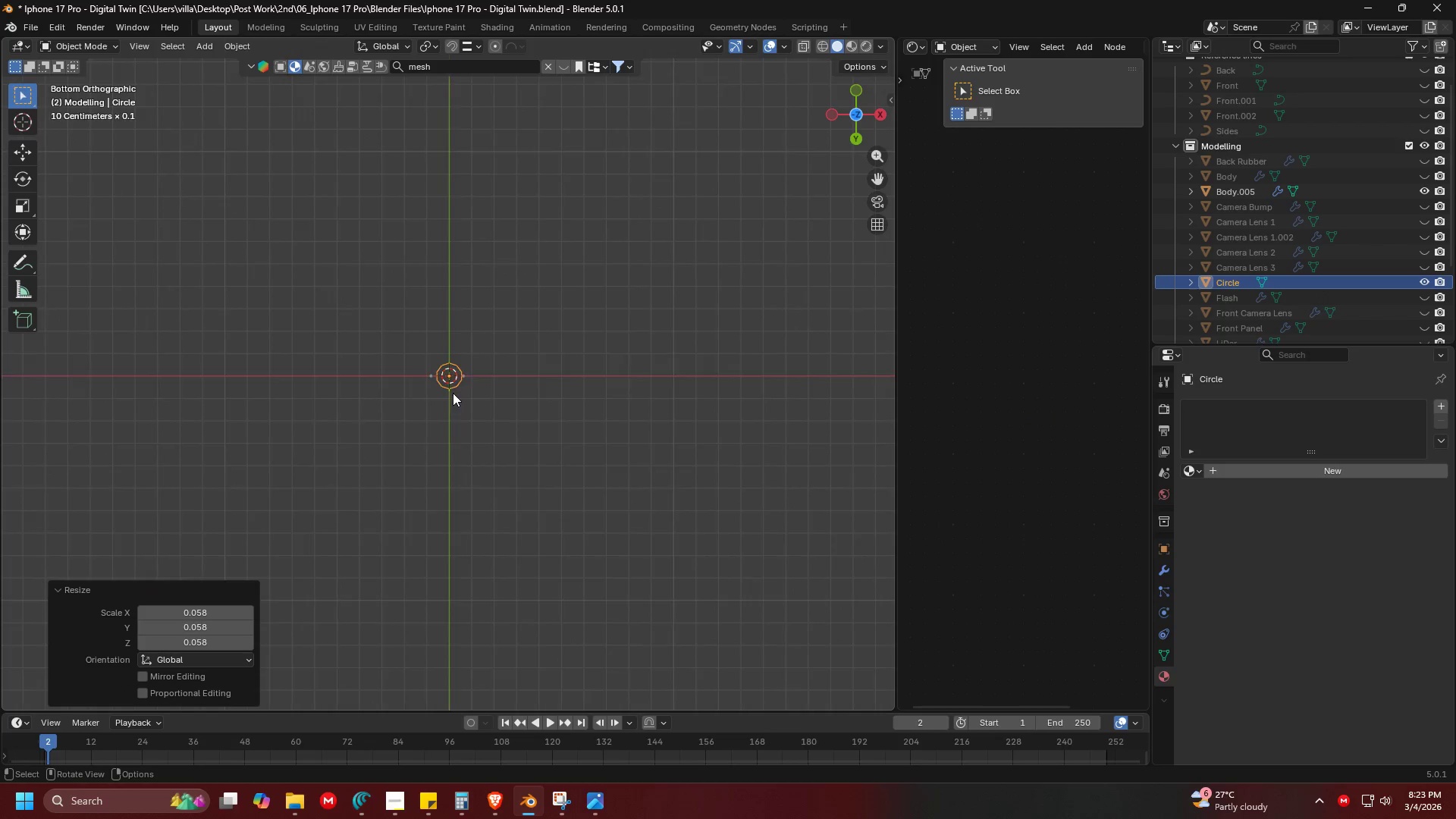 
key(S)
 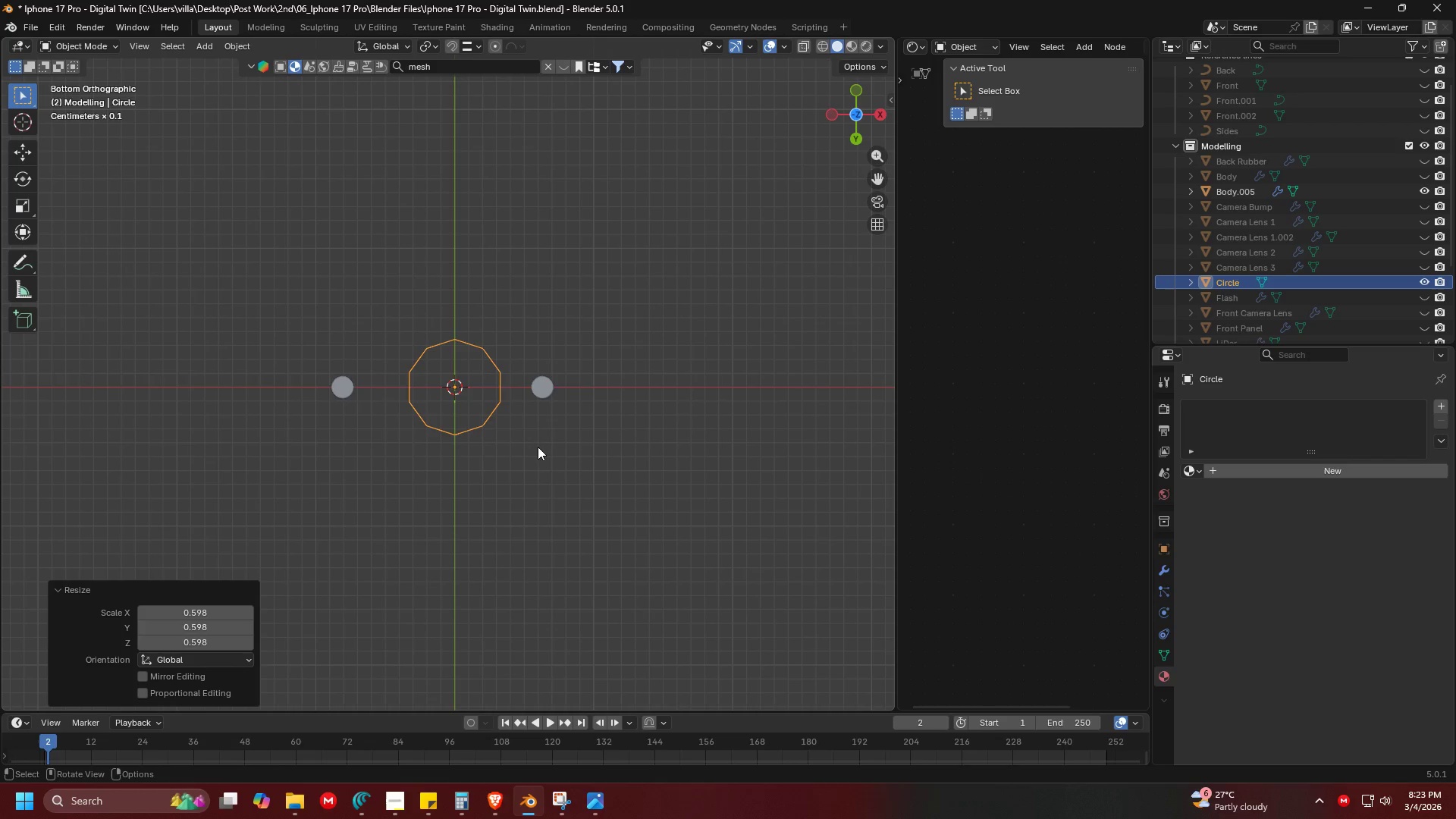 
scroll: coordinate [525, 463], scroll_direction: up, amount: 10.0
 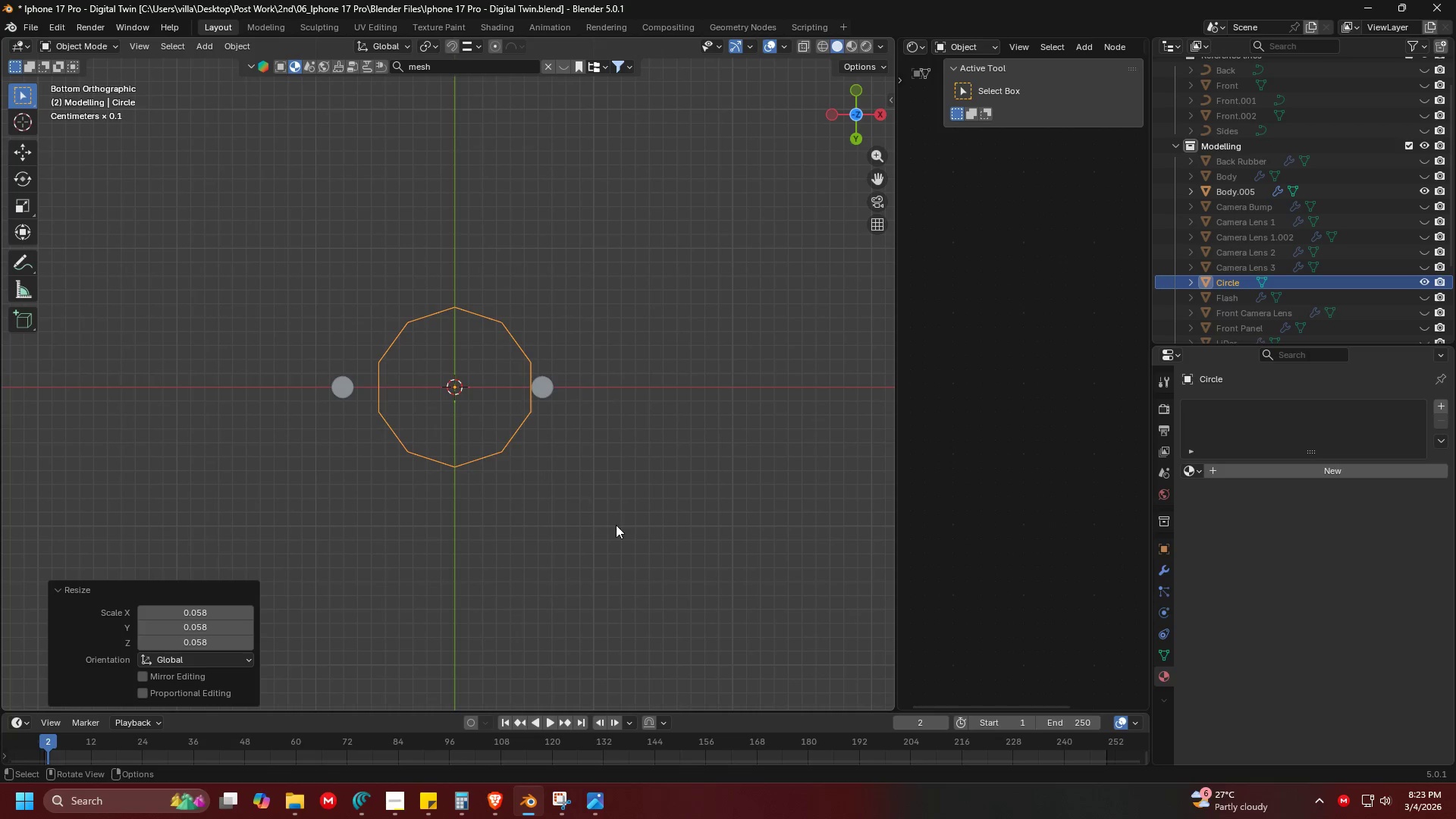 
key(Tab)
 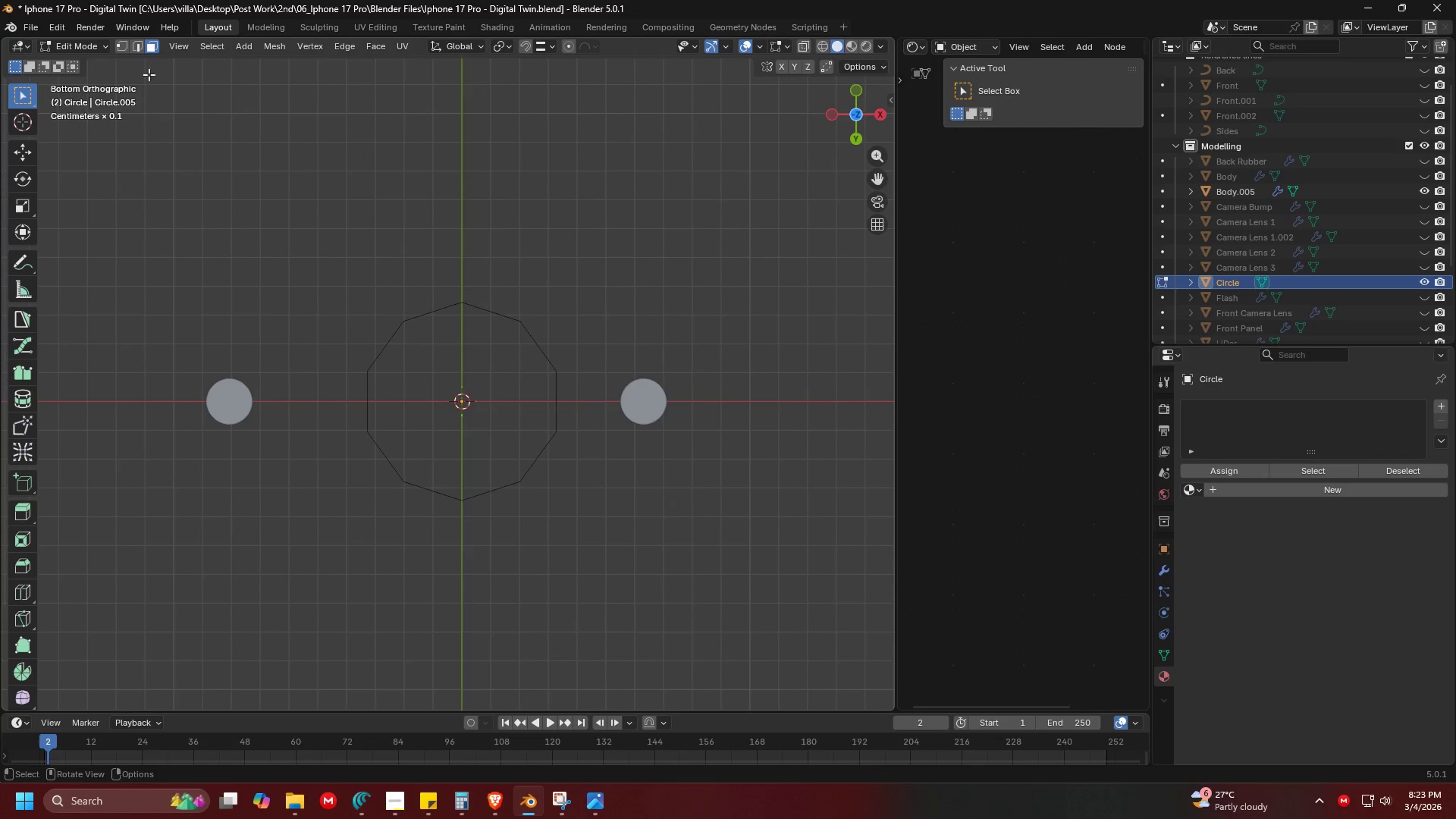 
scroll: coordinate [526, 439], scroll_direction: up, amount: 4.0
 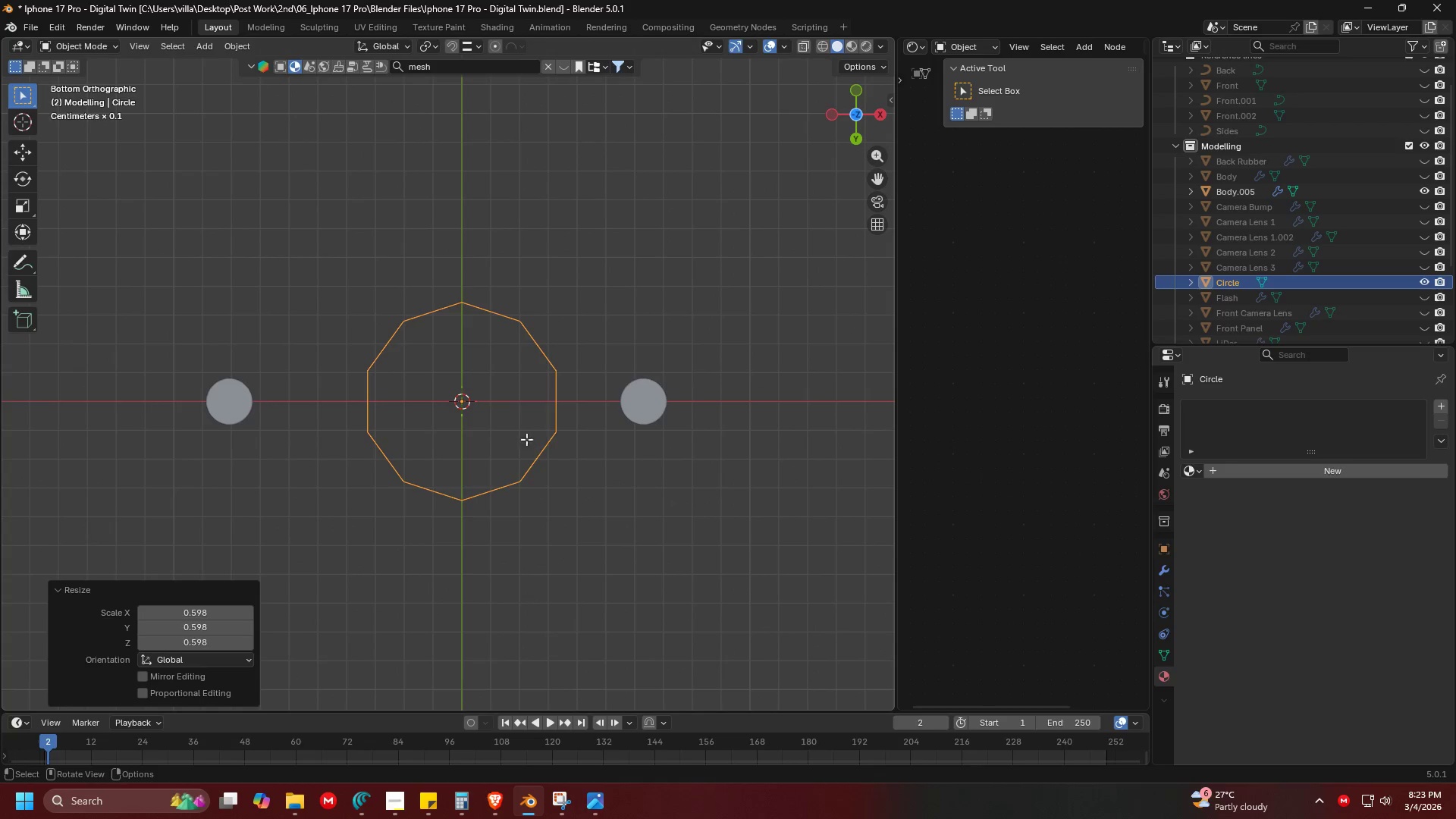 
left_click([126, 46])
 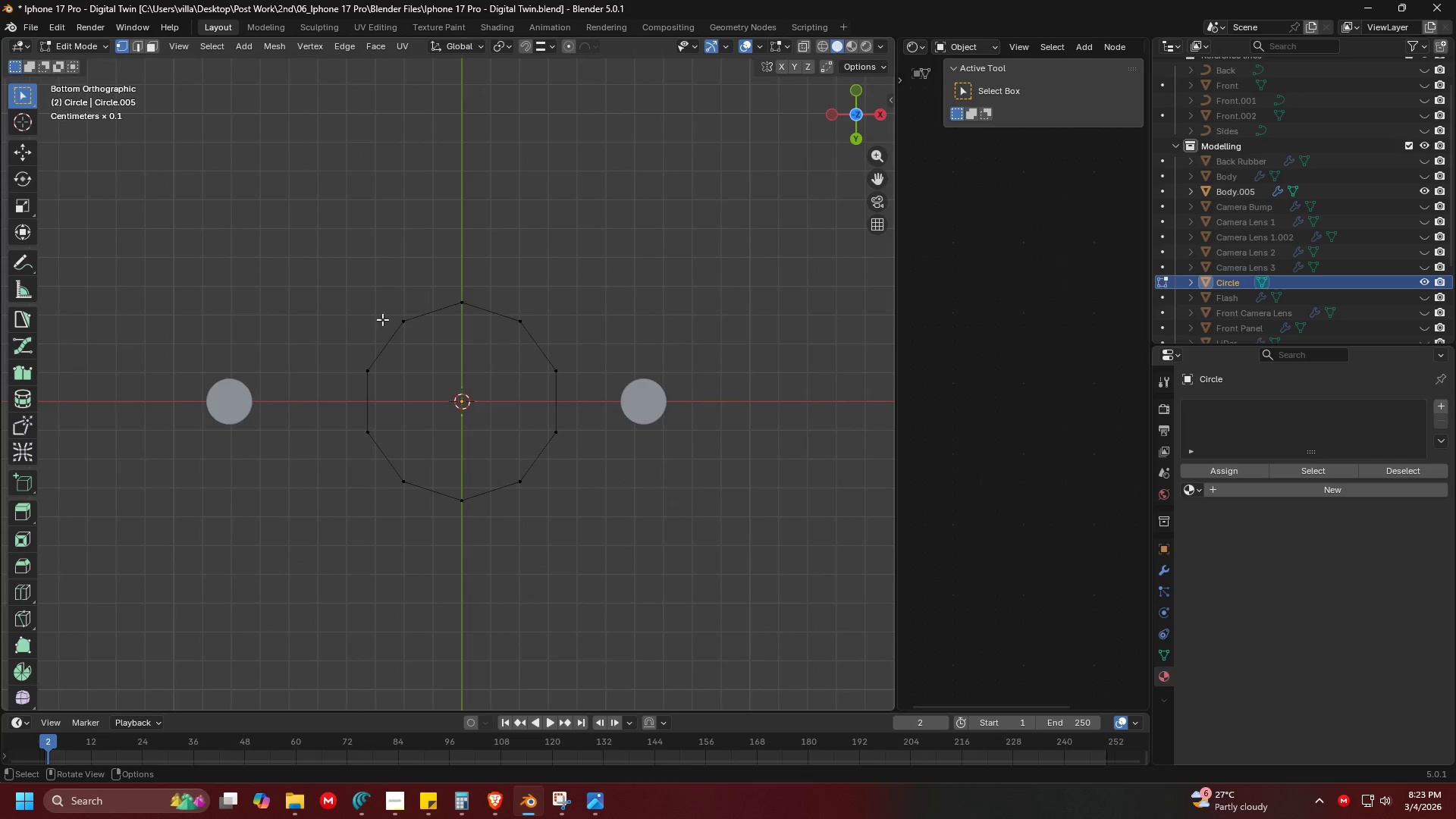 
left_click([387, 318])
 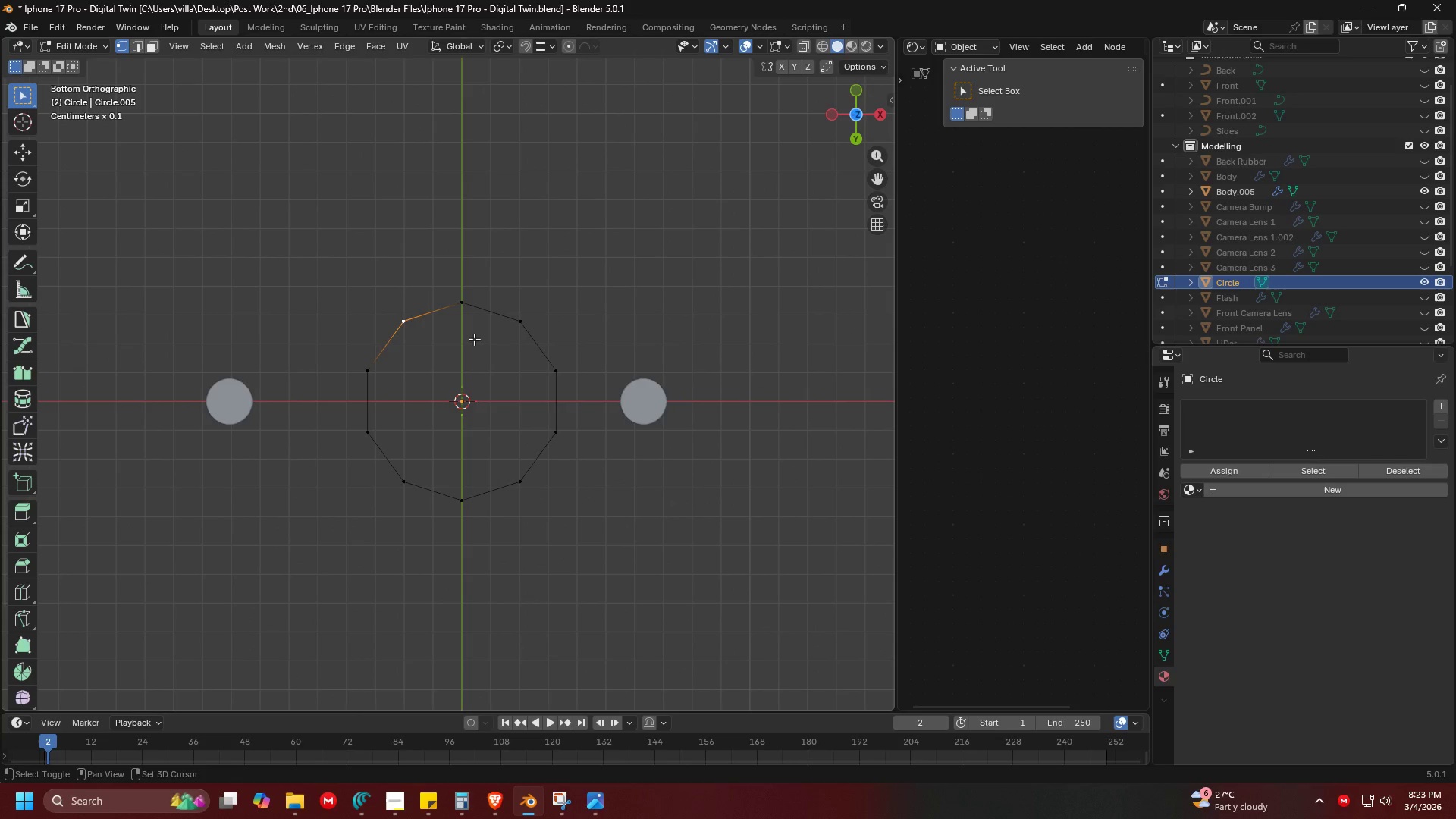 
hold_key(key=ShiftLeft, duration=1.45)
double_click([522, 326])
 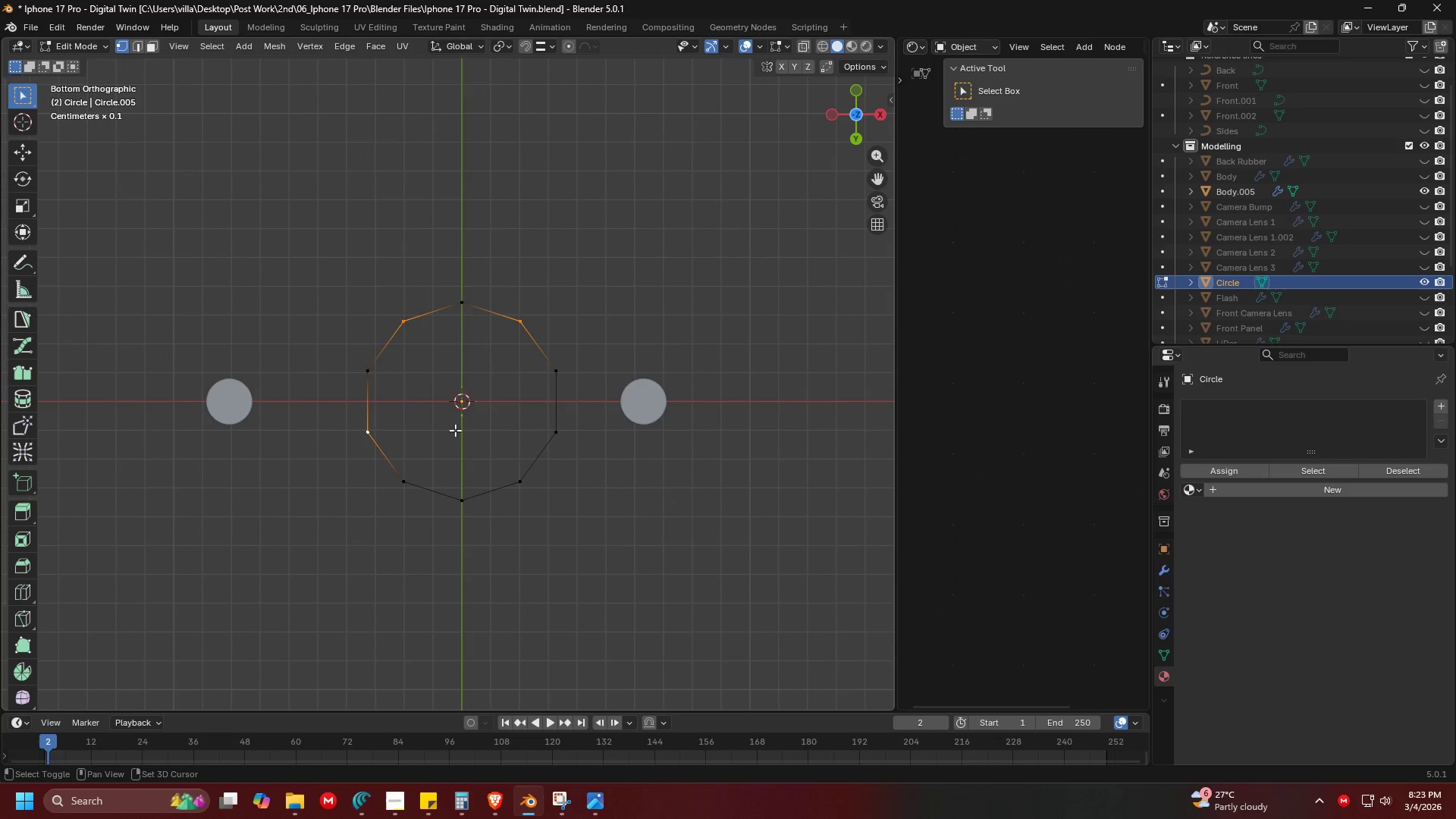 
triple_click([552, 431])
 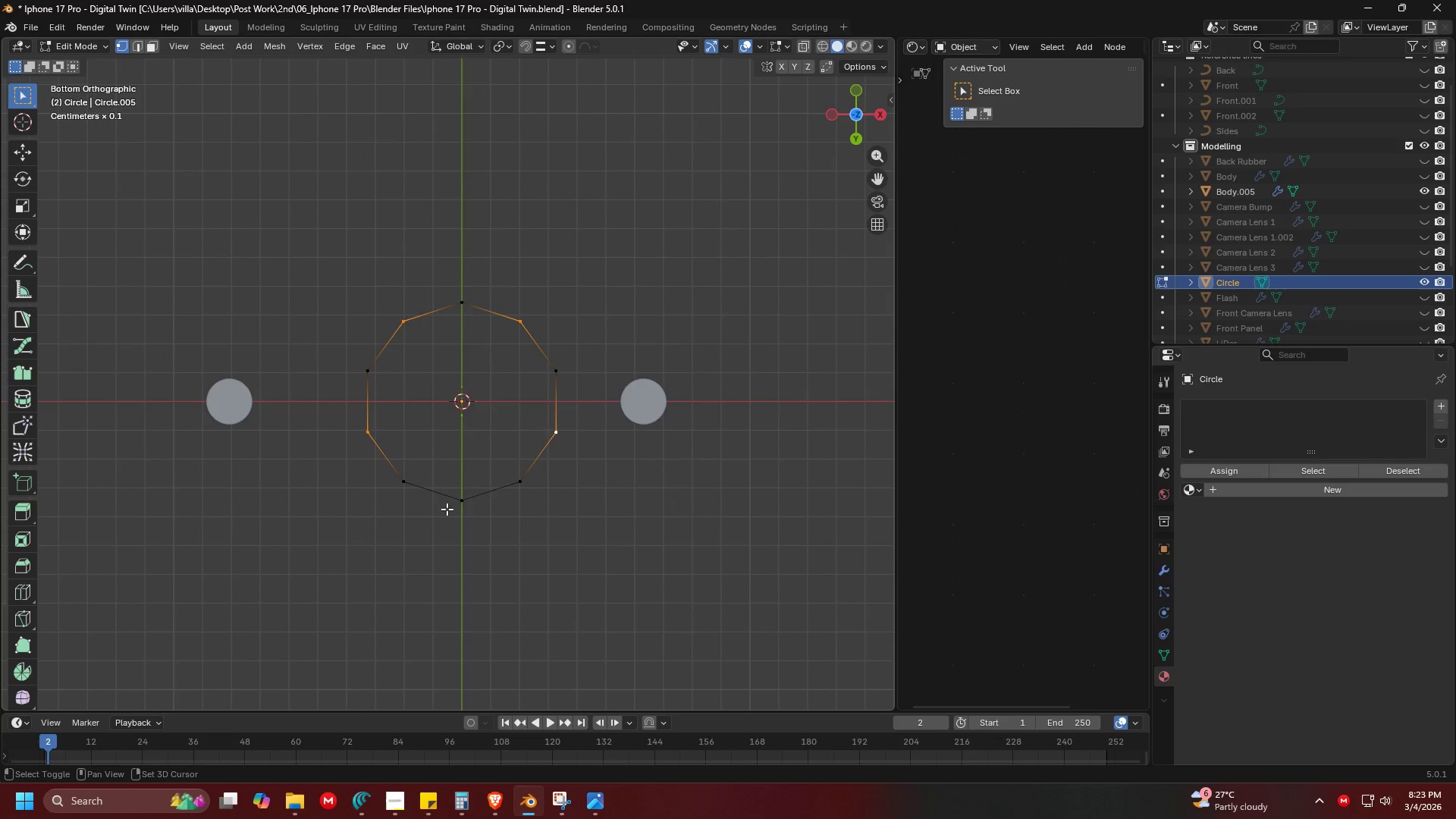 
triple_click([447, 509])
 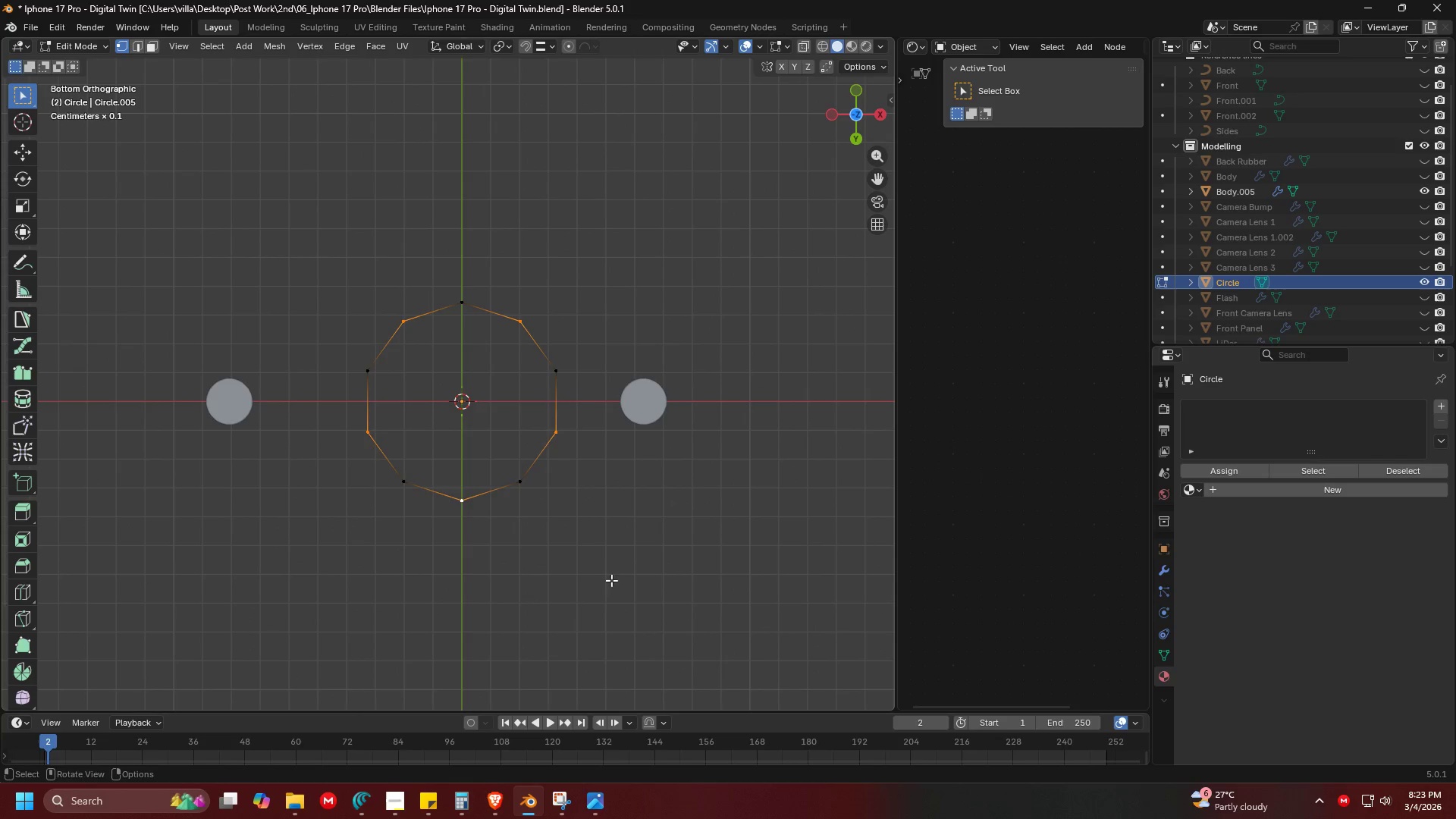 
key(S)
 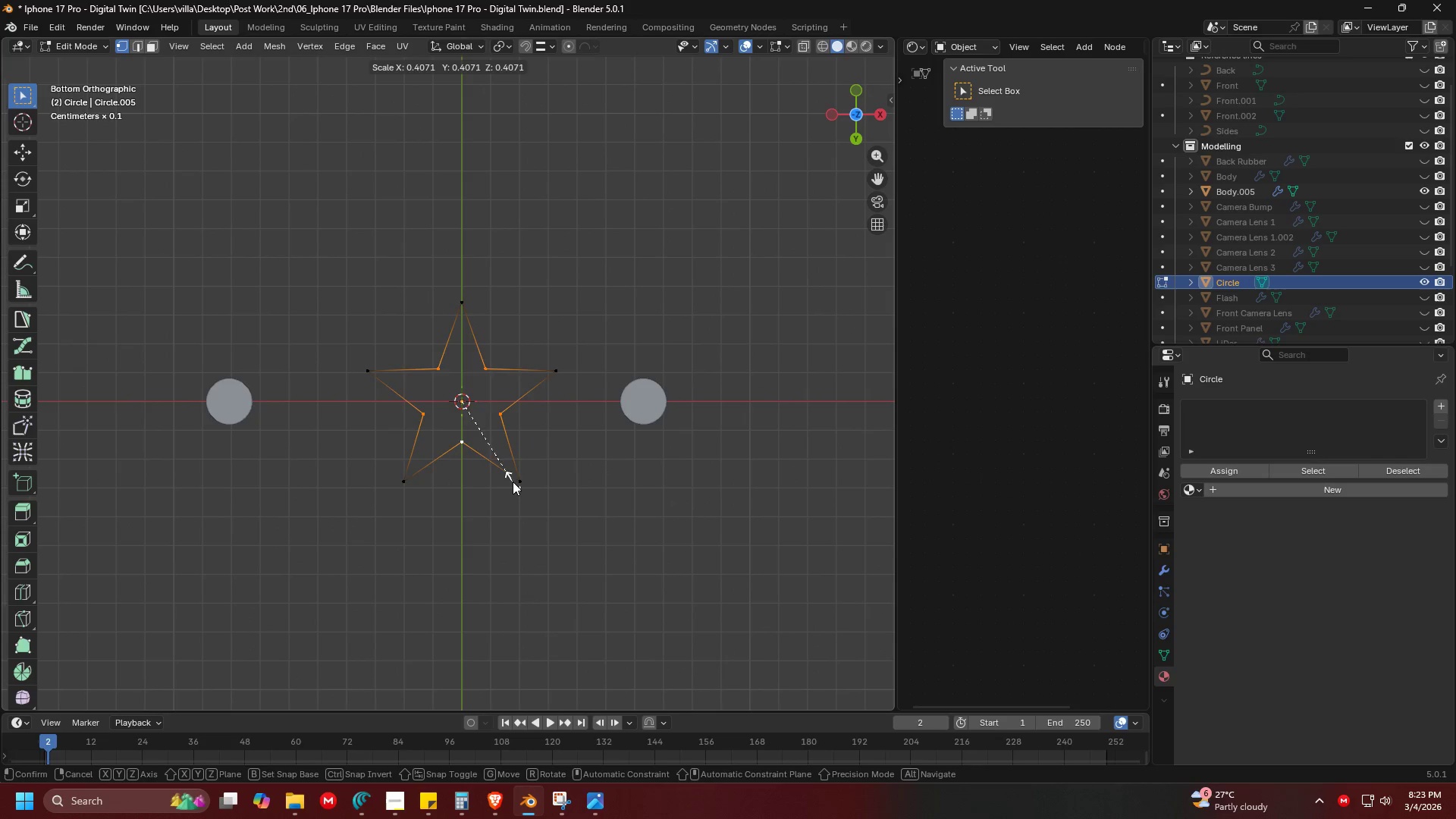 
left_click([511, 479])
 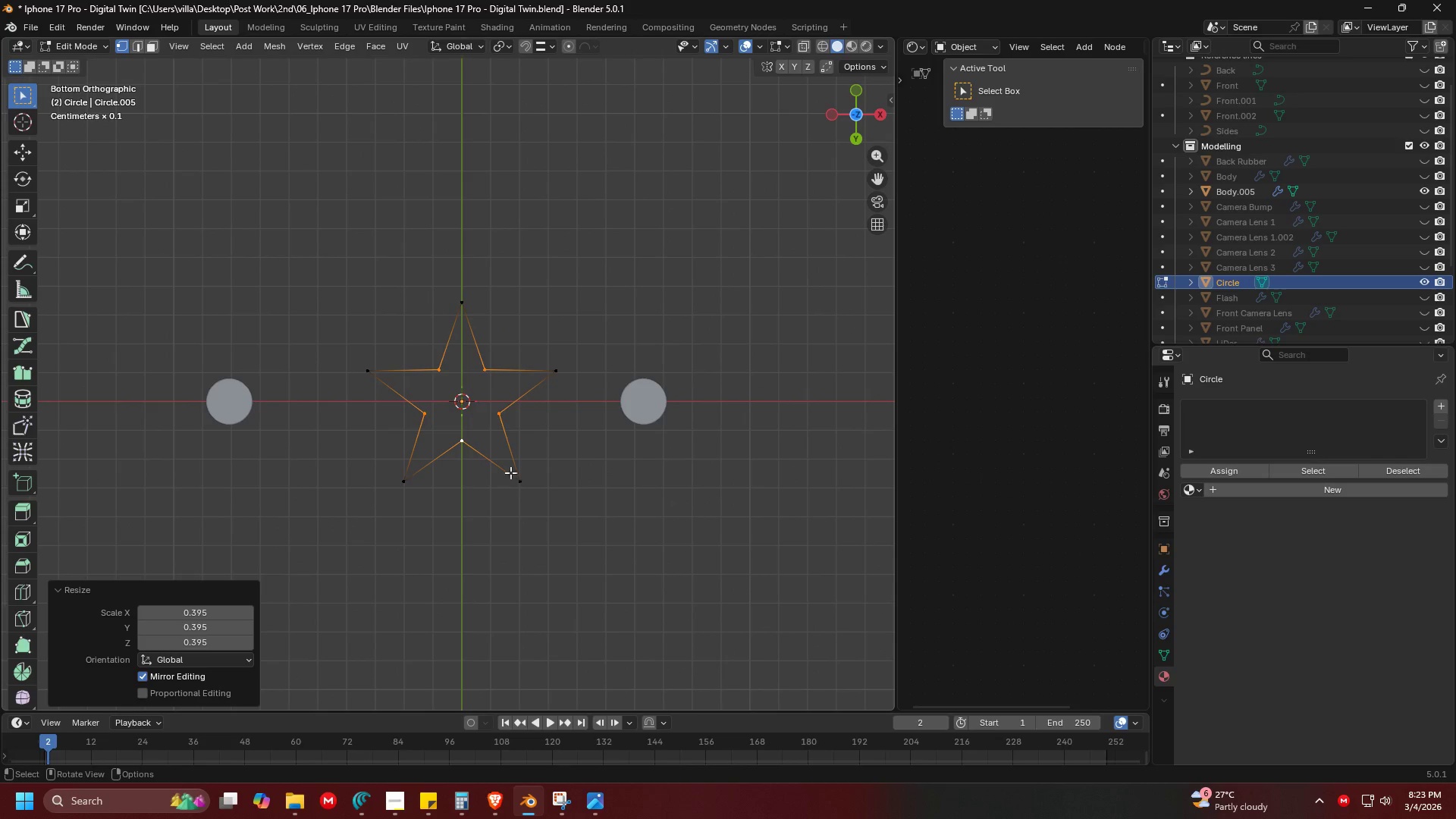 
key(Shift+ShiftLeft)
 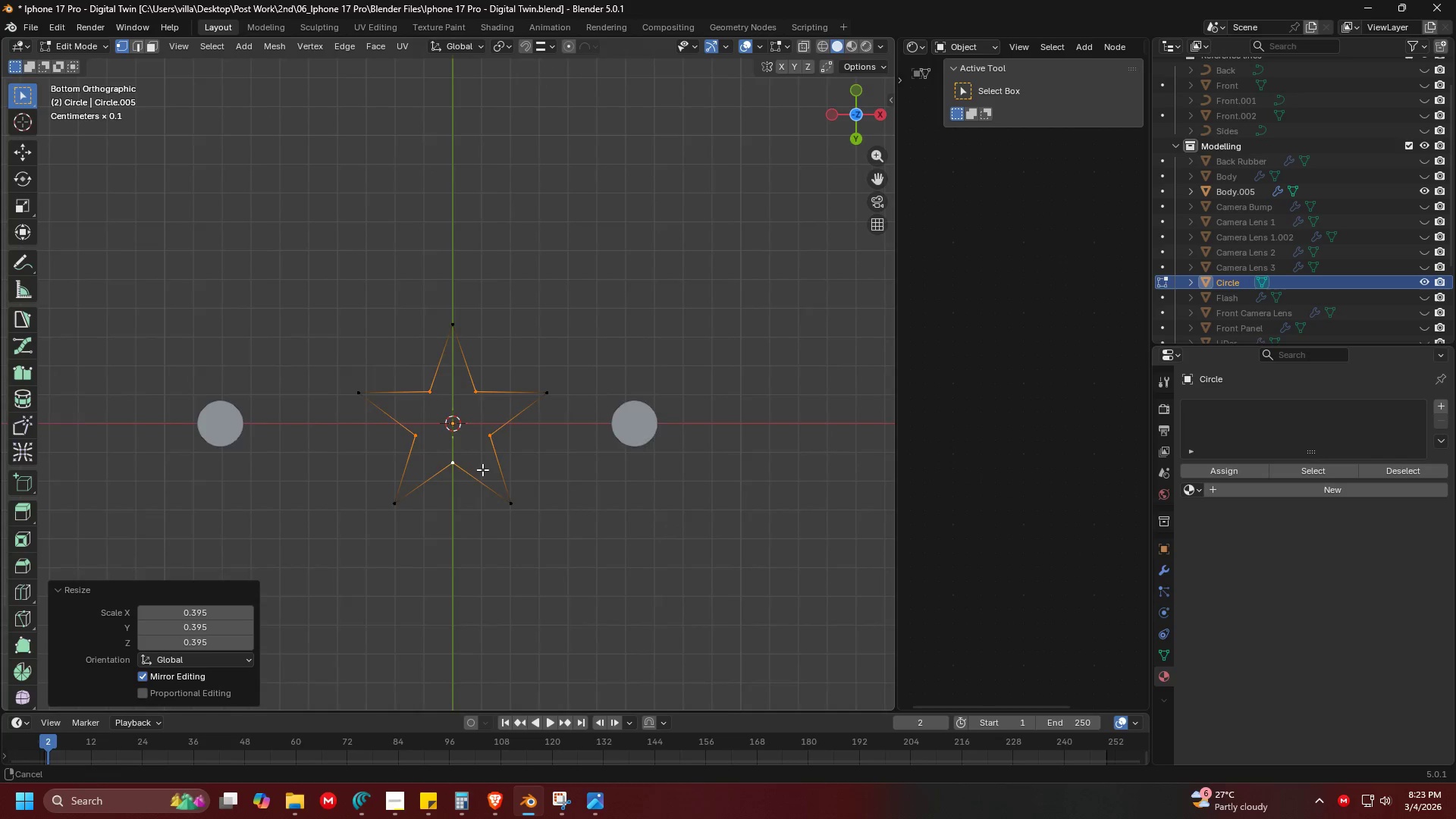 
scroll: coordinate [481, 472], scroll_direction: down, amount: 1.0
 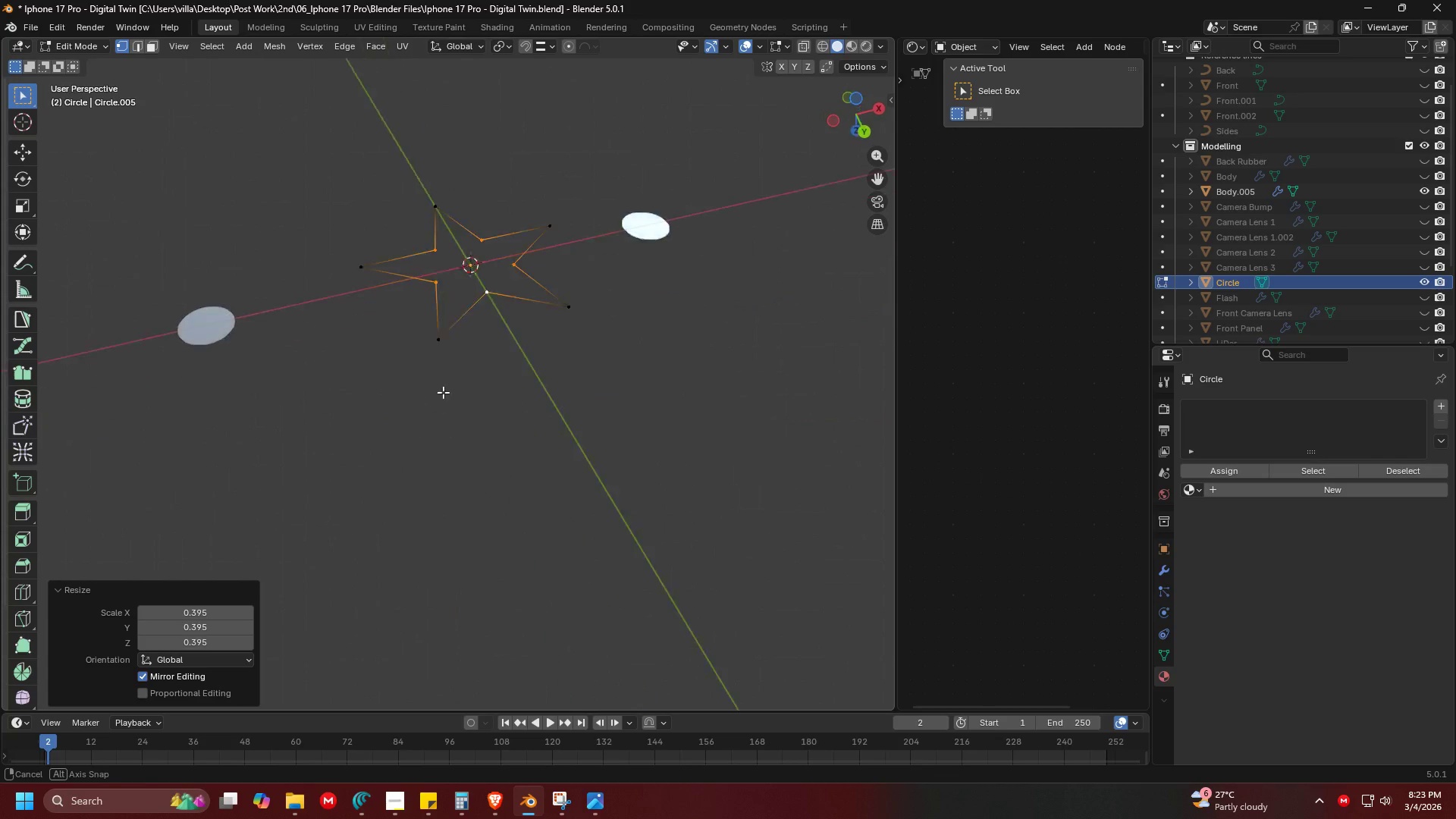 
key(A)
 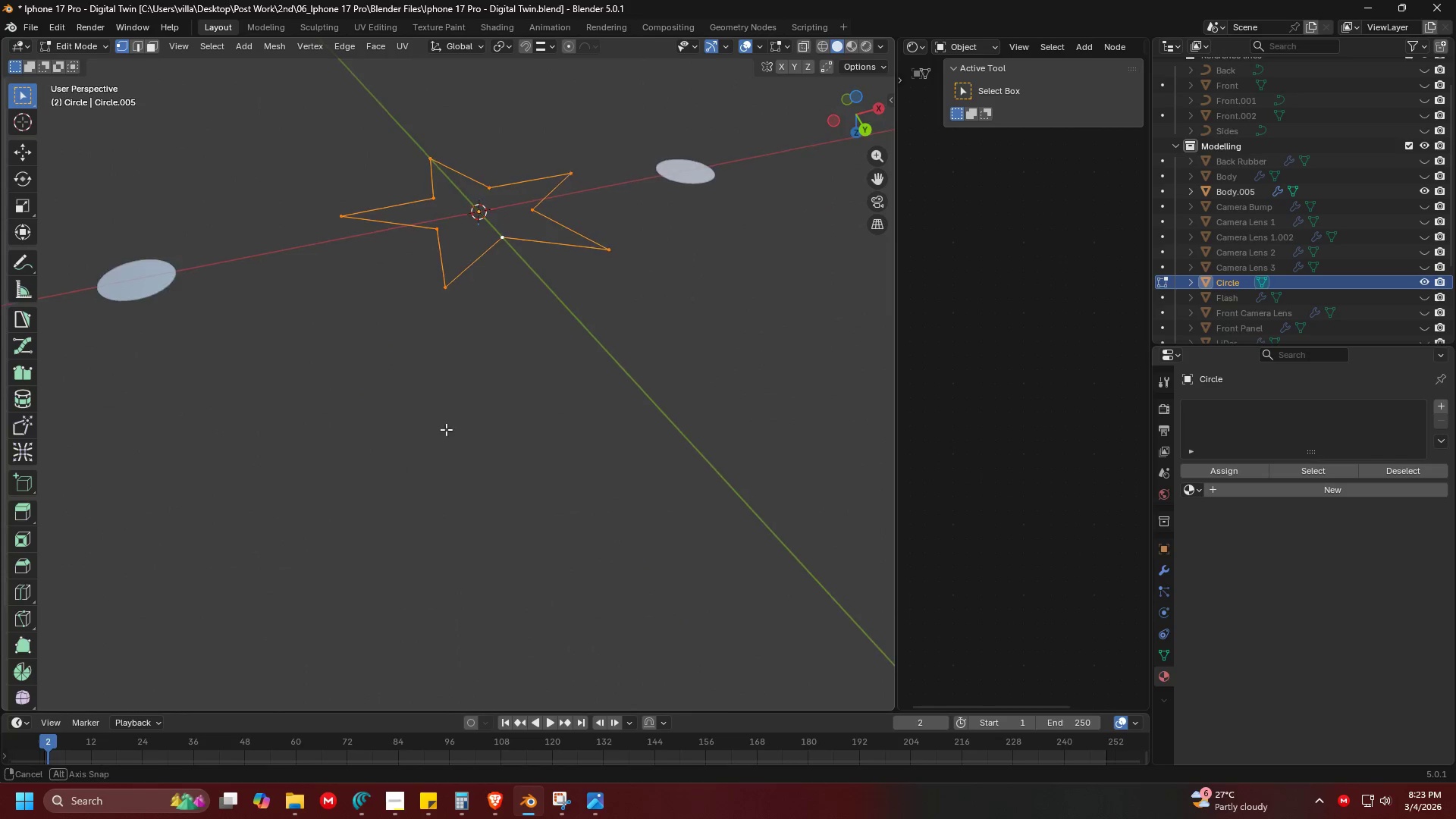 
key(Shift+ShiftLeft)
 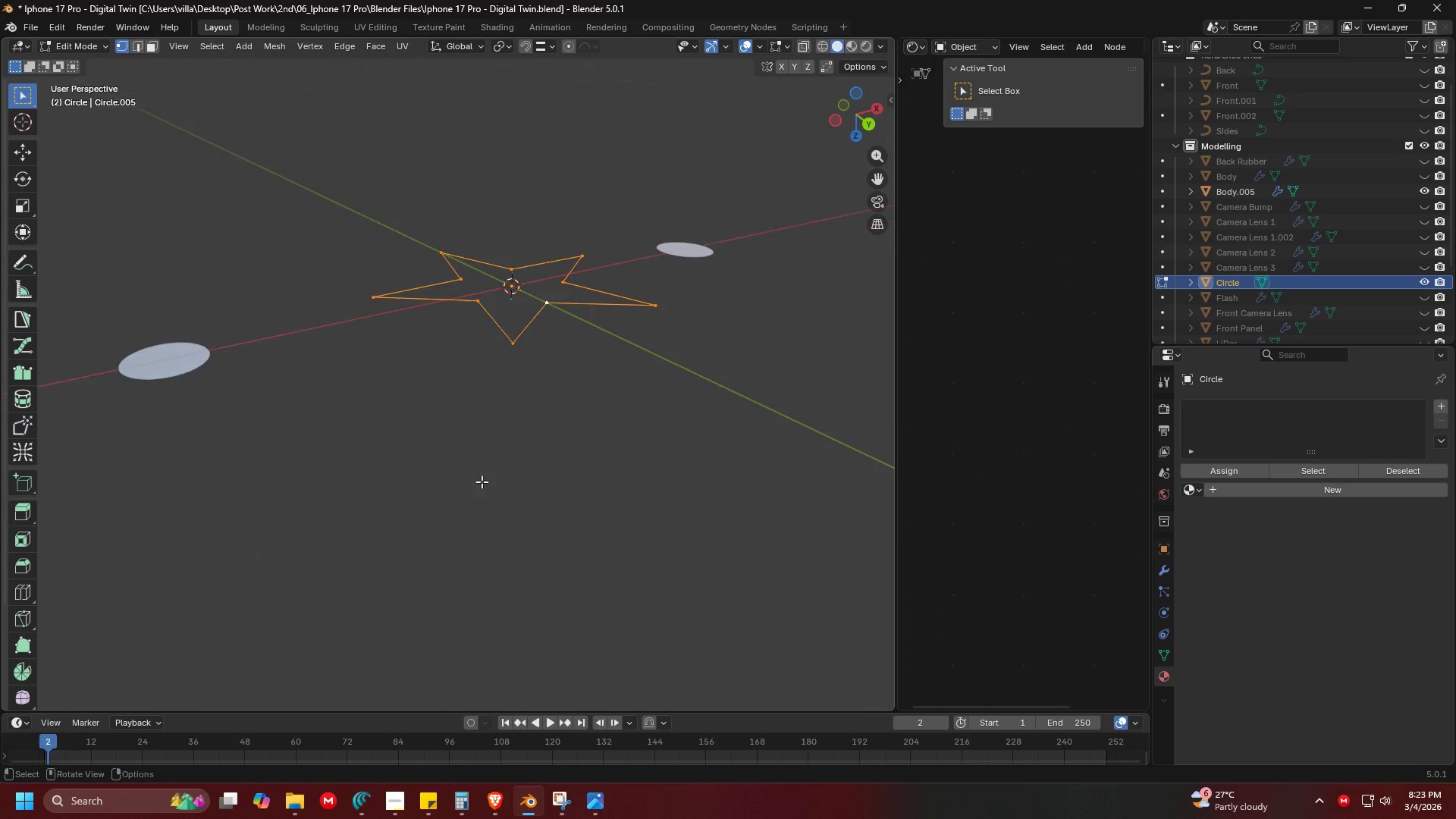 
scroll: coordinate [437, 376], scroll_direction: up, amount: 1.0
 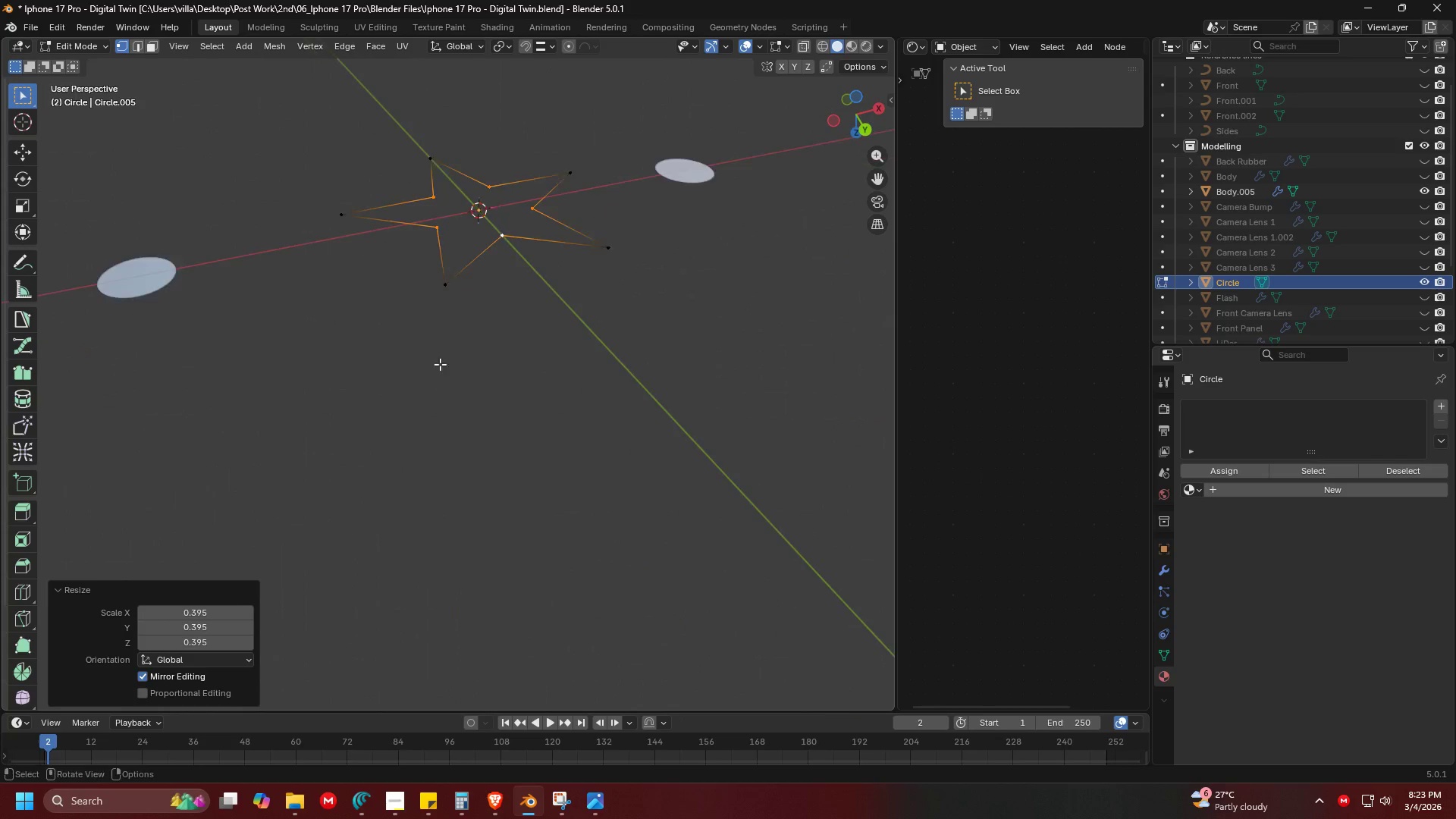 
key(E)
 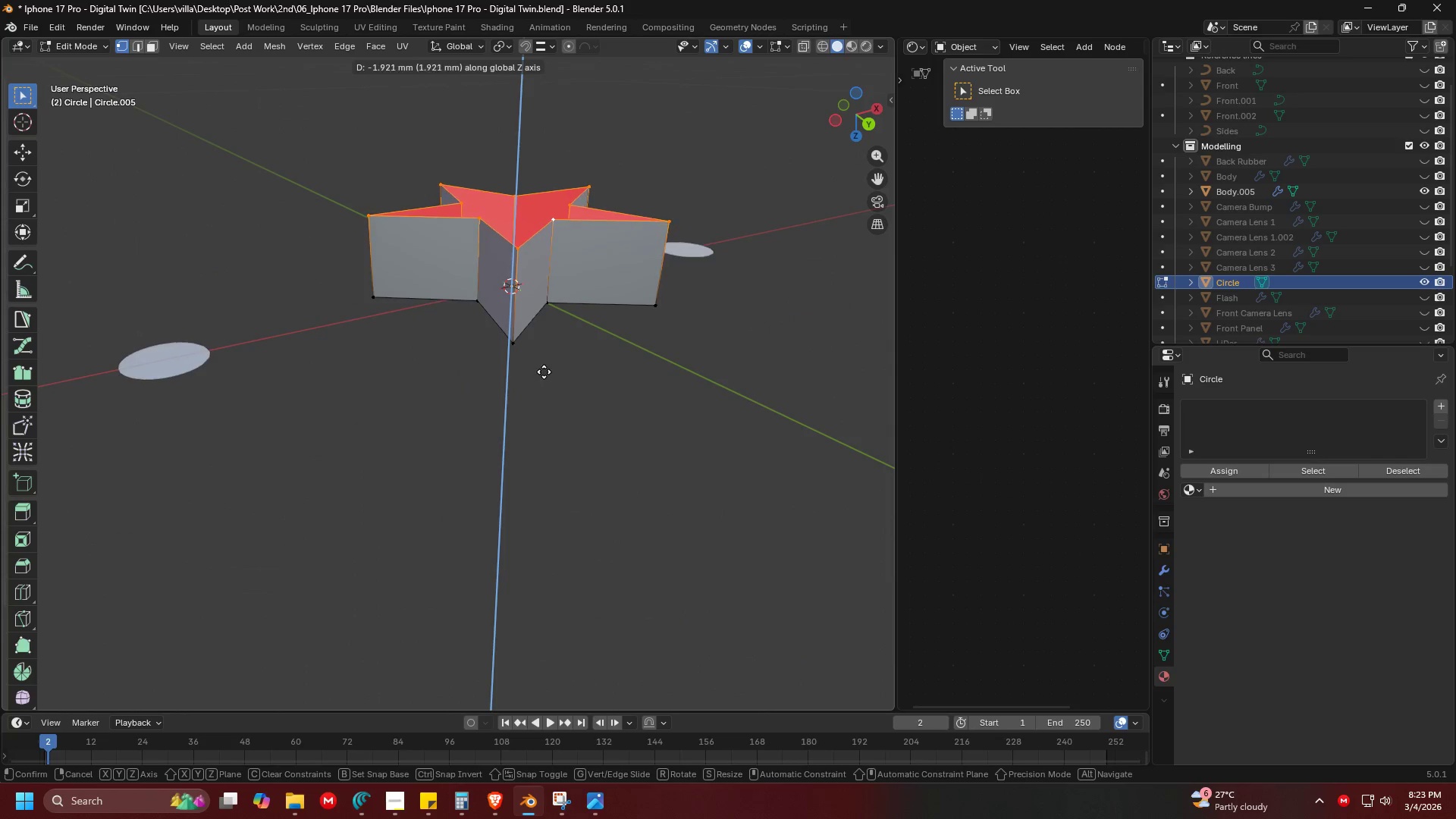 
left_click([545, 369])
 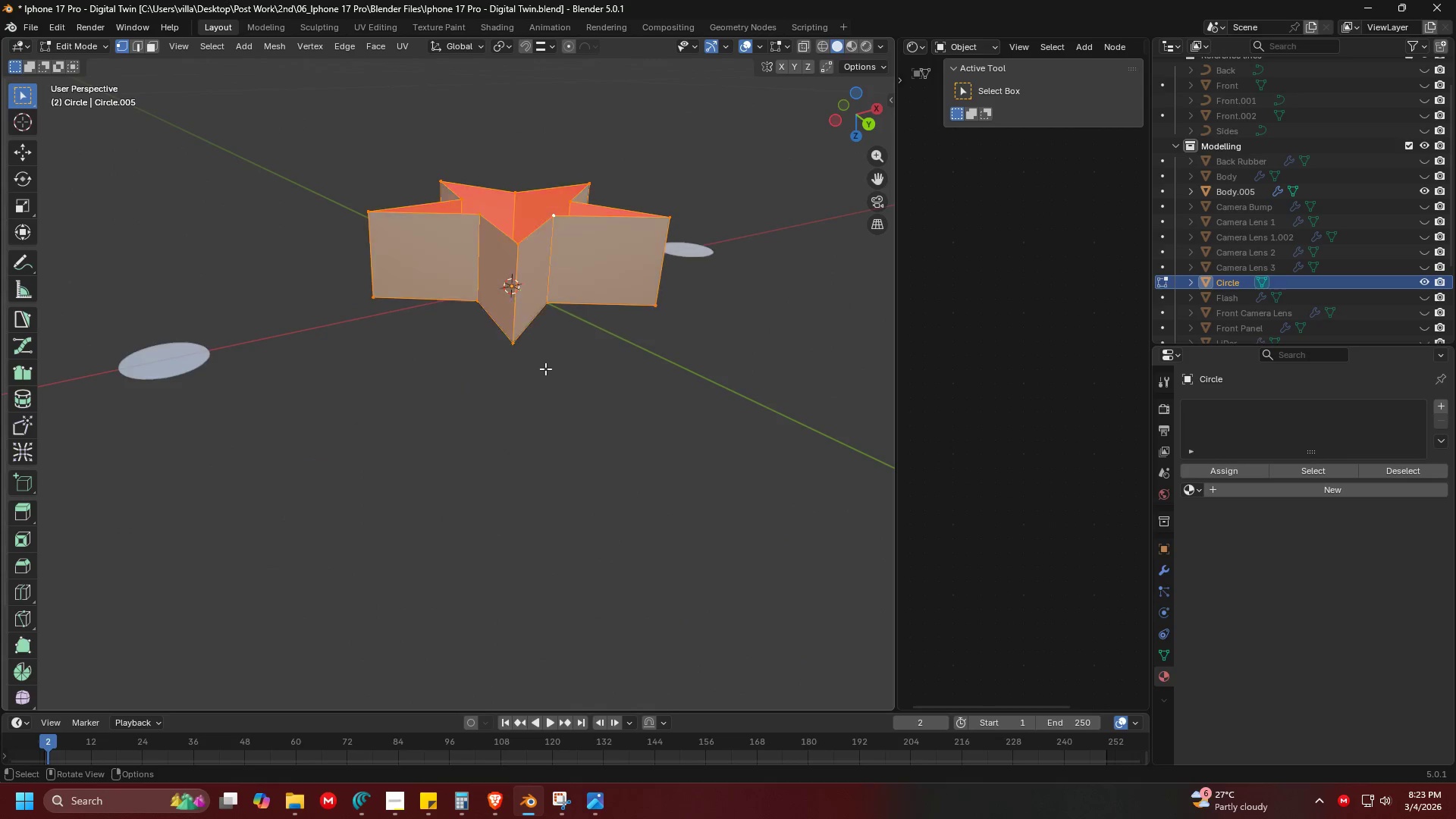 
key(A)
 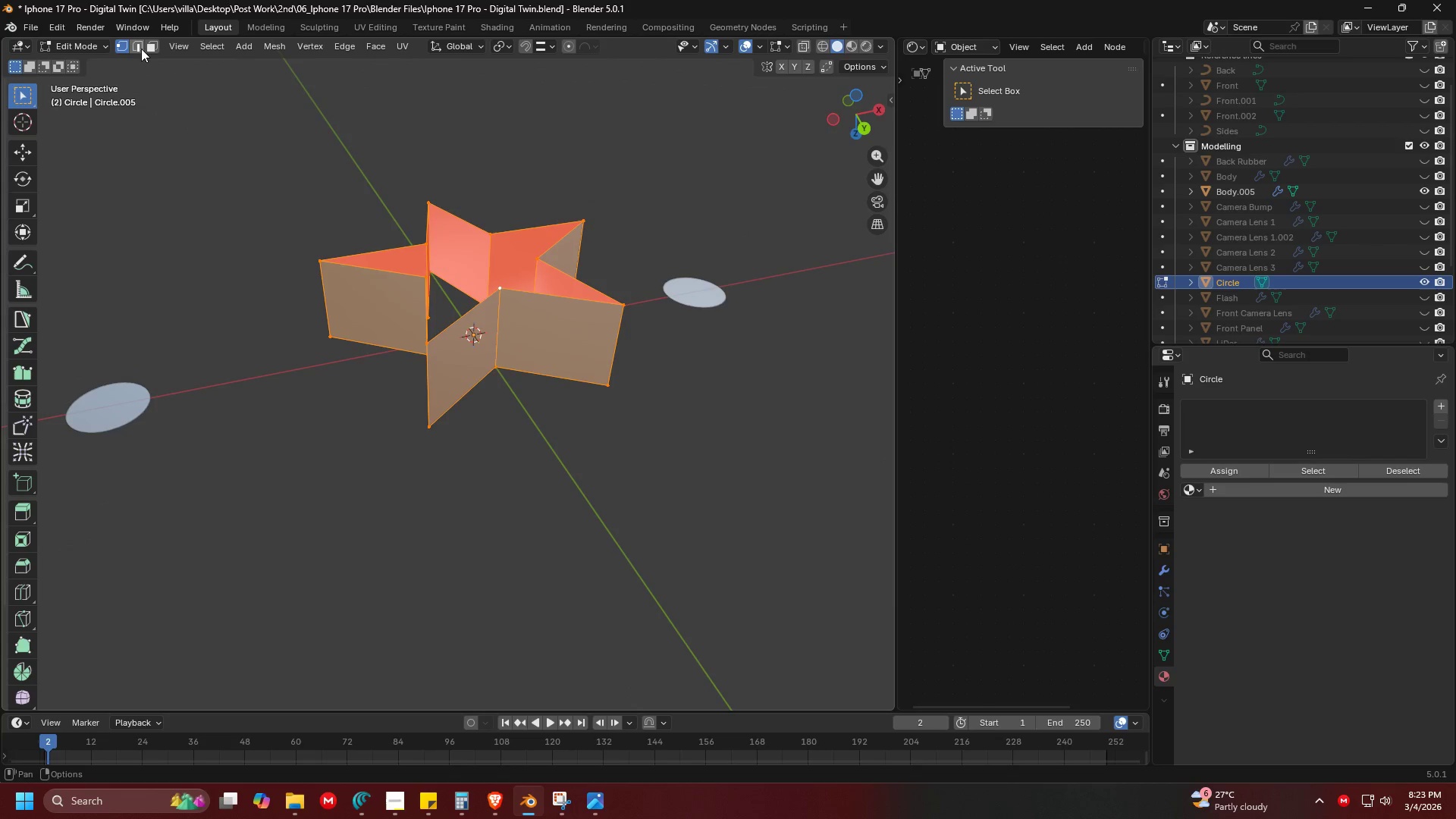 
left_click([318, 299])
 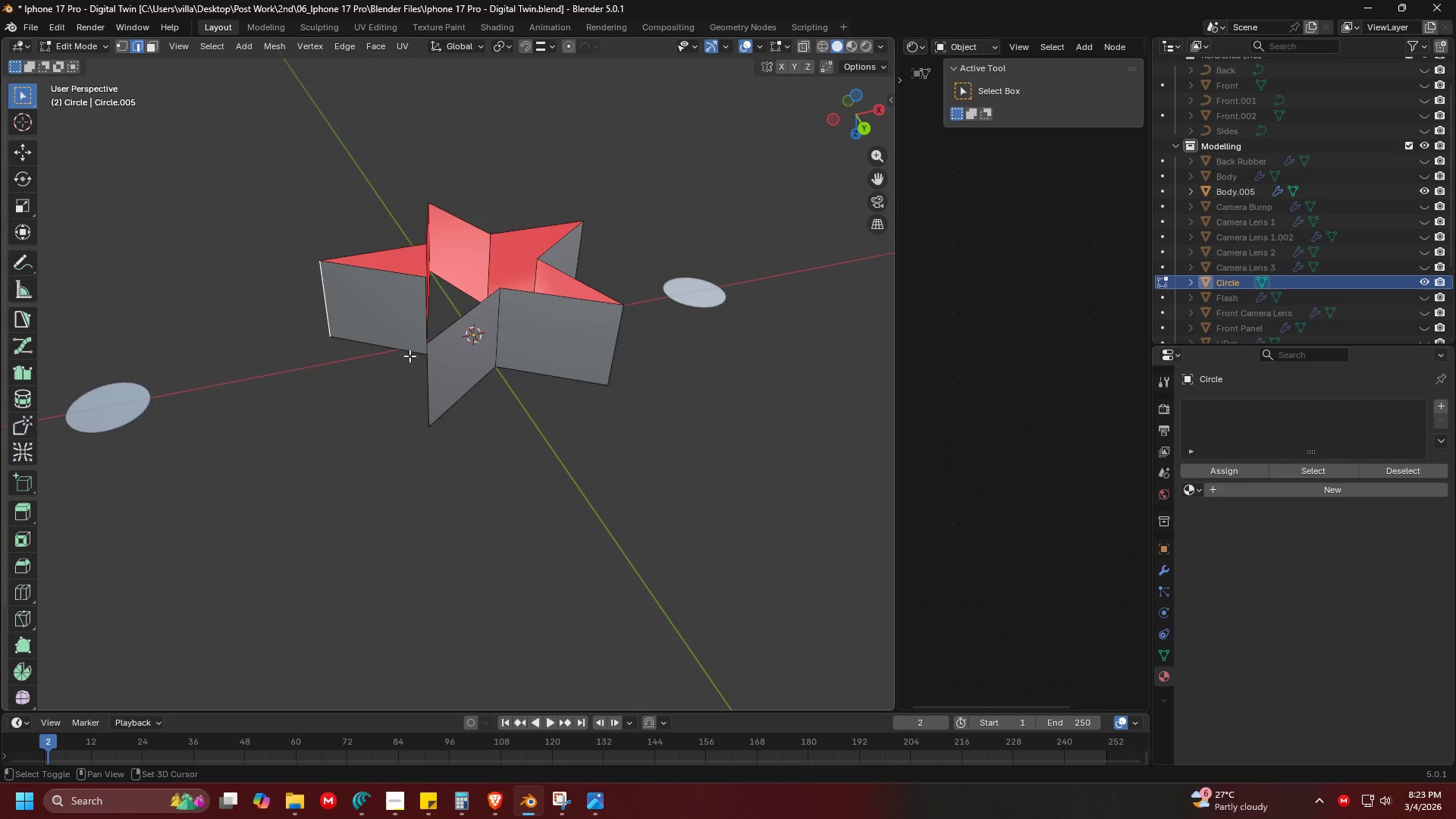 
hold_key(key=ShiftLeft, duration=0.45)
double_click([436, 379])
 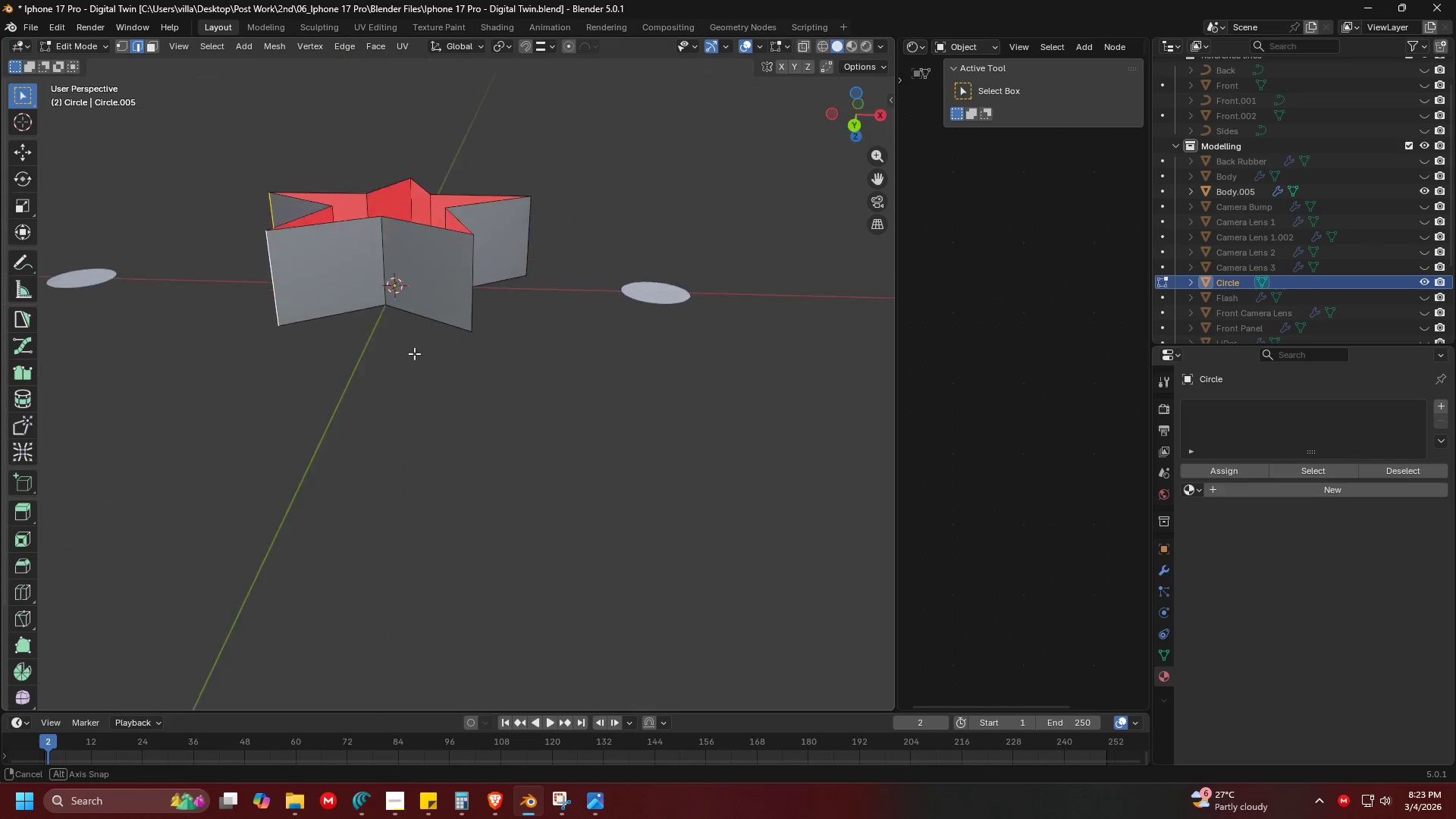 
hold_key(key=ShiftLeft, duration=0.84)
 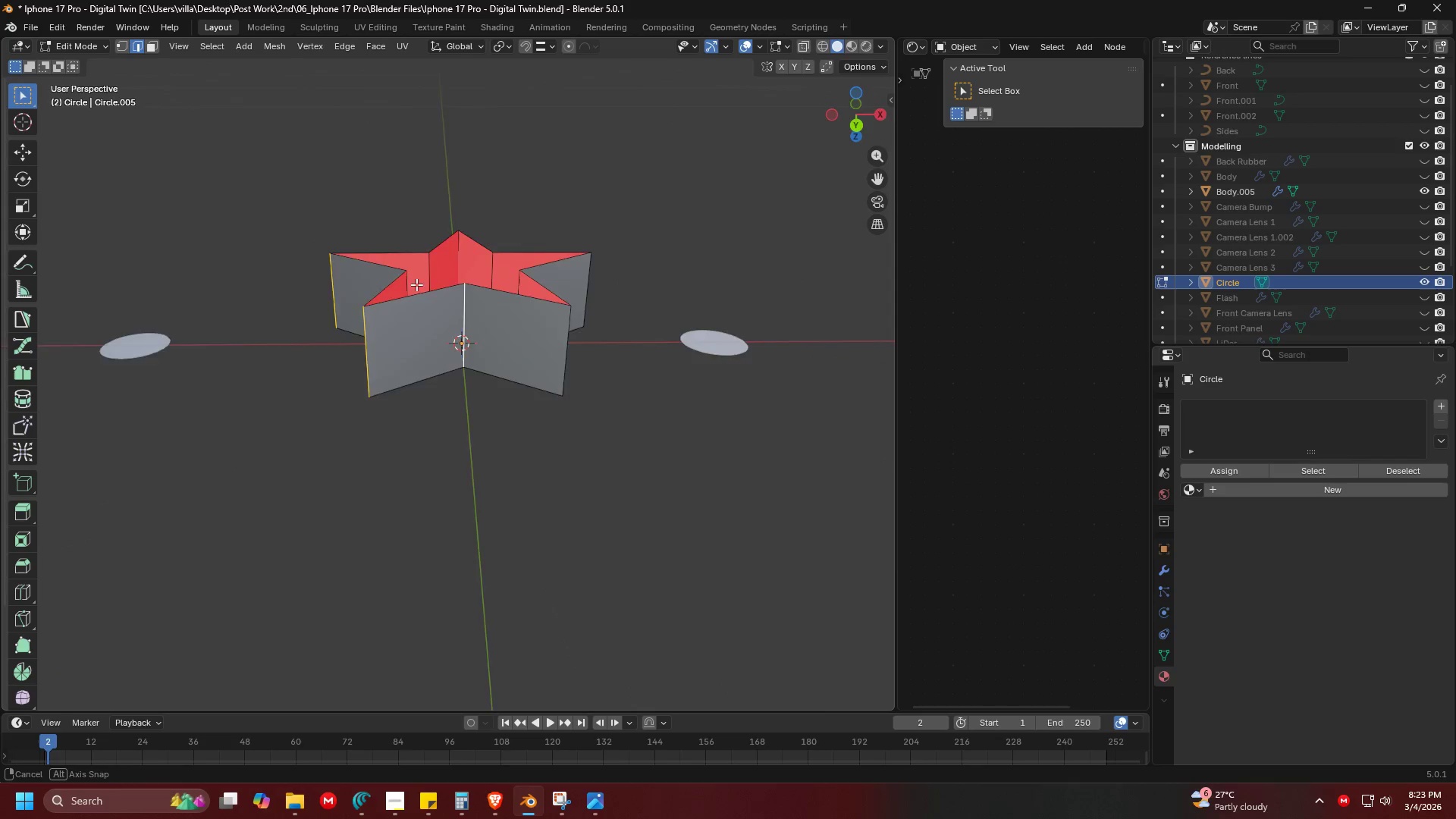 
hold_key(key=ShiftLeft, duration=0.55)
 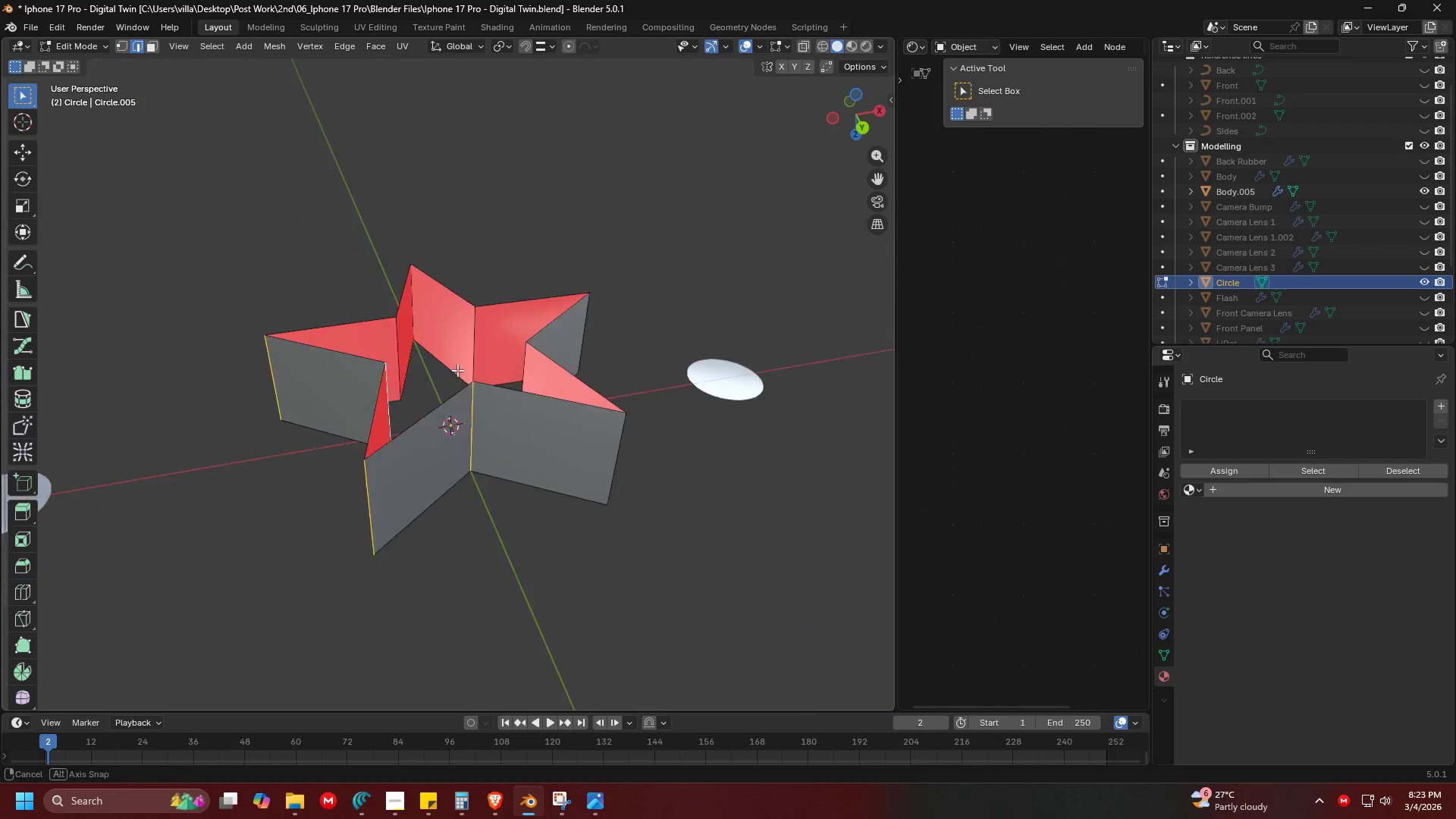 
scroll: coordinate [465, 290], scroll_direction: up, amount: 2.0
 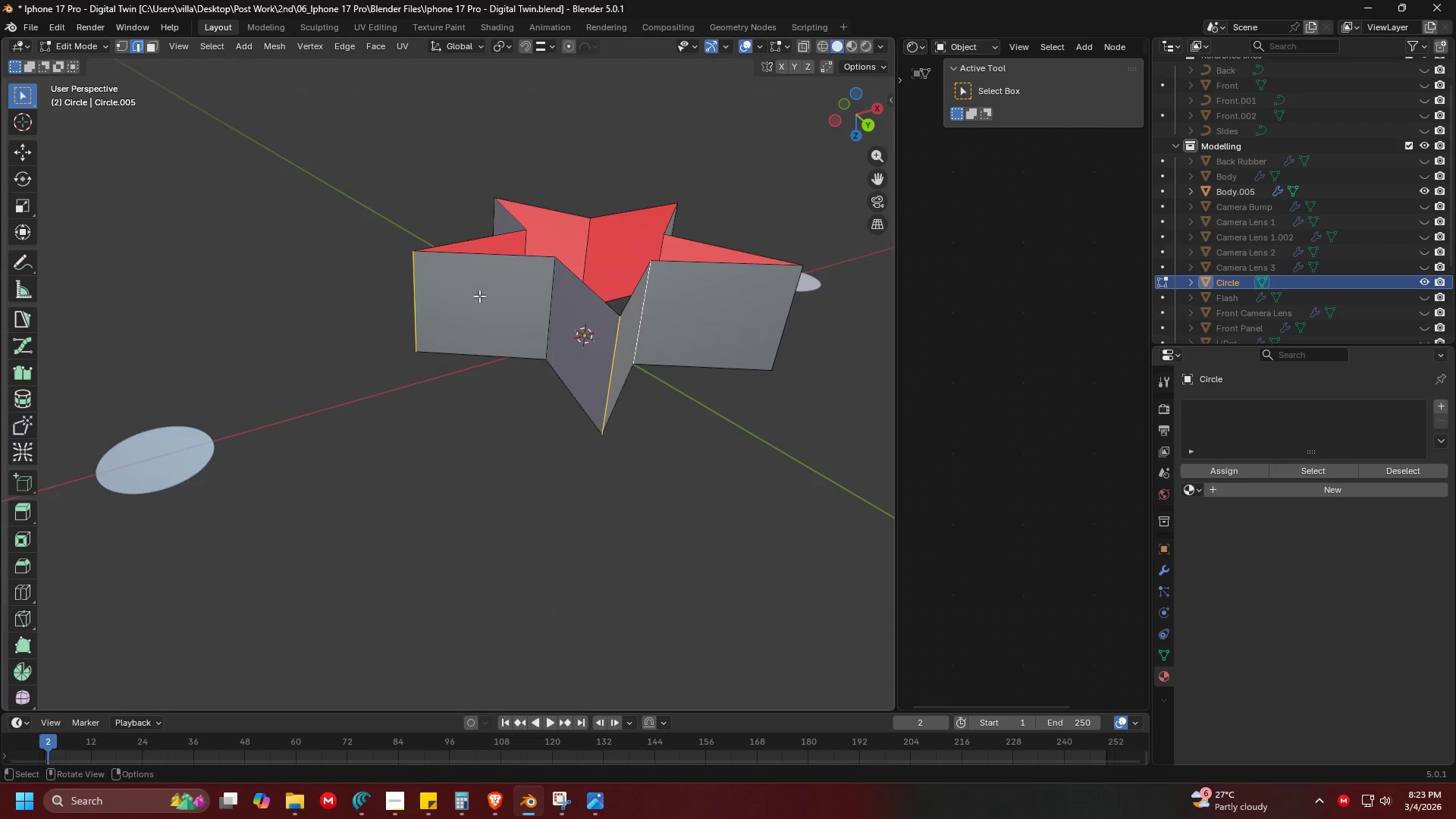 
hold_key(key=ShiftLeft, duration=1.5)
left_click([386, 343])
 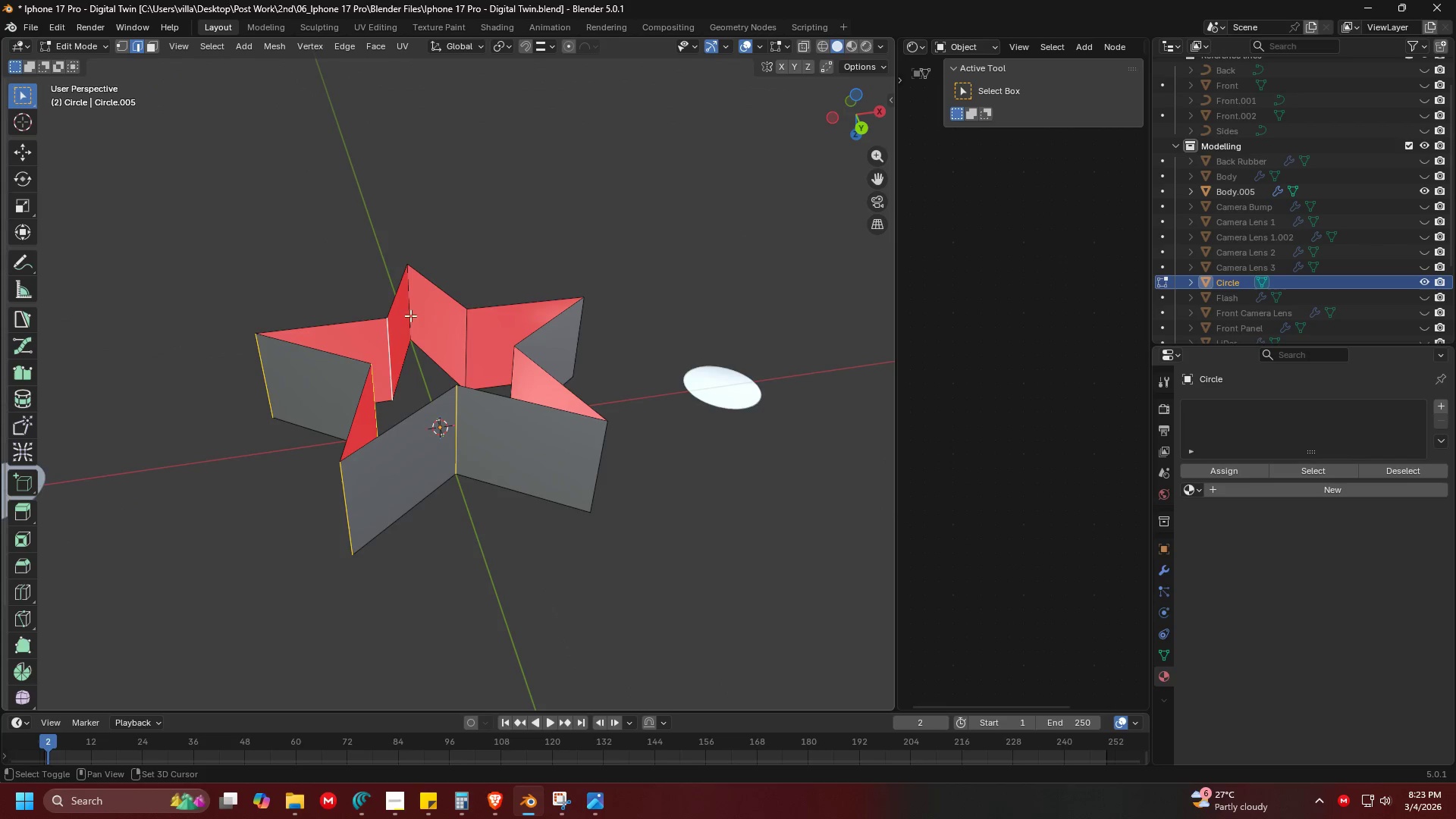 
double_click([410, 315])
 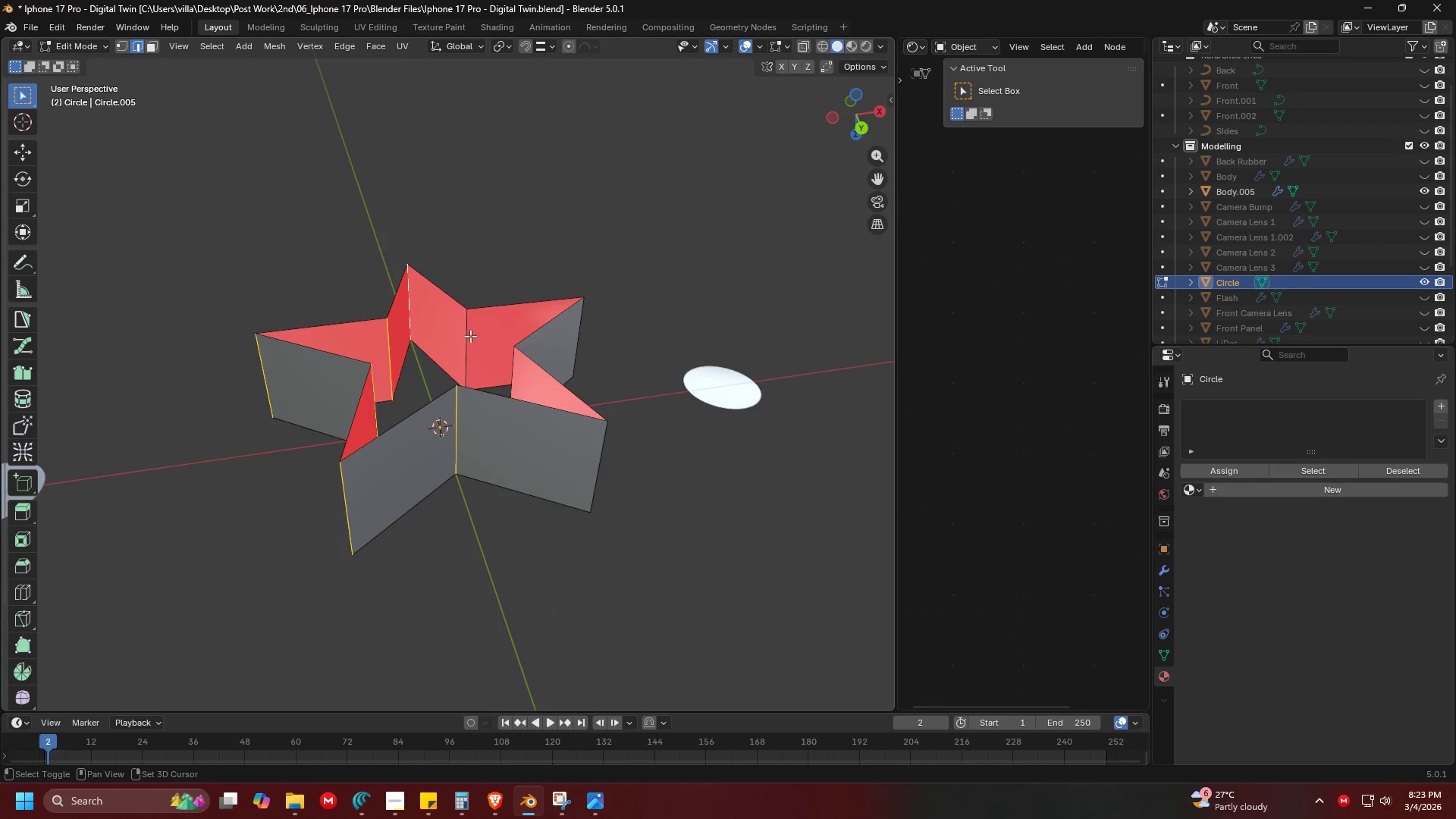 
triple_click([471, 336])
 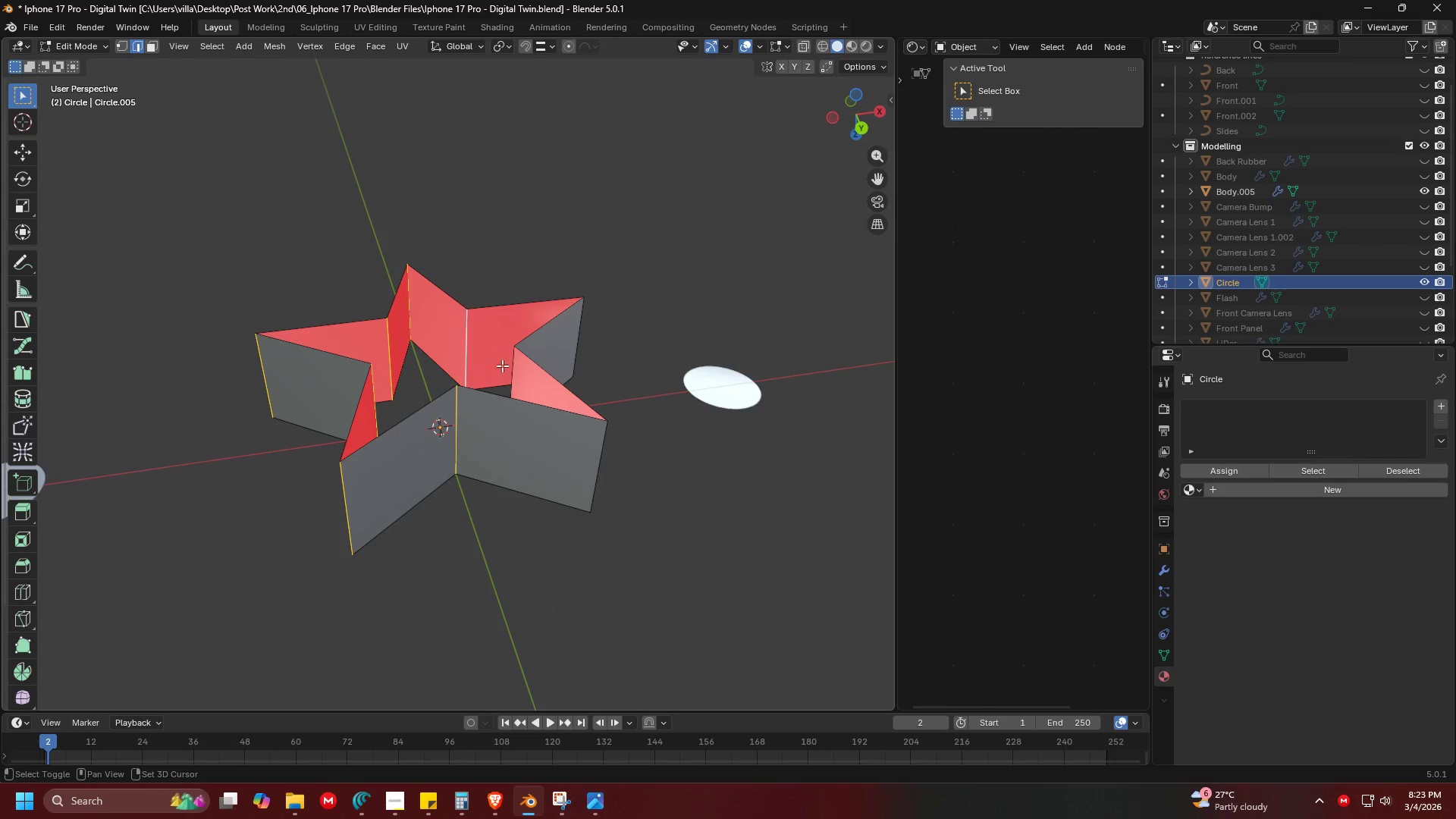 
left_click([510, 371])
 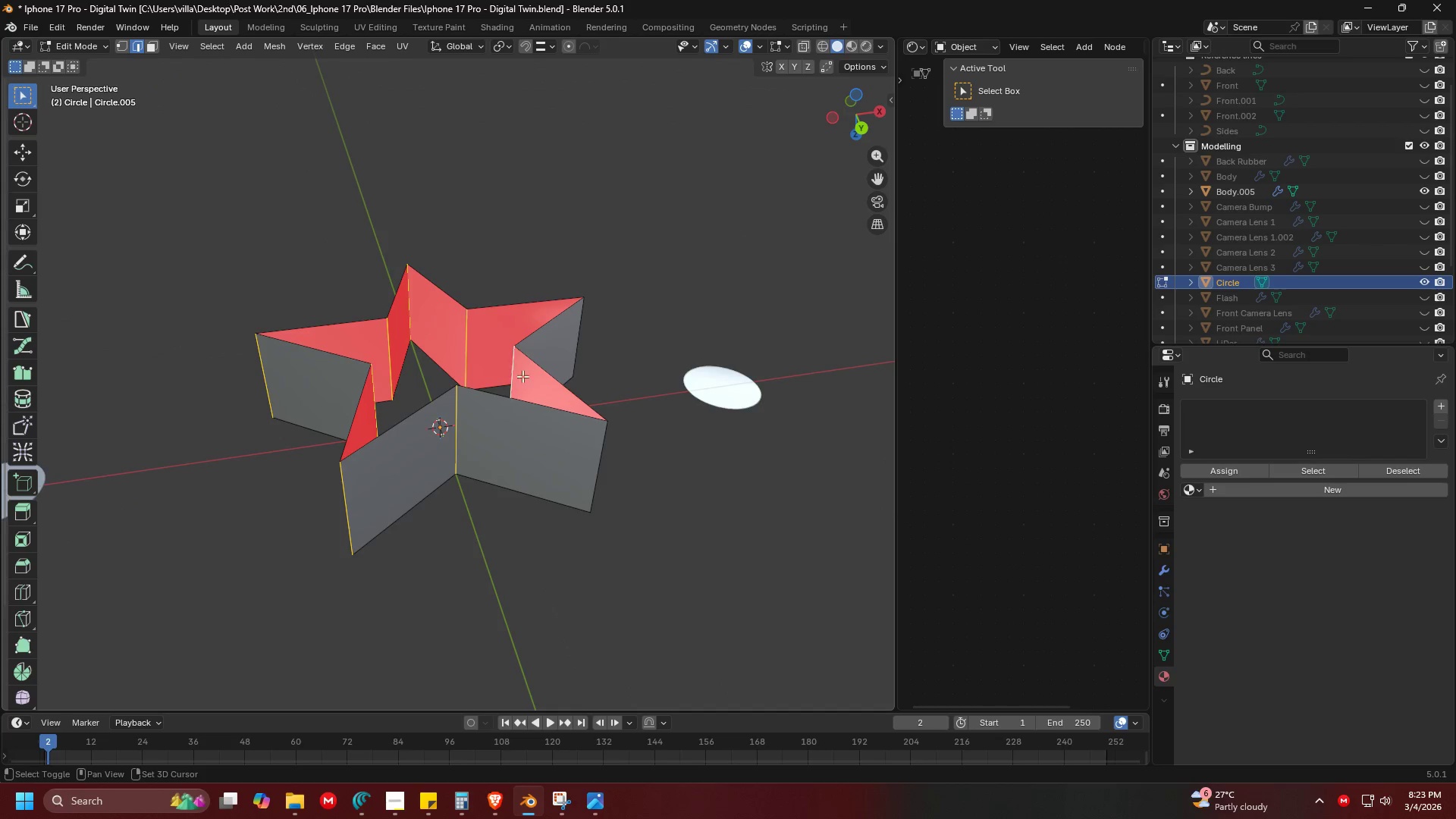 
key(Shift+ShiftLeft)
 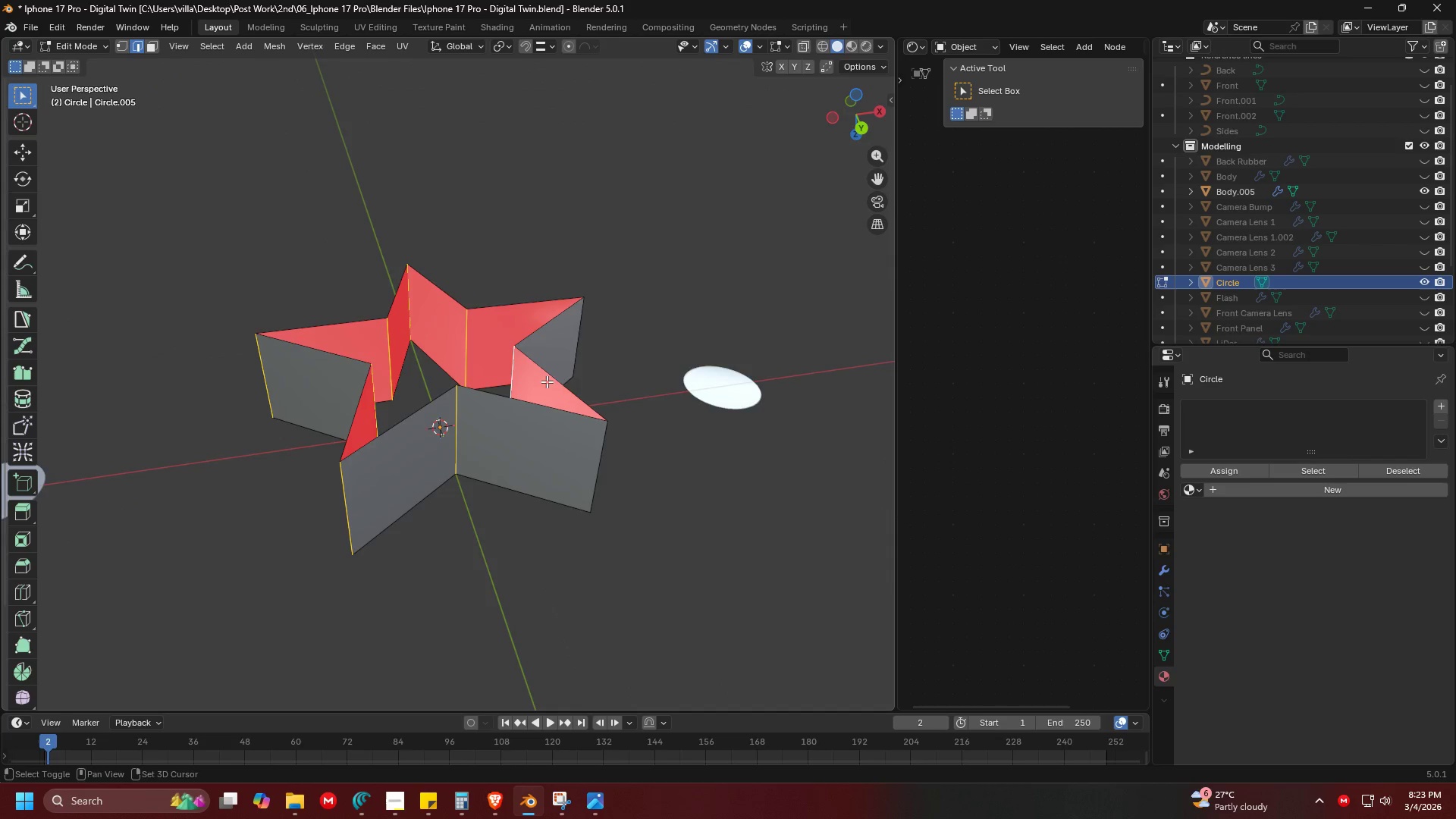 
key(Shift+ShiftLeft)
 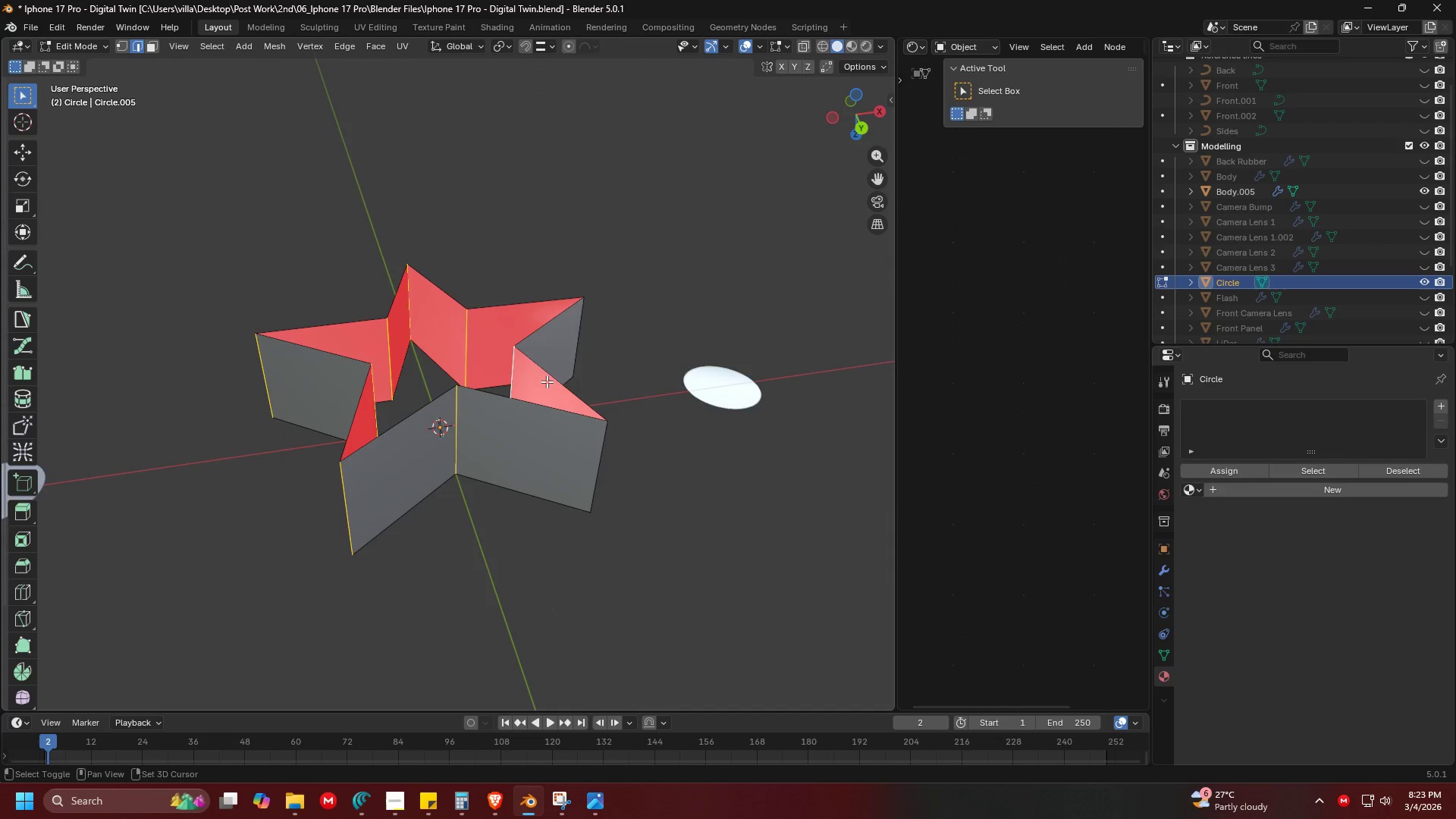 
key(Shift+ShiftLeft)
 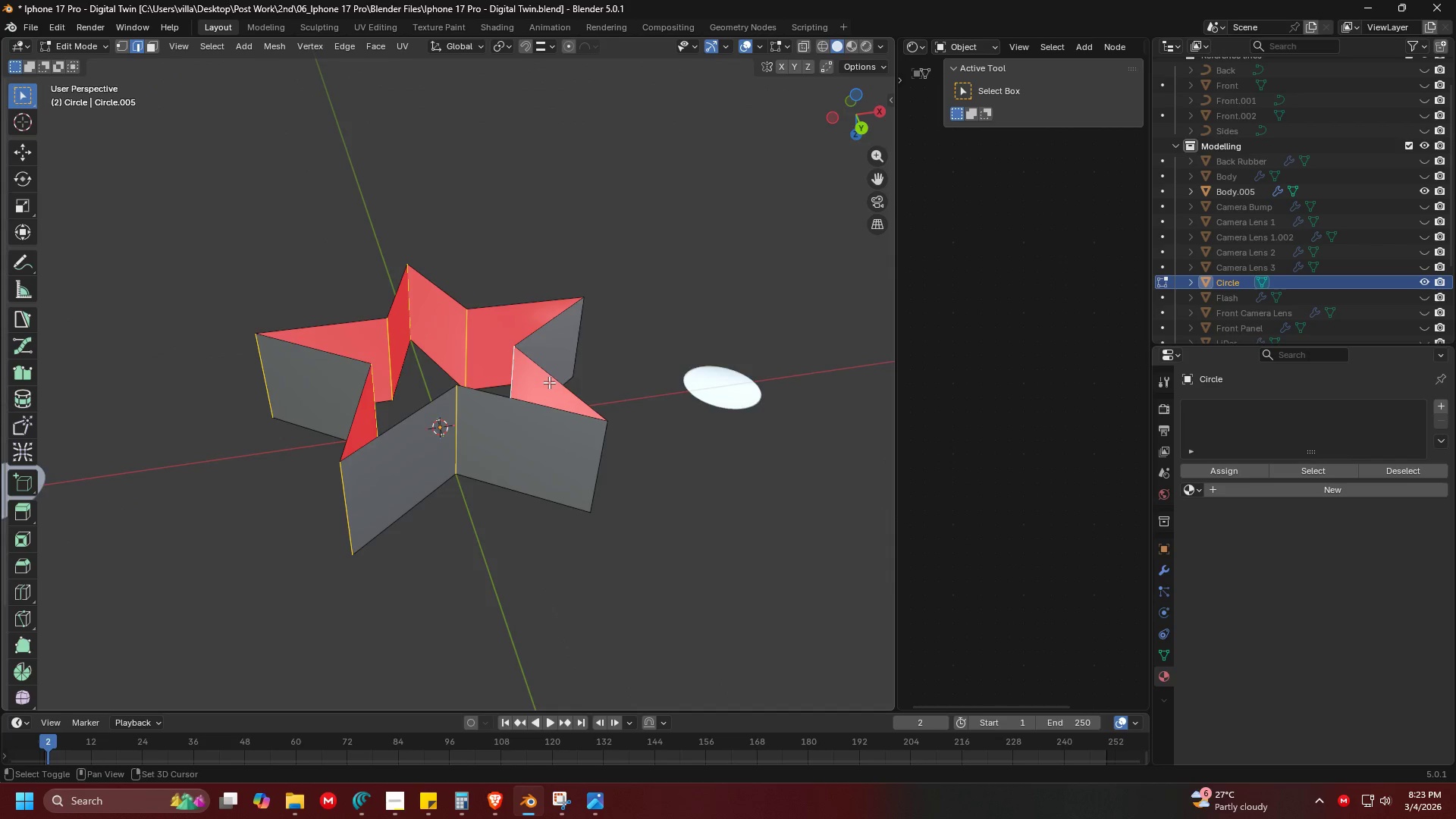 
key(Shift+ShiftLeft)
 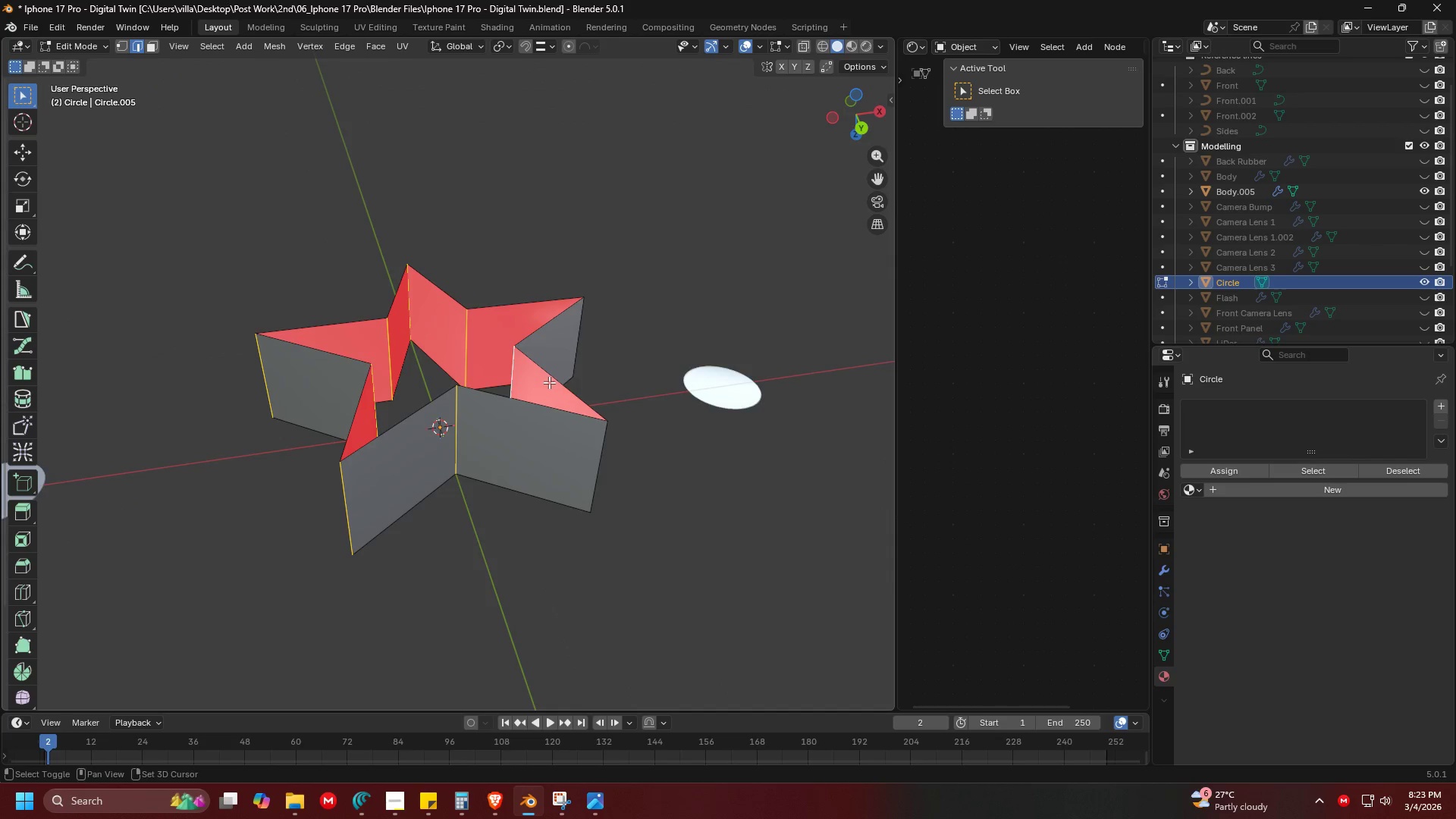 
key(Shift+ShiftLeft)
 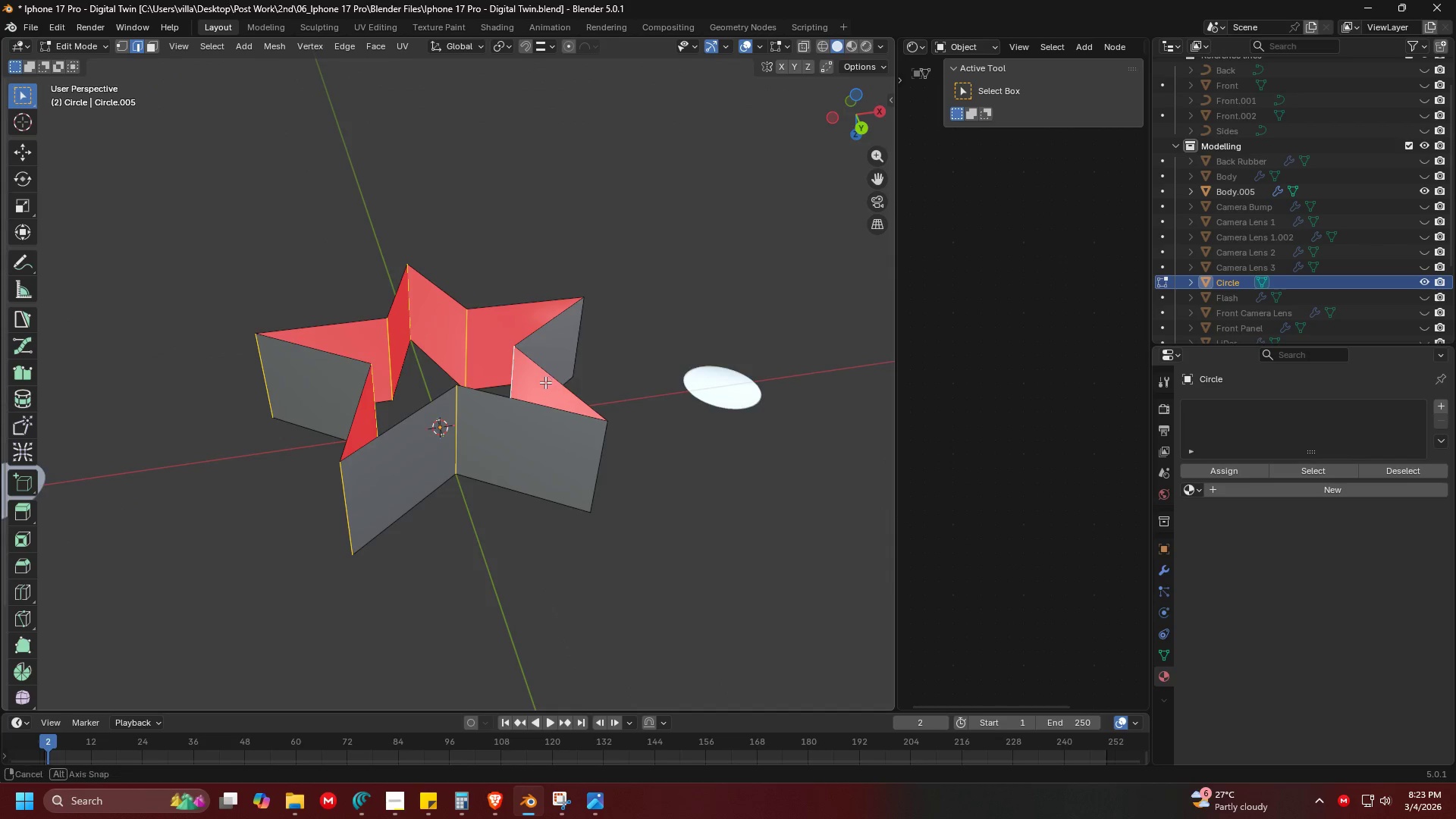 
key(Shift+ShiftLeft)
 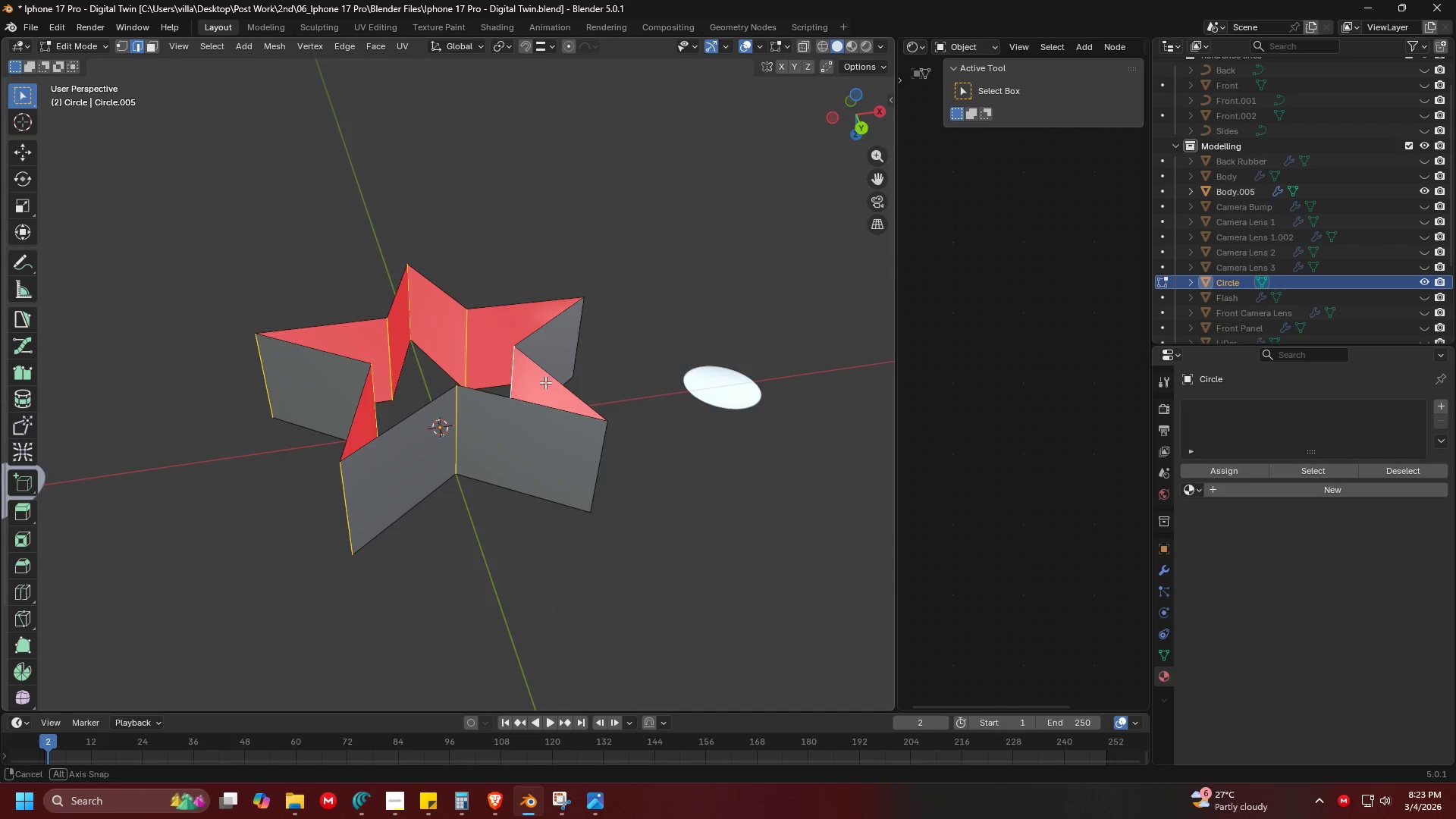 
hold_key(key=ShiftLeft, duration=0.81)
left_click([546, 337])
 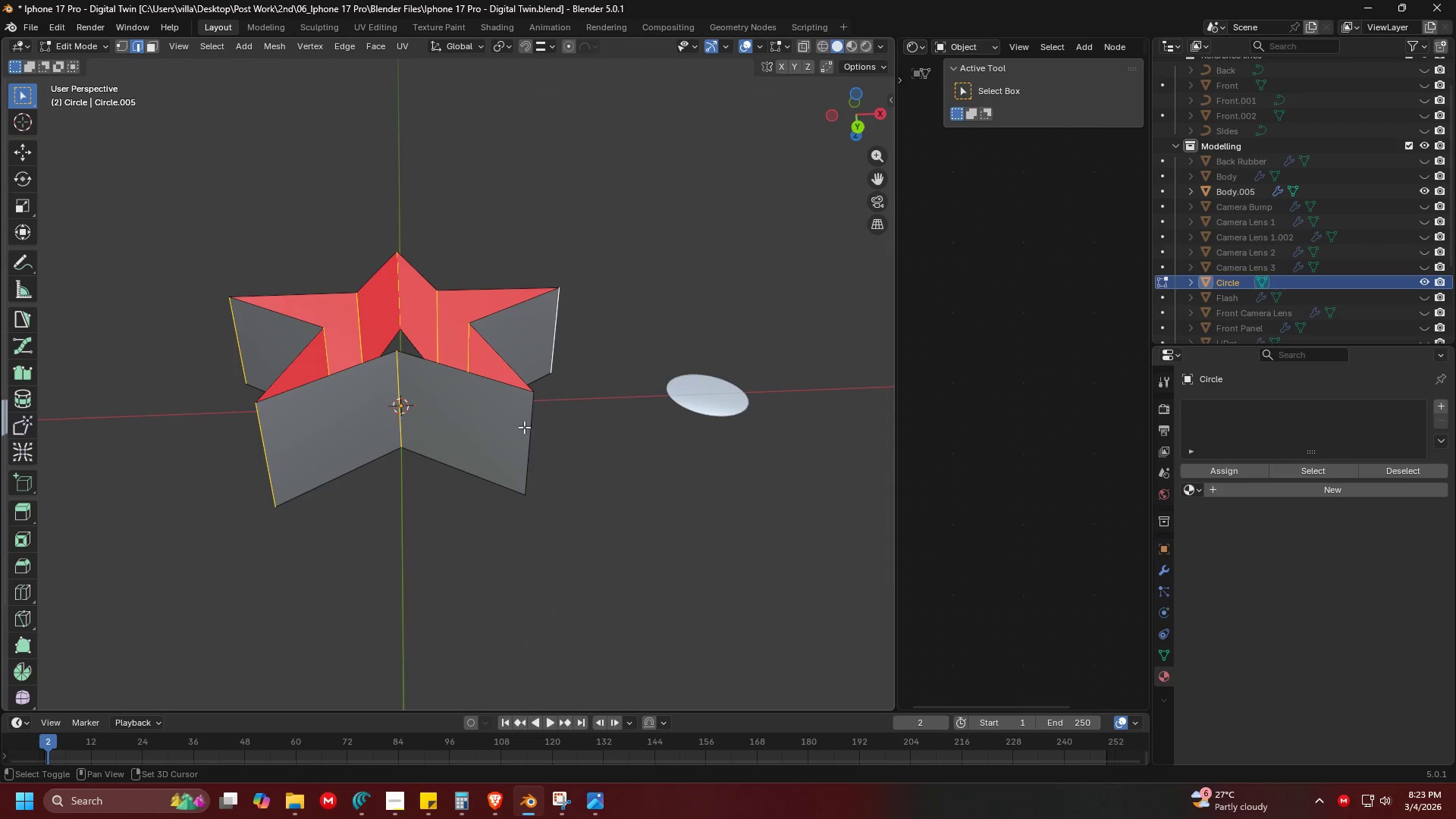 
scroll: coordinate [549, 382], scroll_direction: up, amount: 1.0
 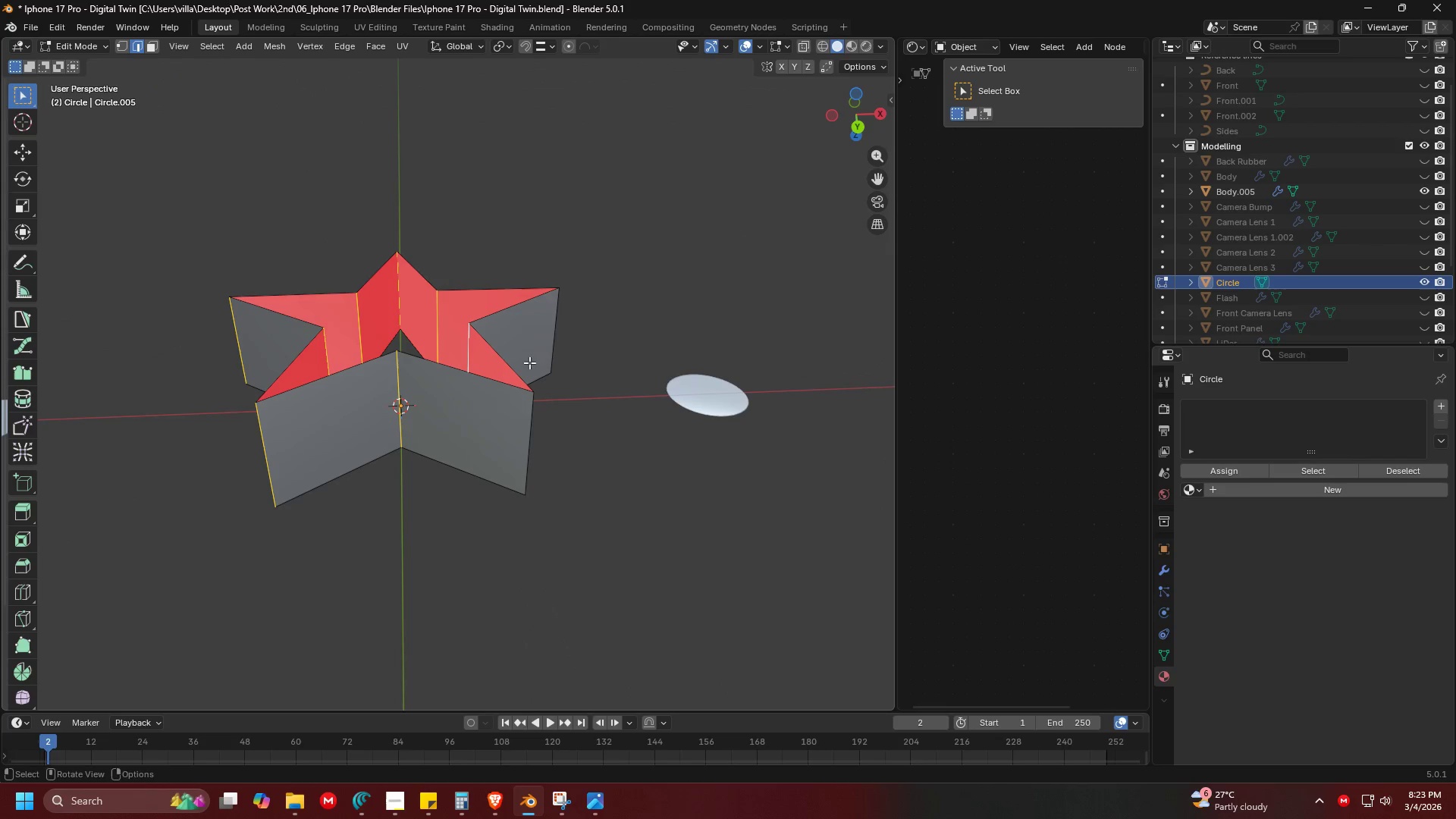 
double_click([508, 441])
 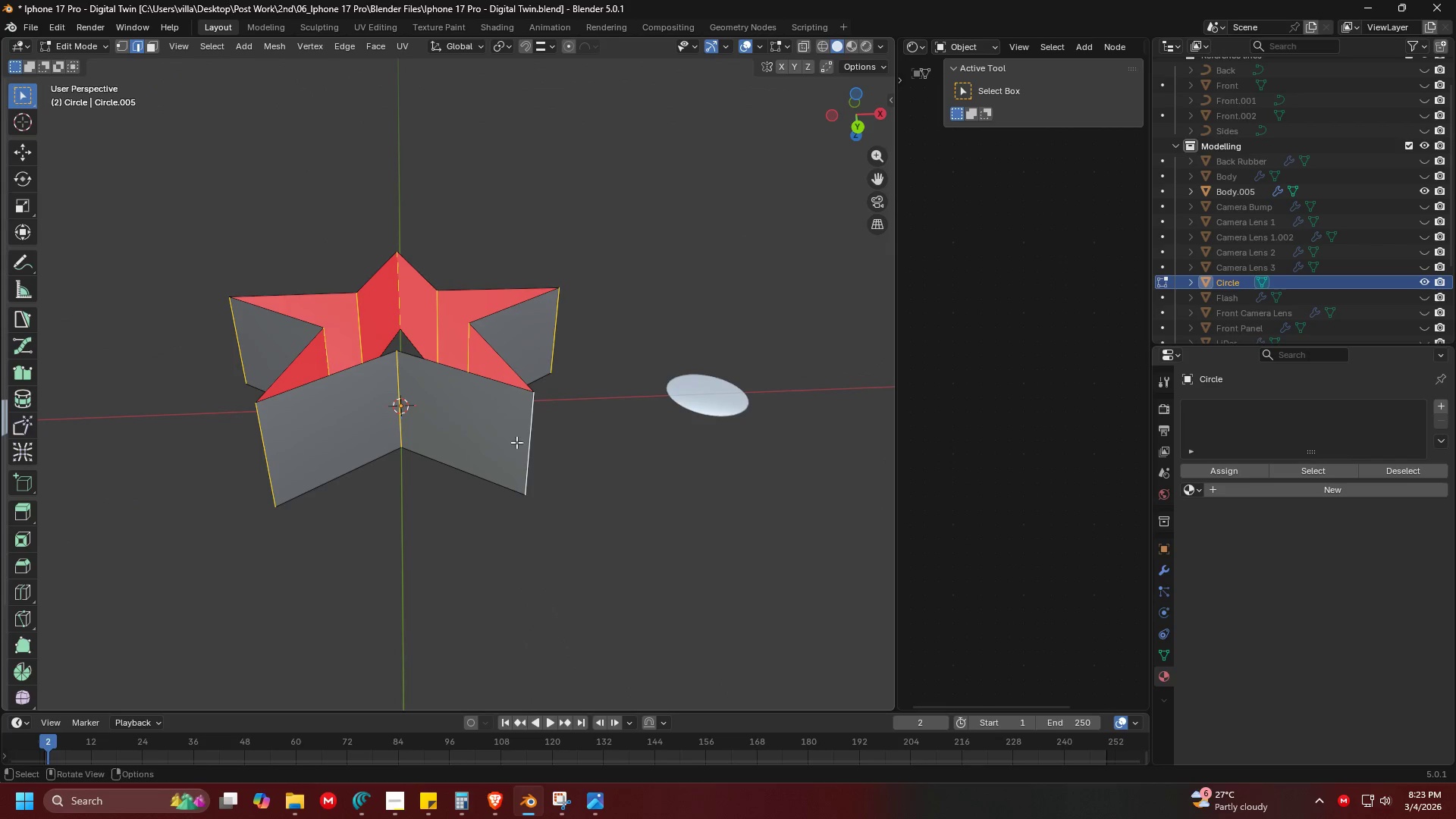 
key(Shift+ShiftLeft)
 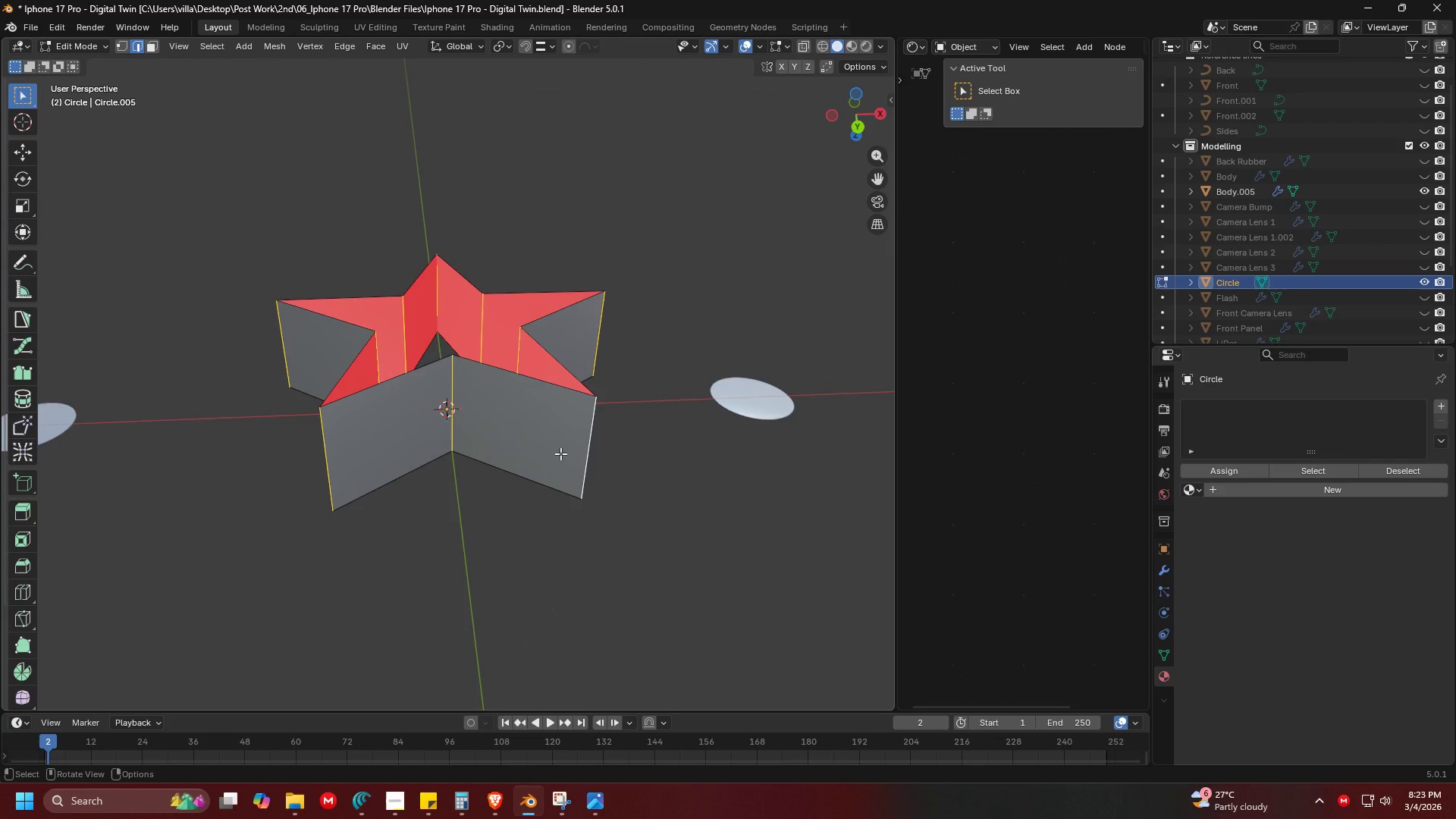 
key(7)
 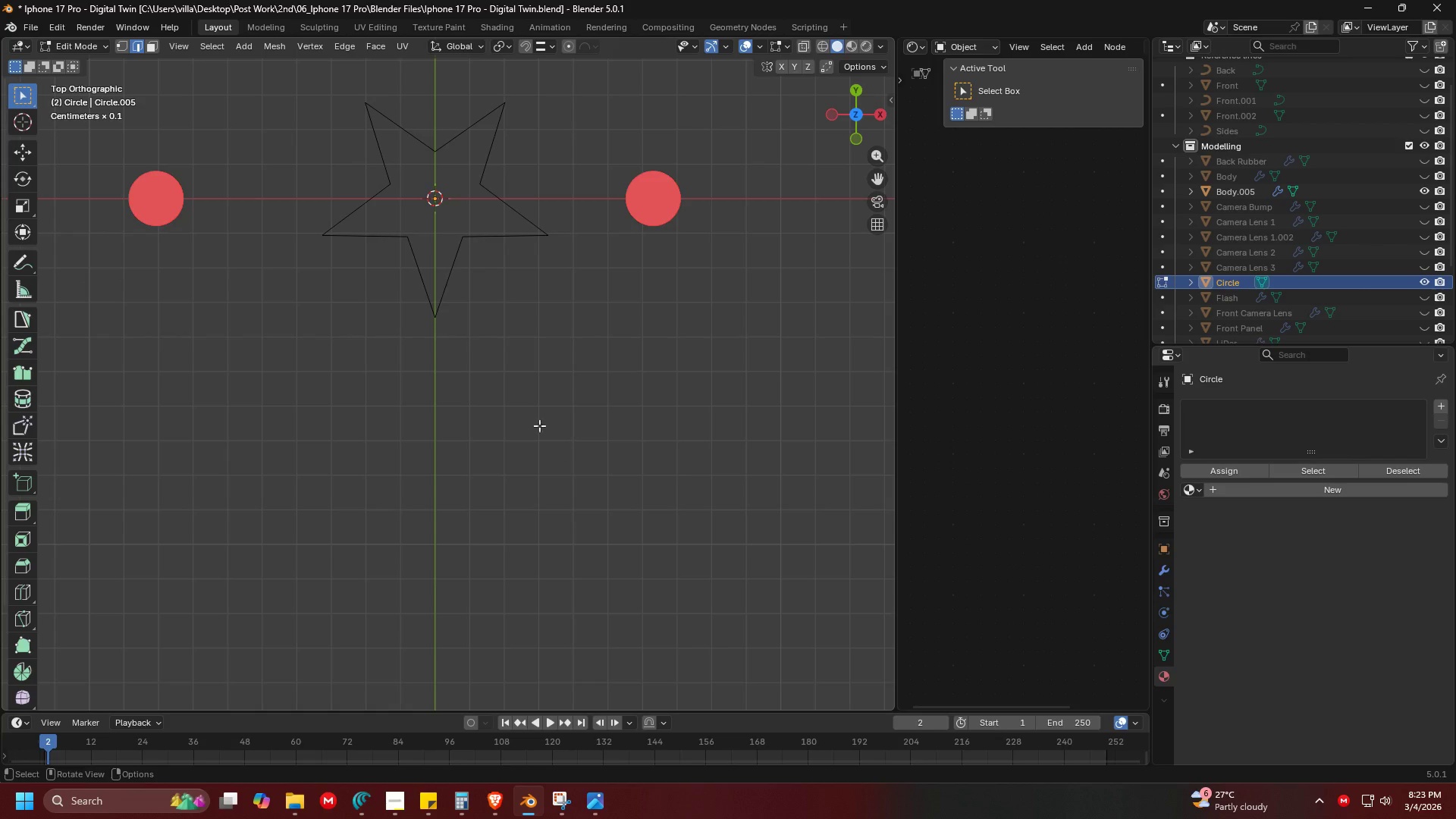 
key(Shift+ShiftLeft)
 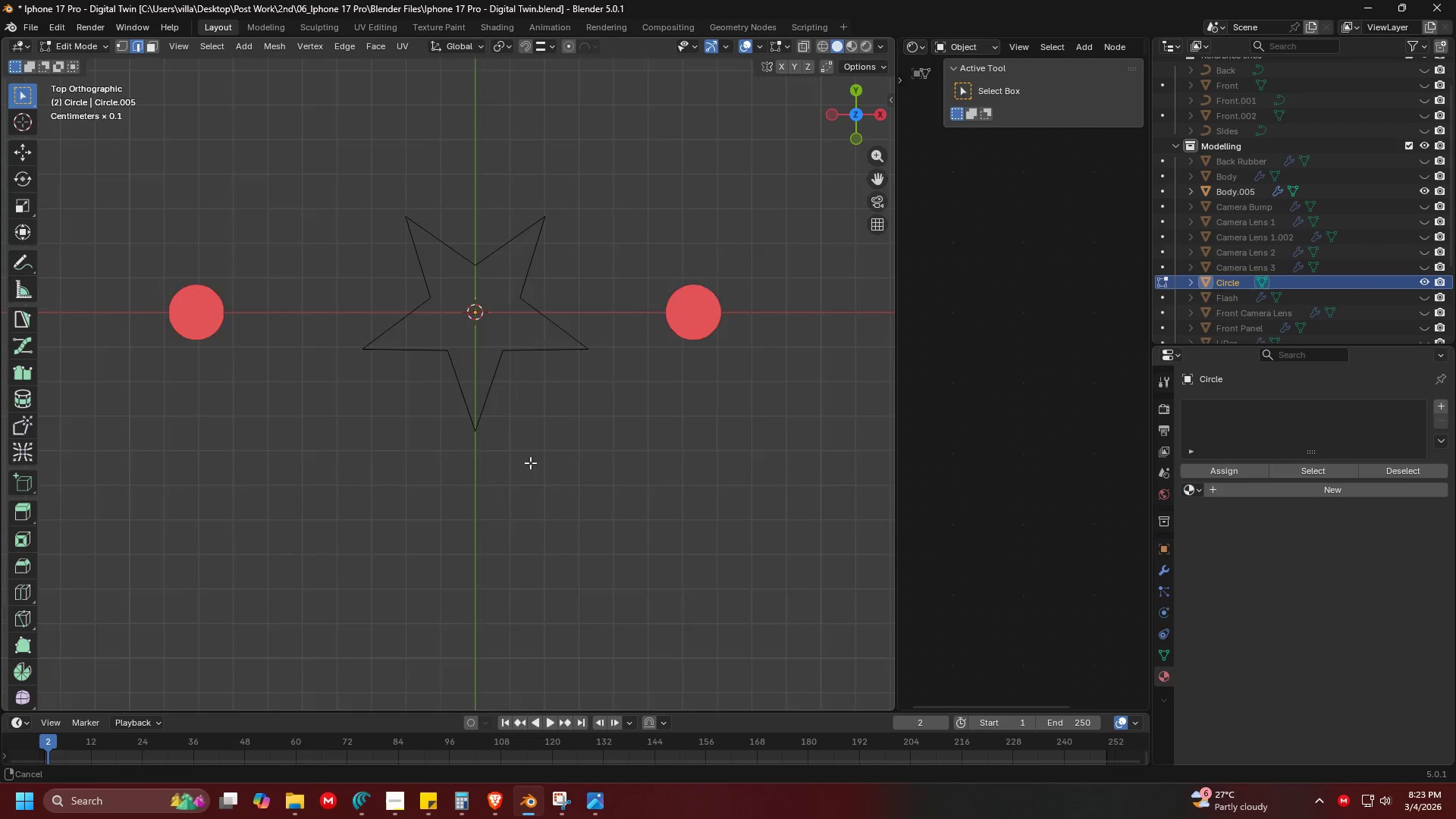 
key(Shift+ShiftLeft)
 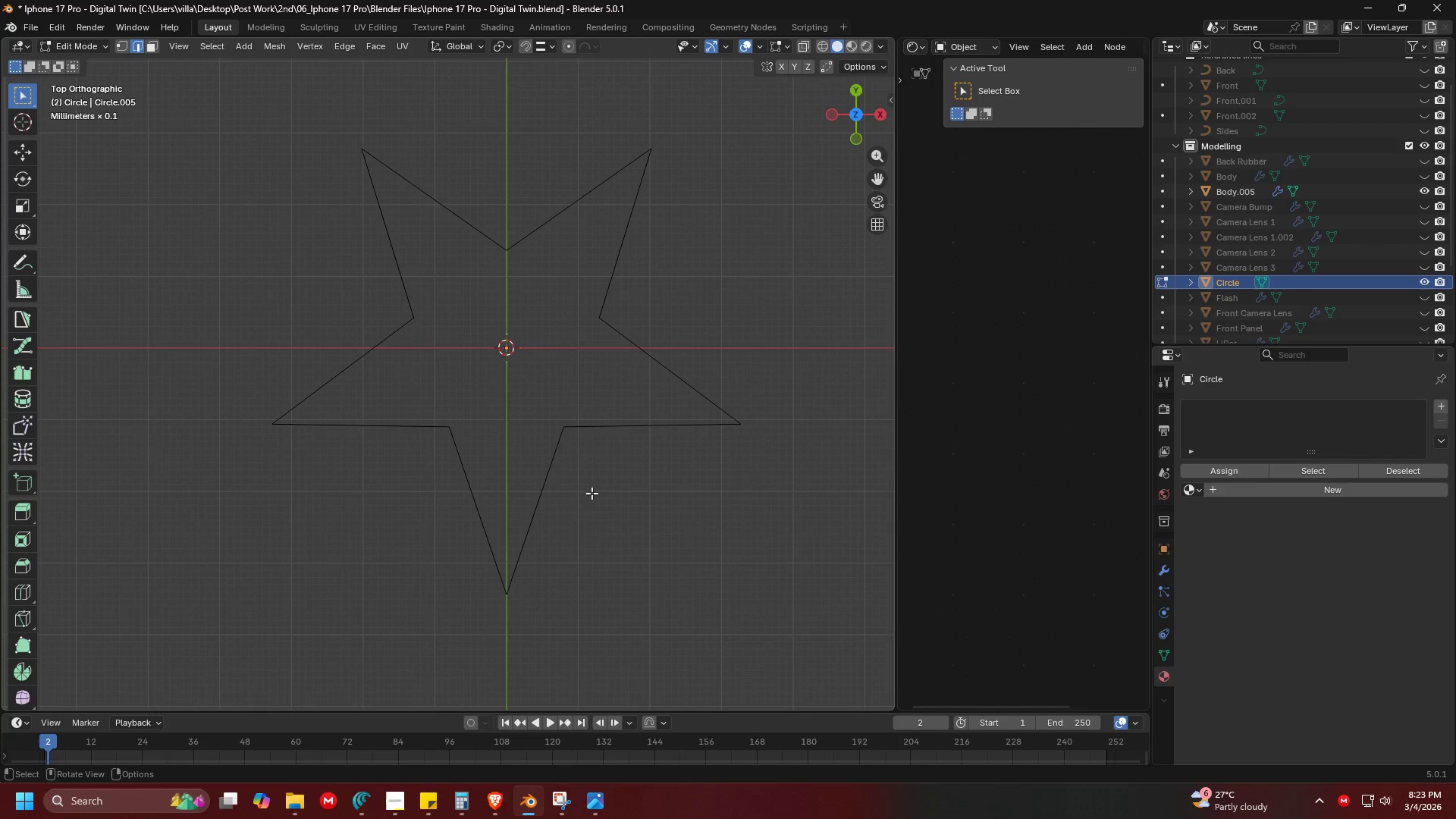 
scroll: coordinate [642, 489], scroll_direction: up, amount: 5.0
 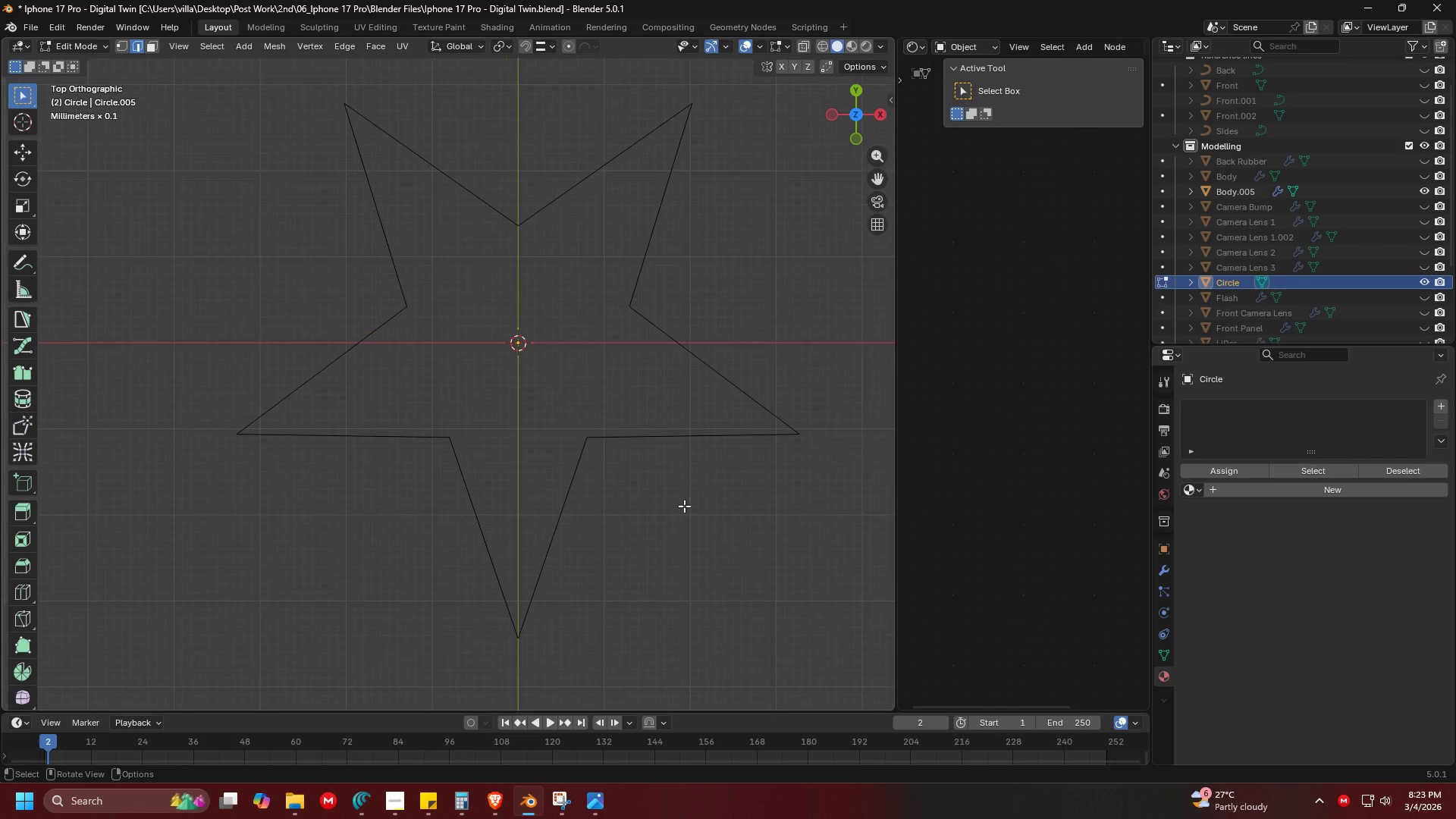 
key(Control+B)
 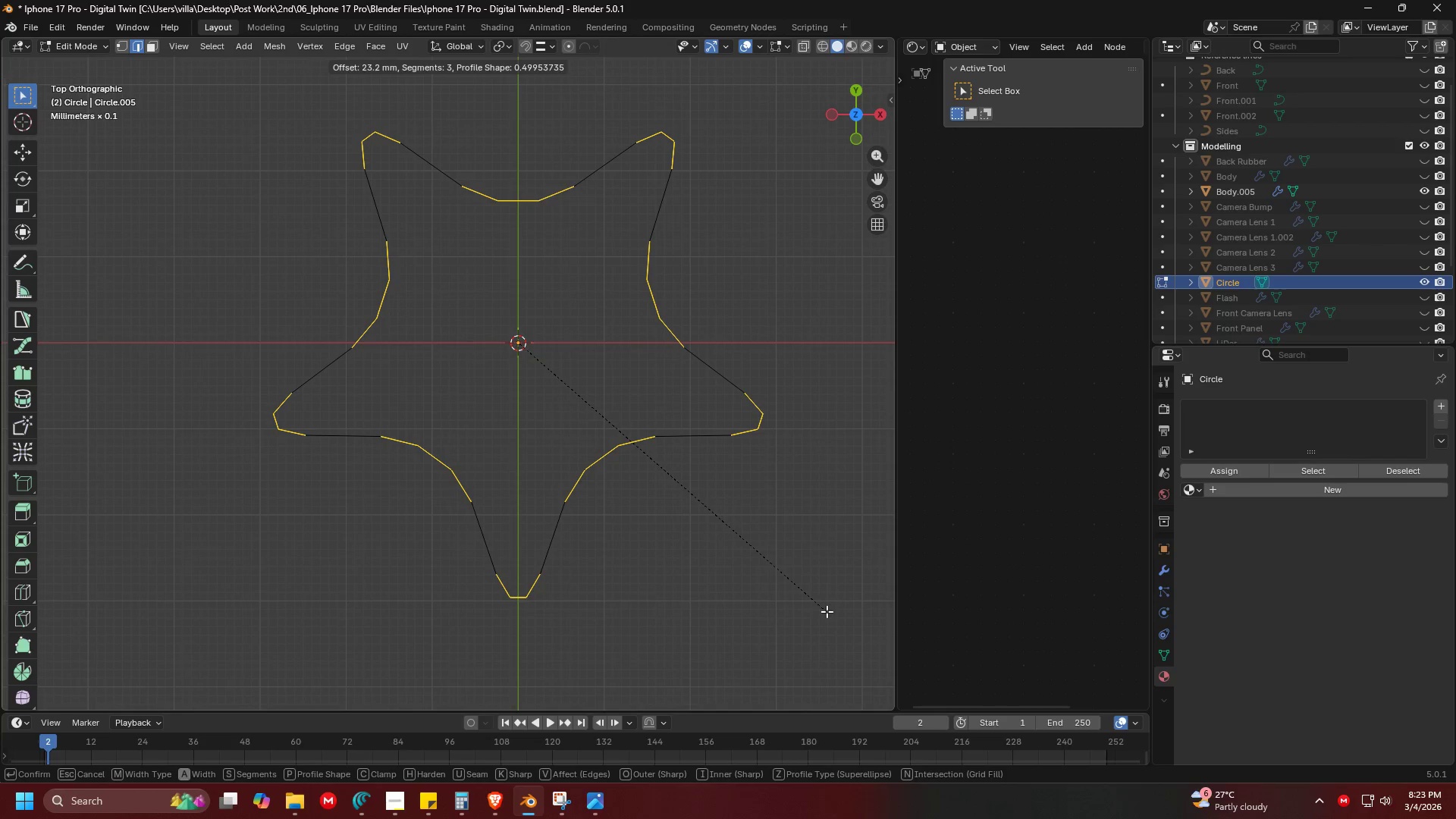 
scroll: coordinate [826, 609], scroll_direction: up, amount: 9.0
 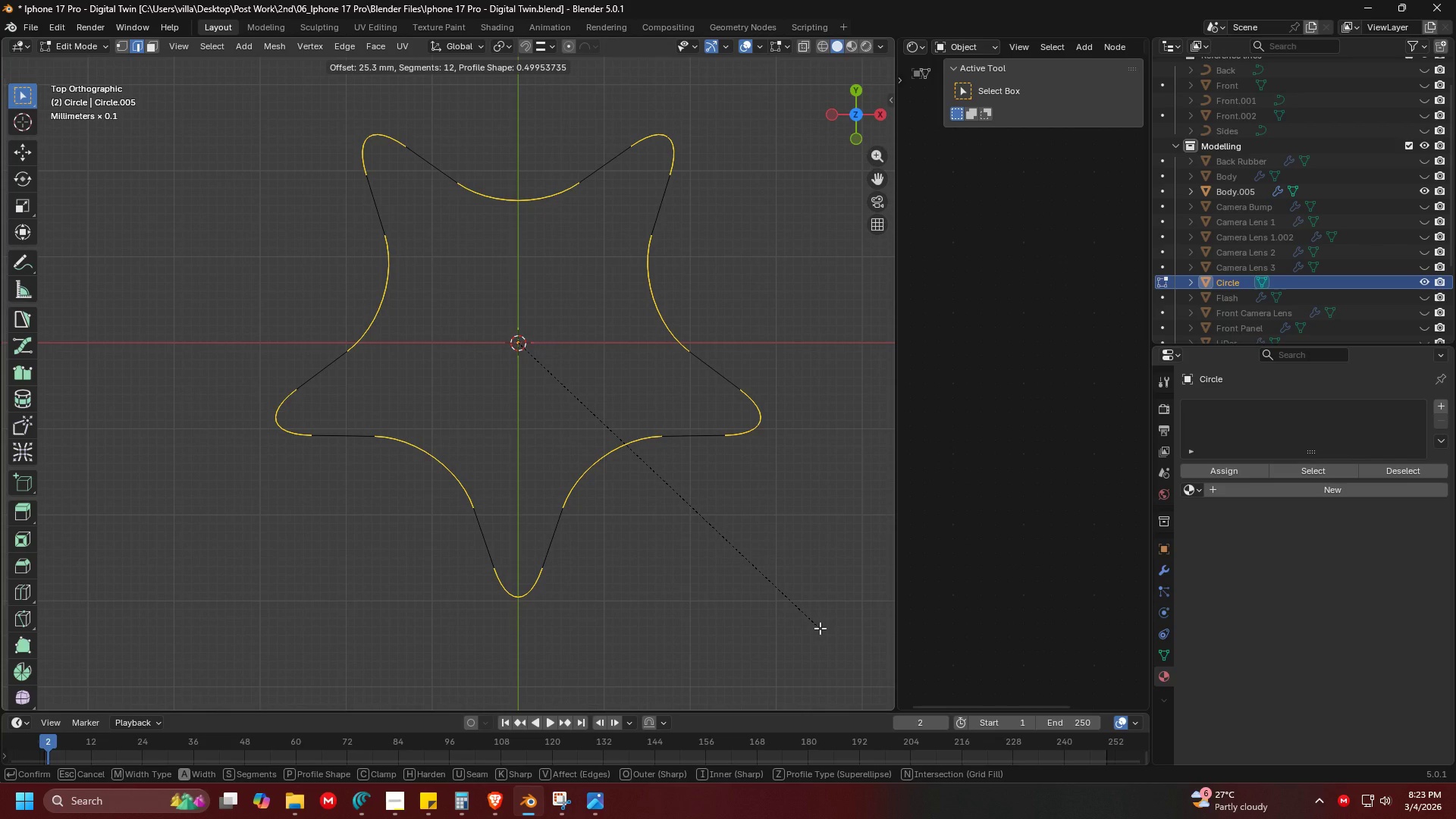 
key(Alt+AltLeft)
 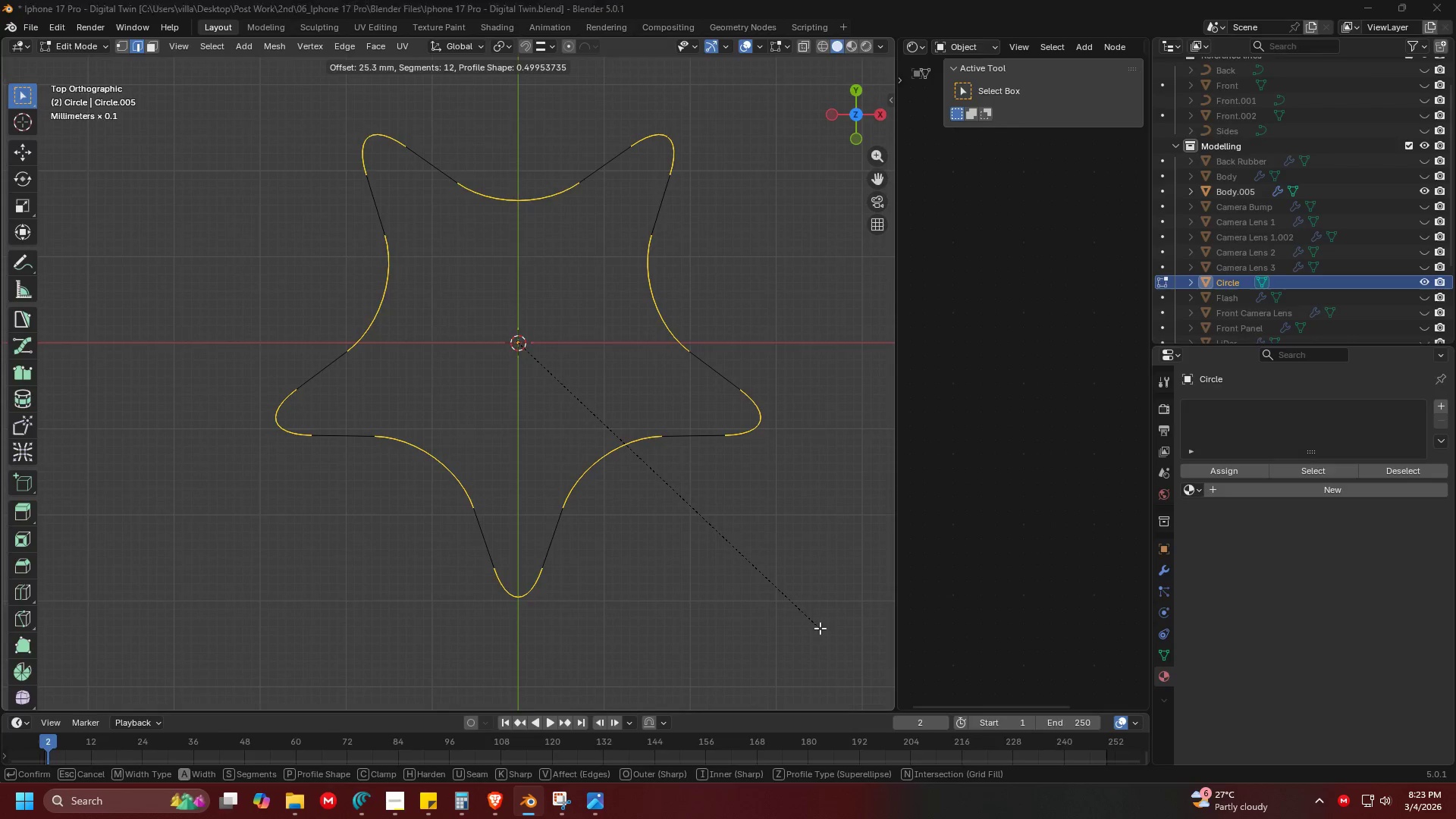 
key(Alt+Tab)
 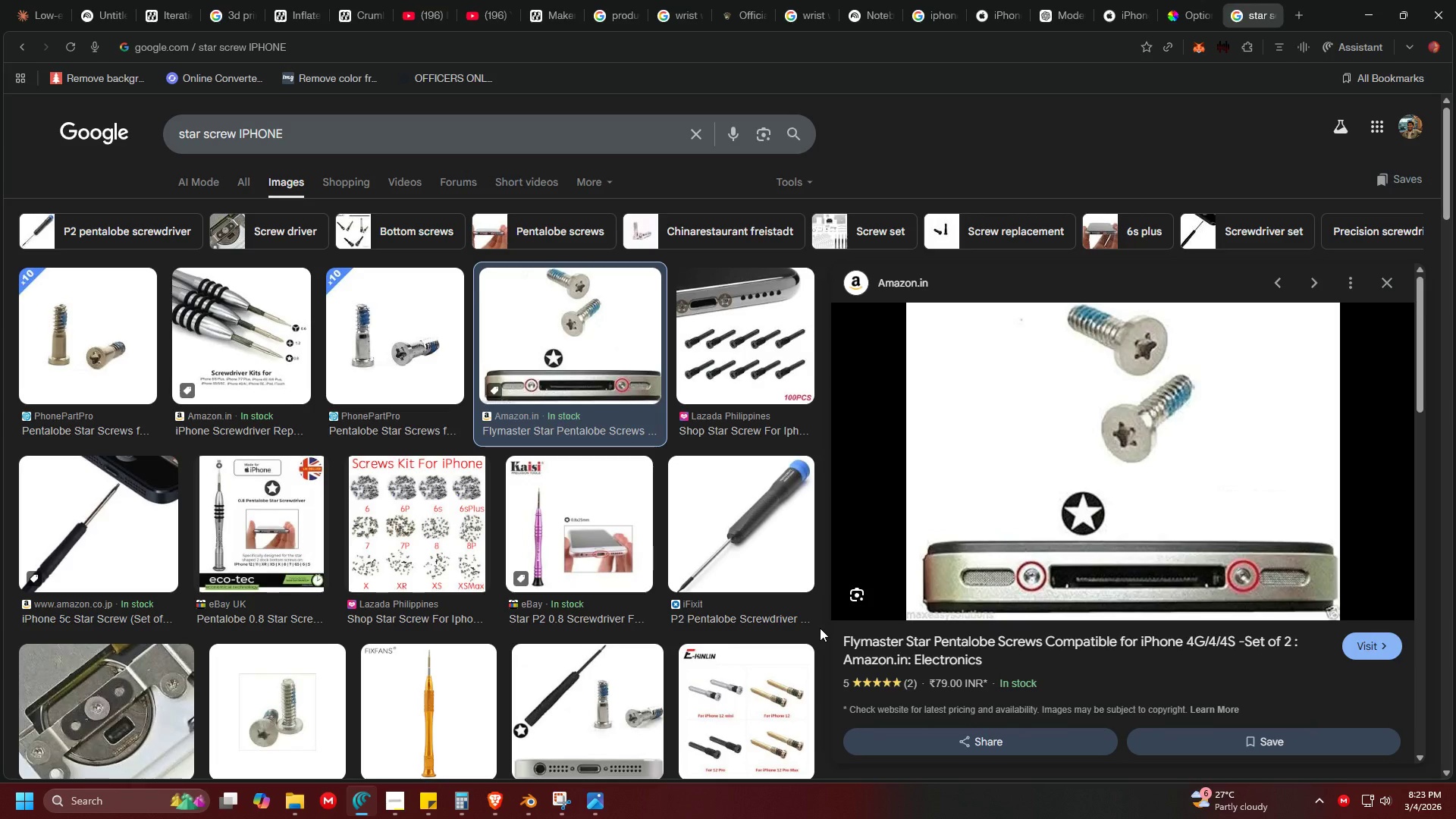 
key(Alt+AltLeft)
 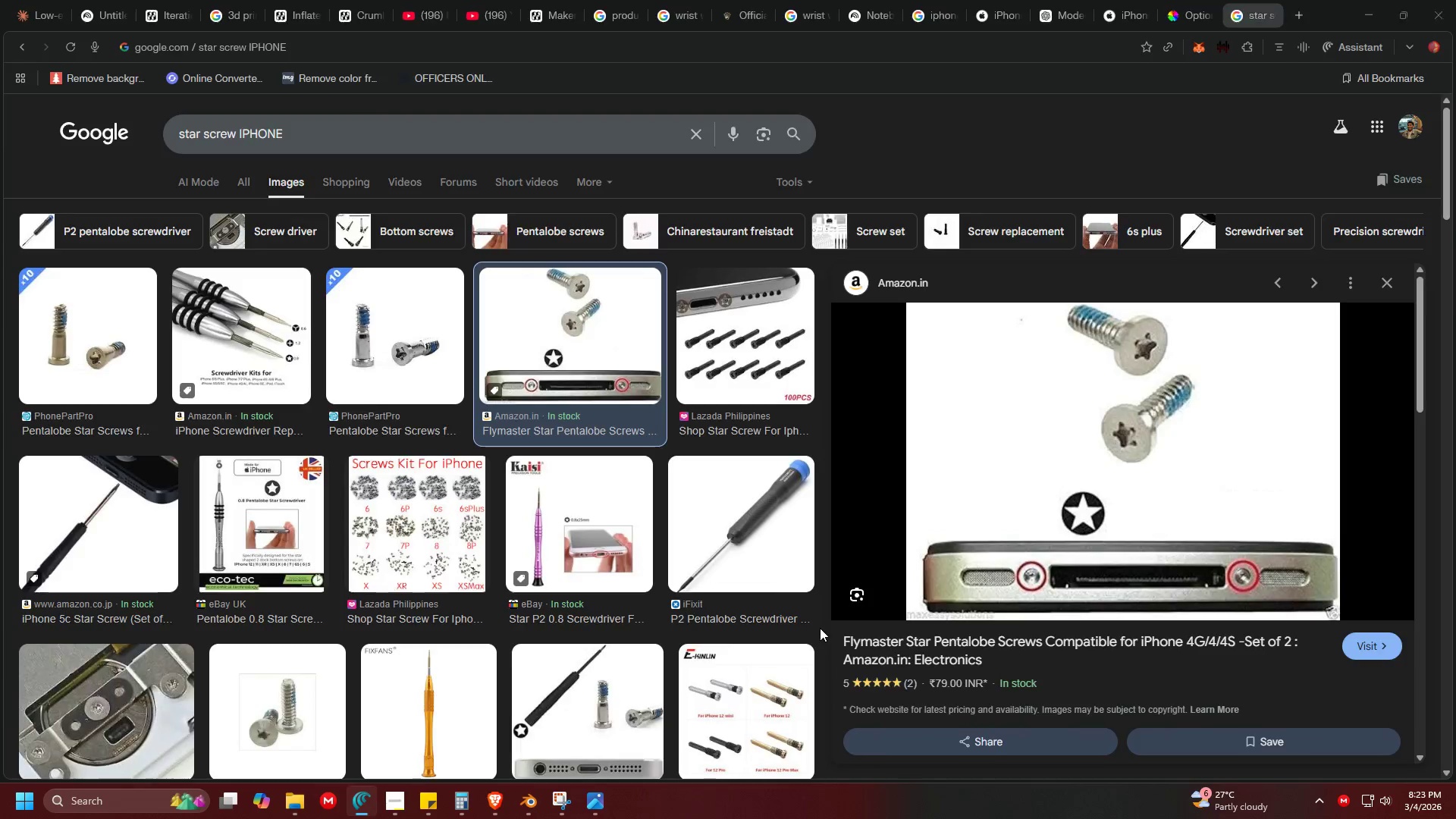 
key(Alt+Tab)
 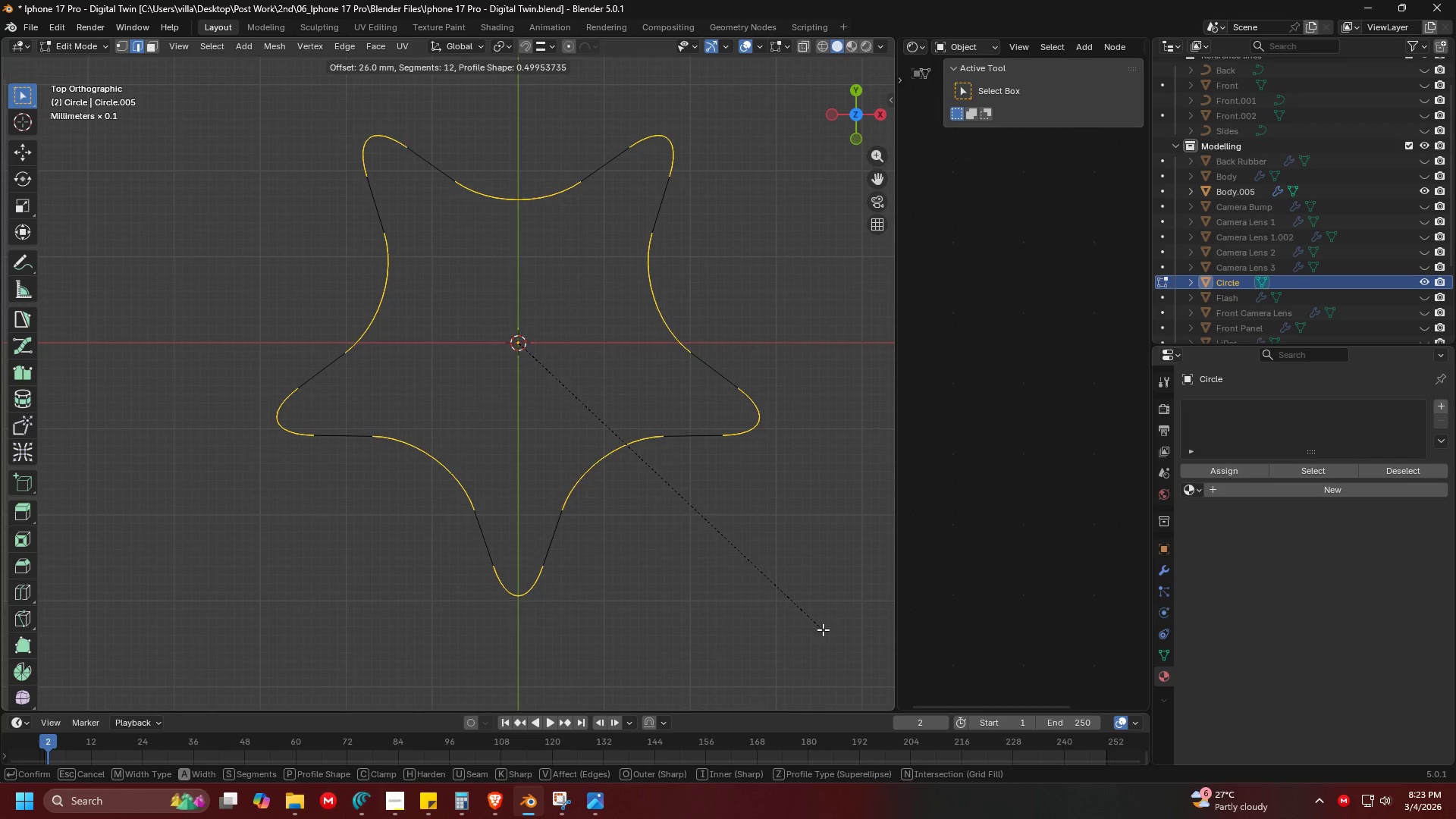 
wait(5.36)
 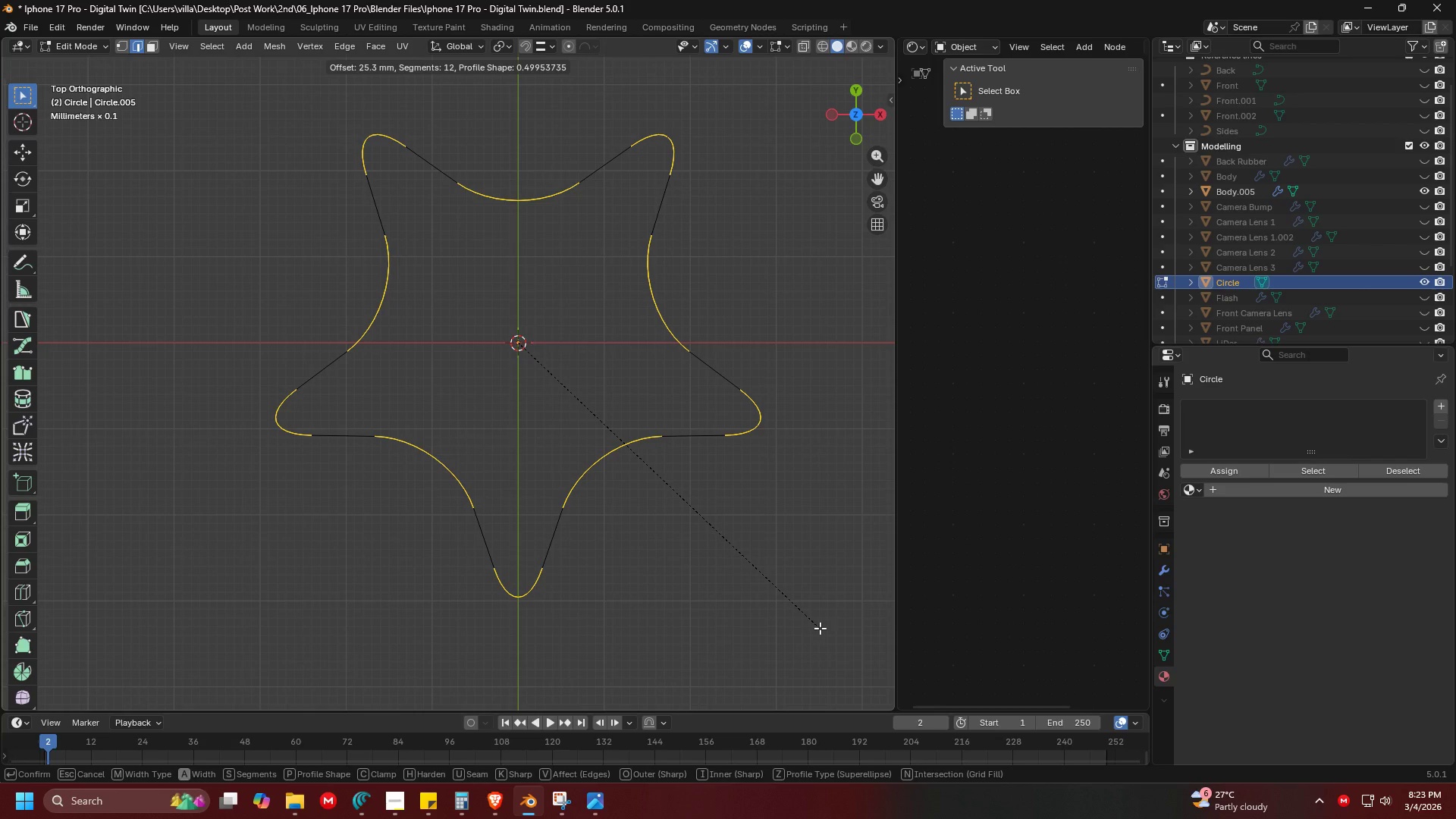 
left_click([825, 631])
 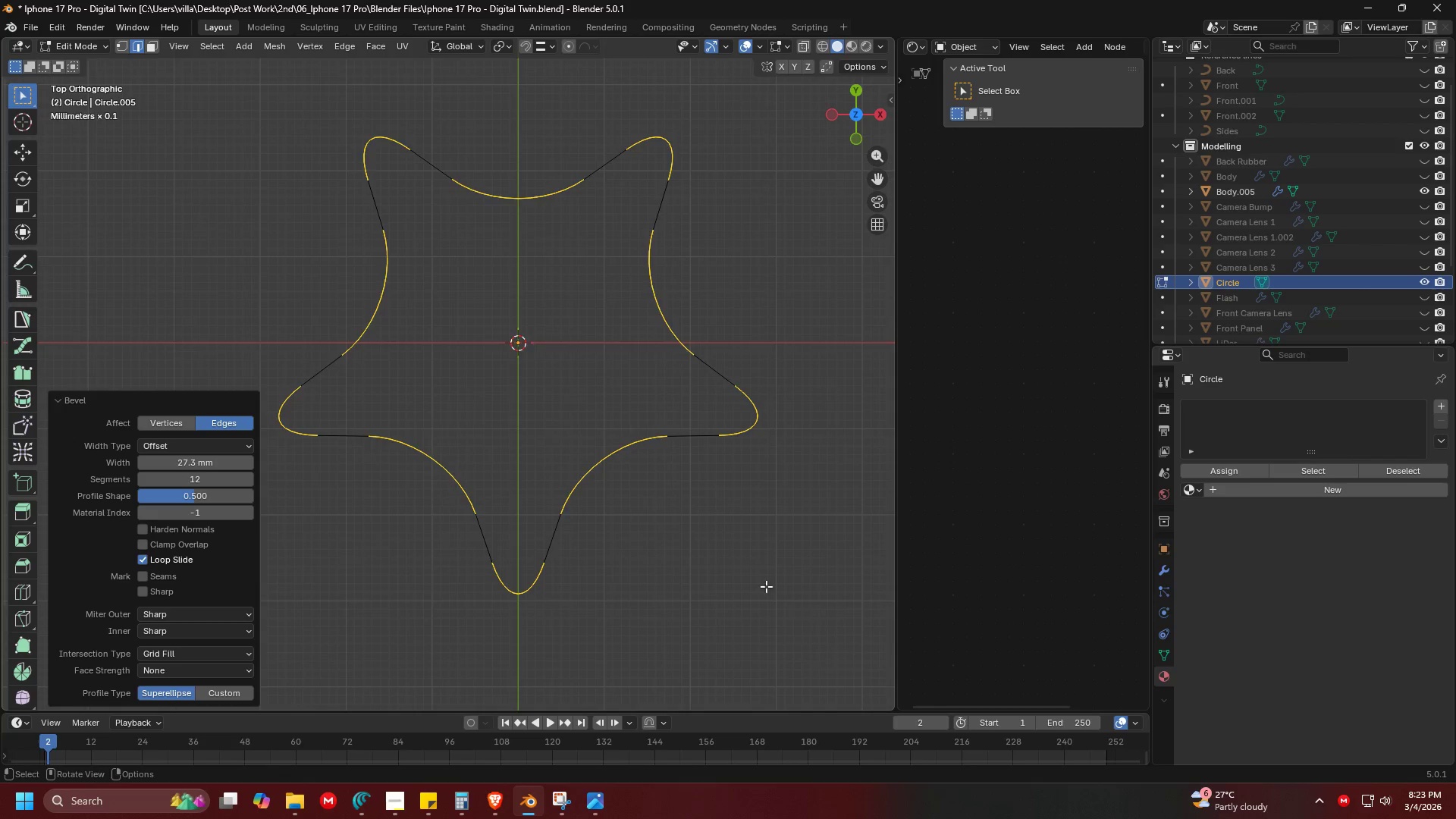 
key(Shift+ShiftLeft)
 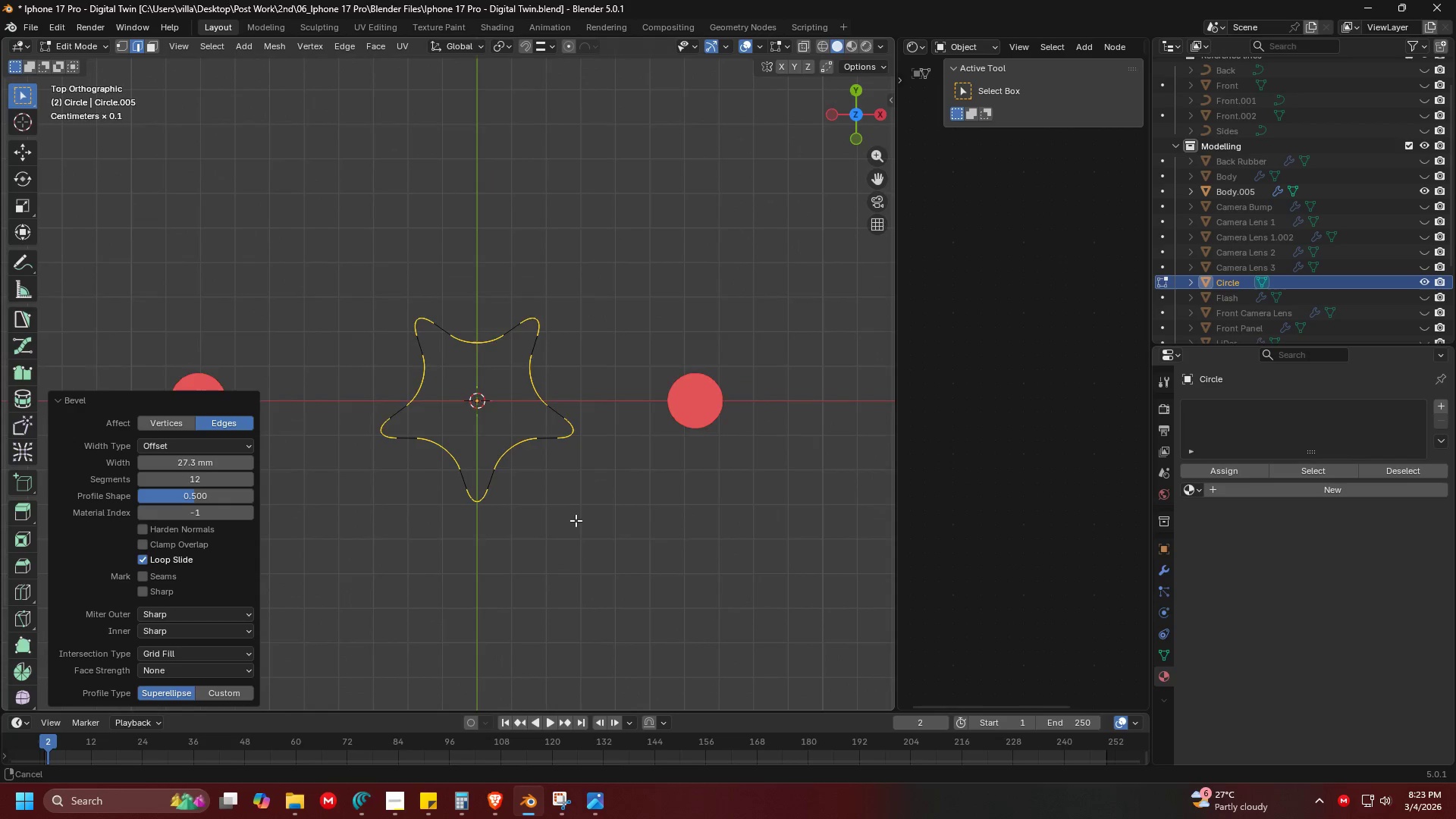 
scroll: coordinate [707, 551], scroll_direction: down, amount: 5.0
 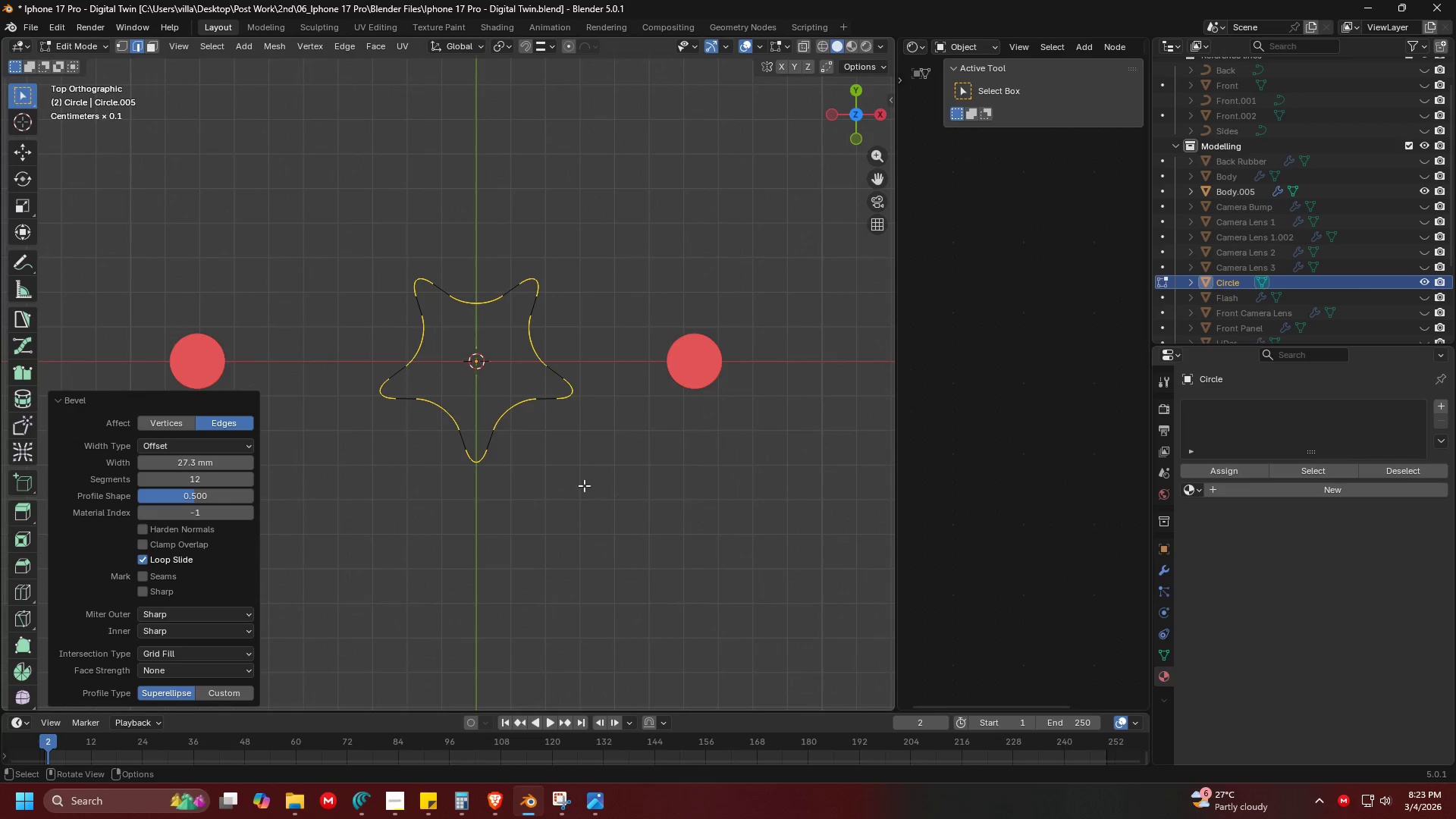 
key(Tab)
 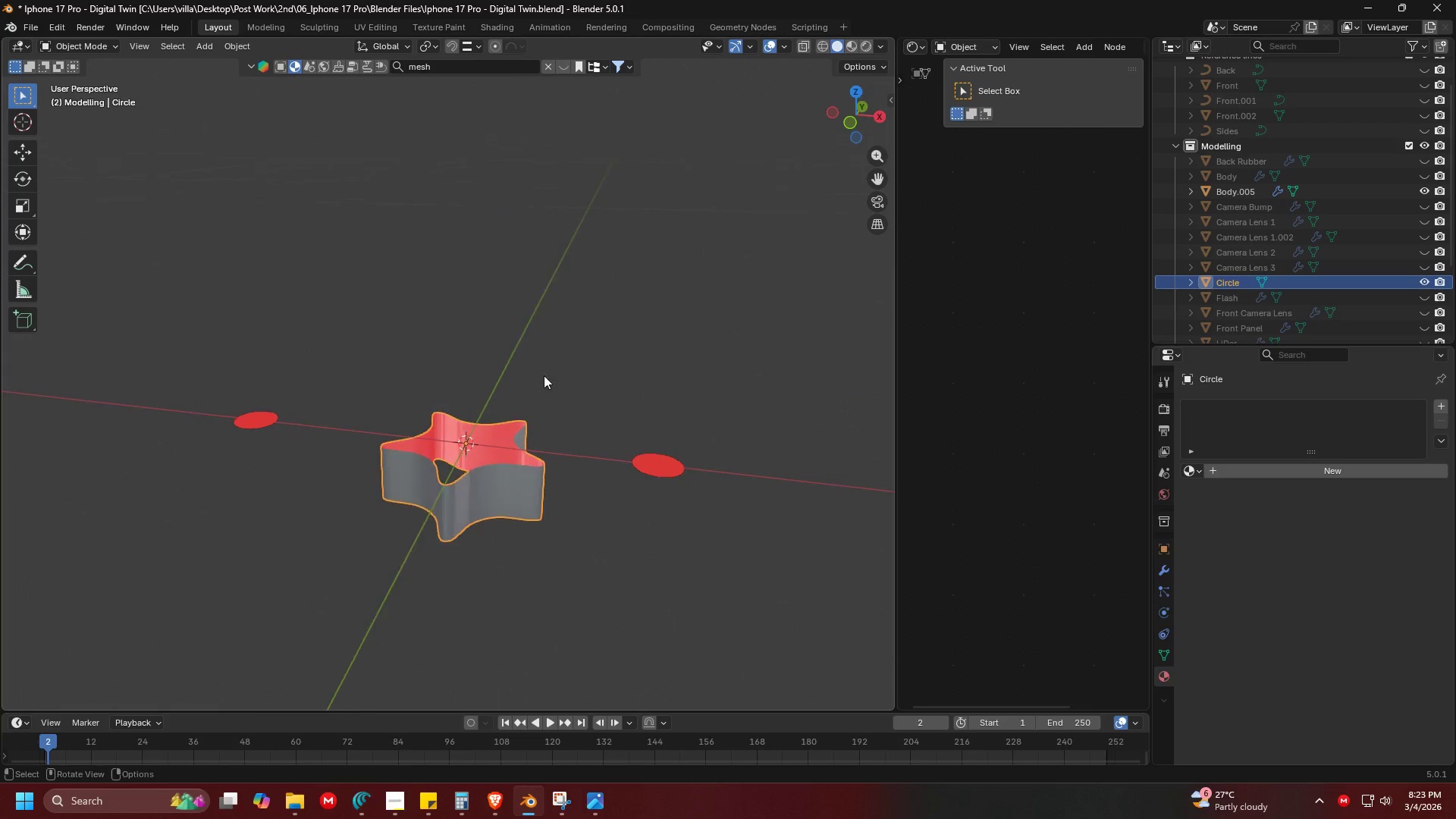 
key(Shift+ShiftLeft)
 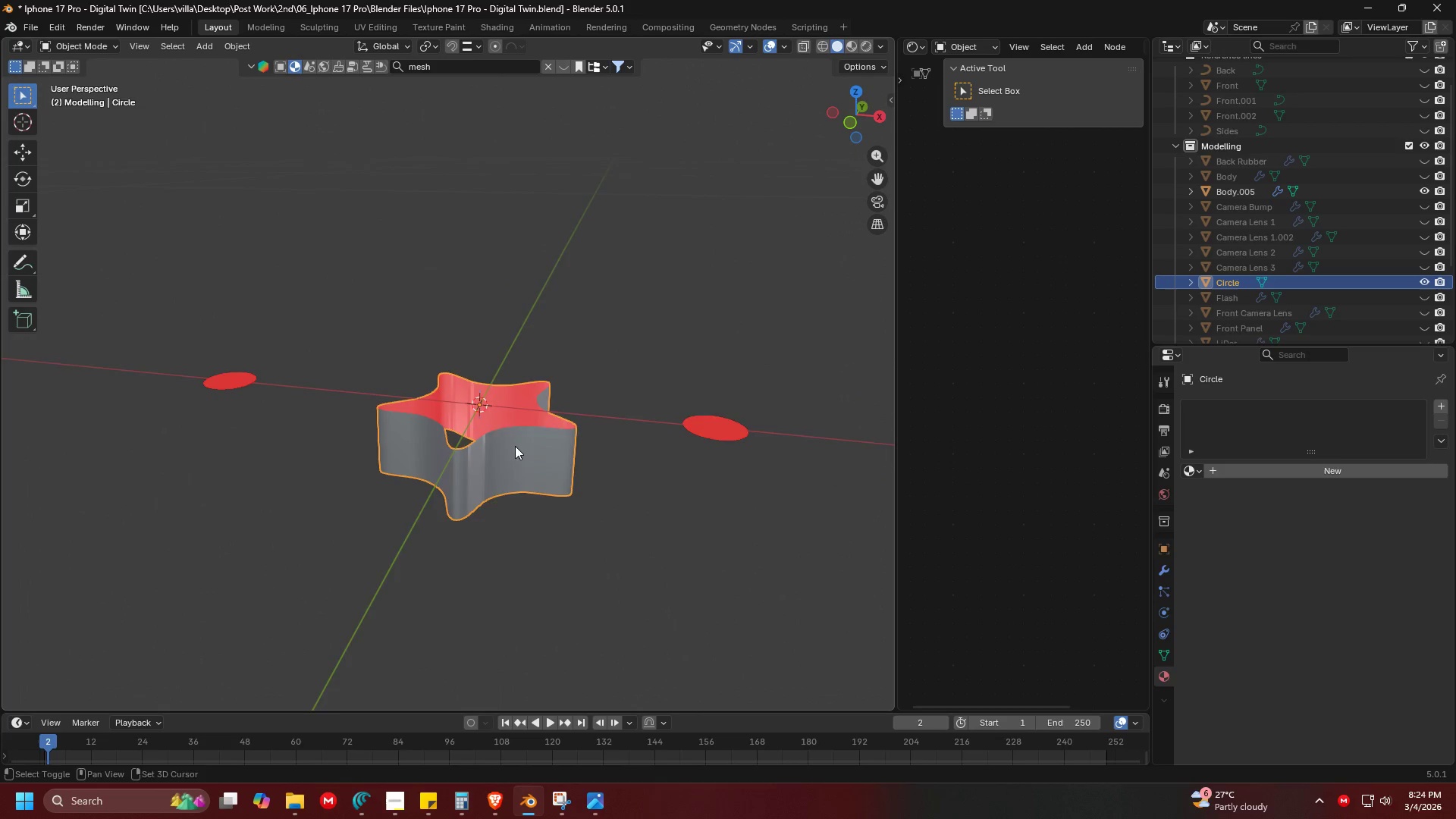 
scroll: coordinate [544, 376], scroll_direction: none, amount: 0.0
 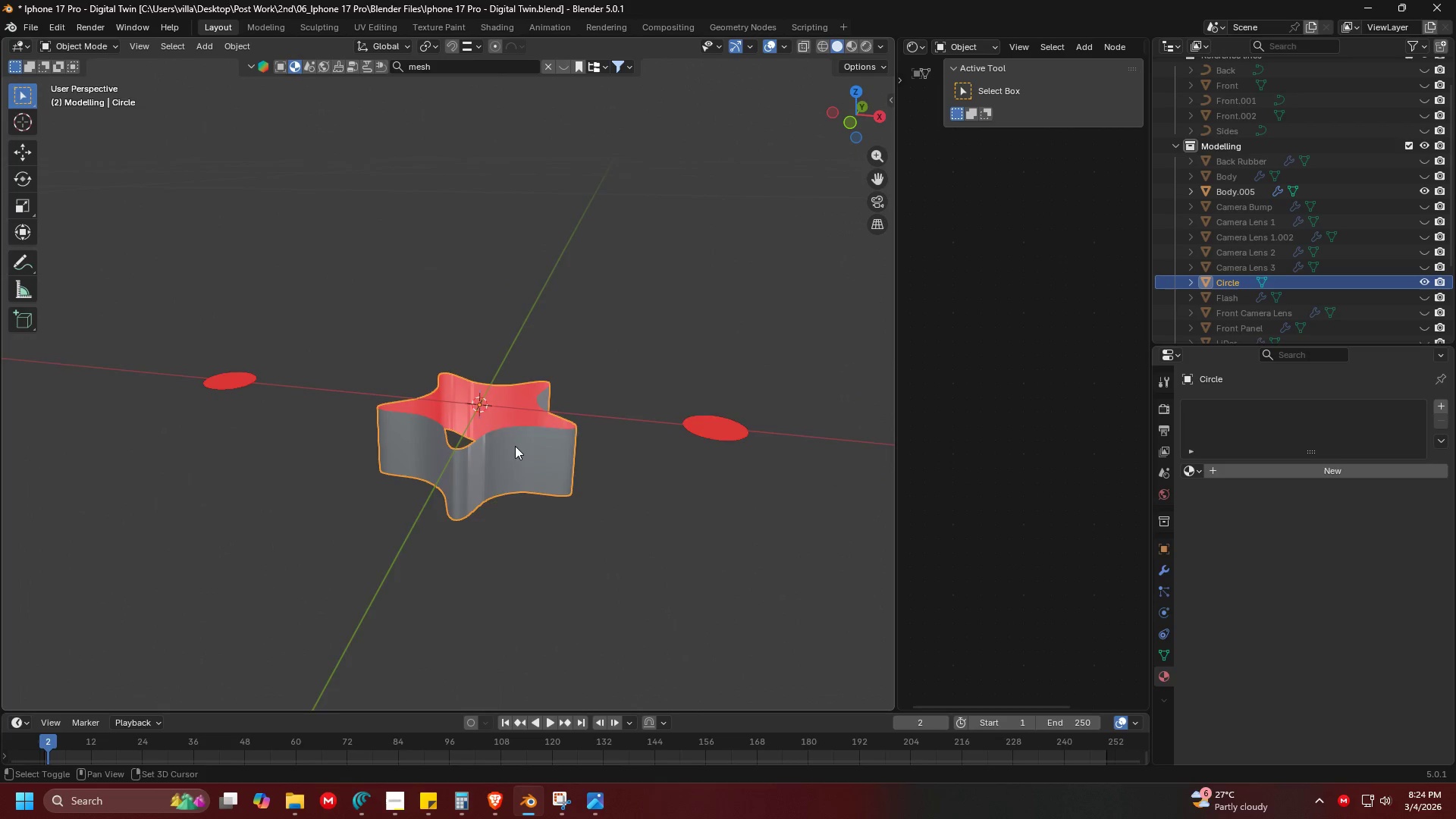 
key(Tab)
 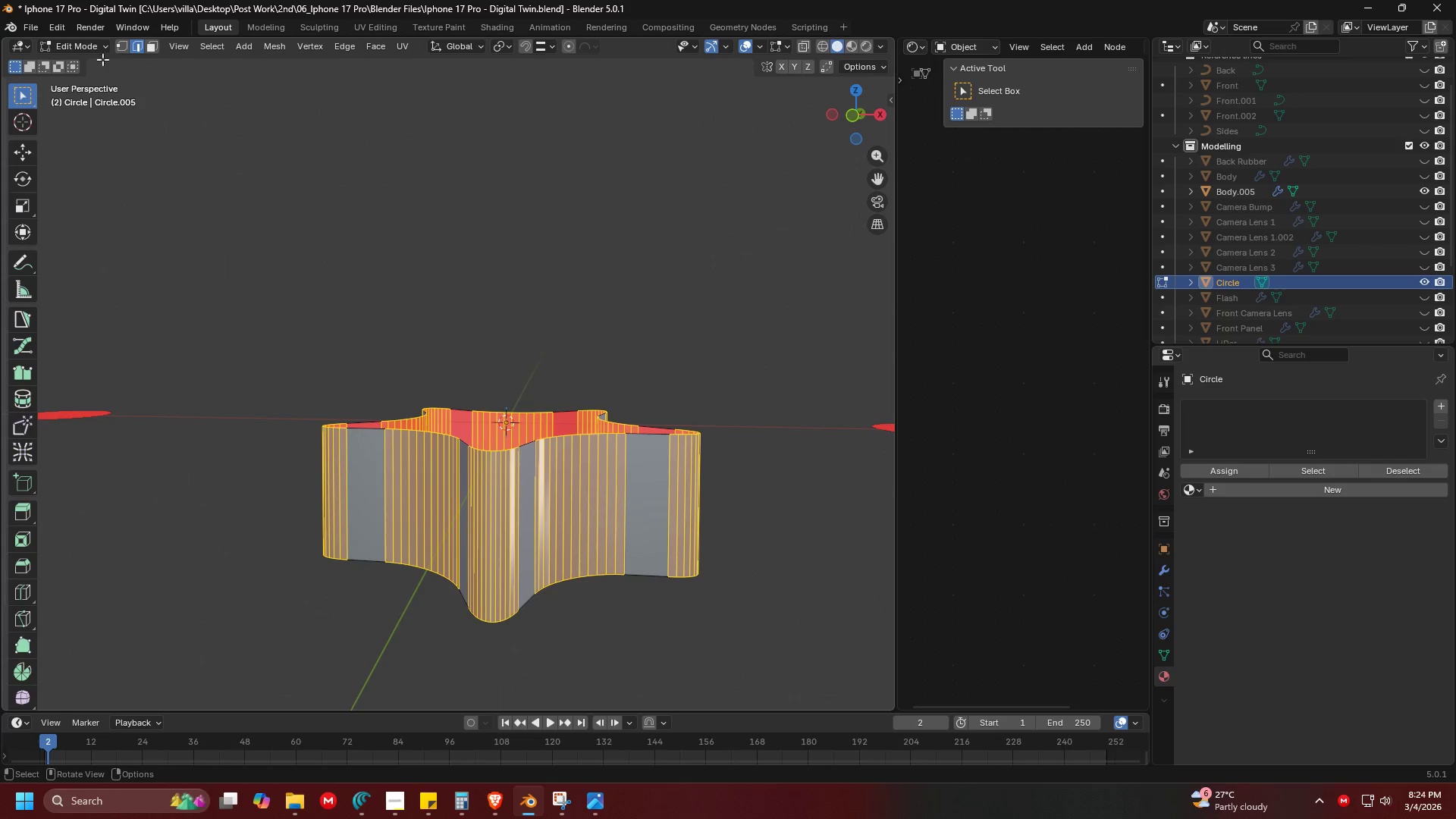 
scroll: coordinate [540, 395], scroll_direction: up, amount: 3.0
 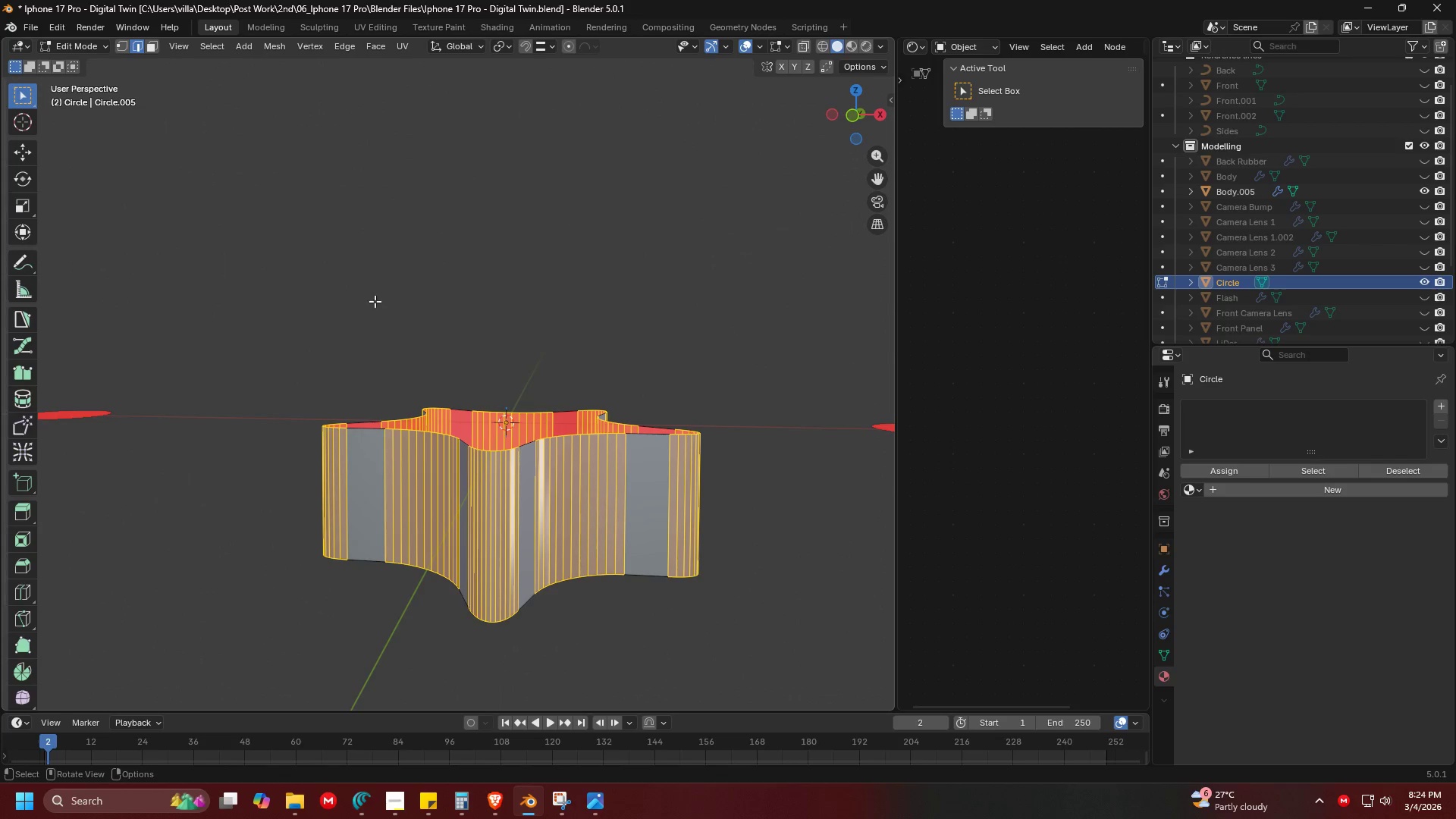 
left_click([121, 47])
 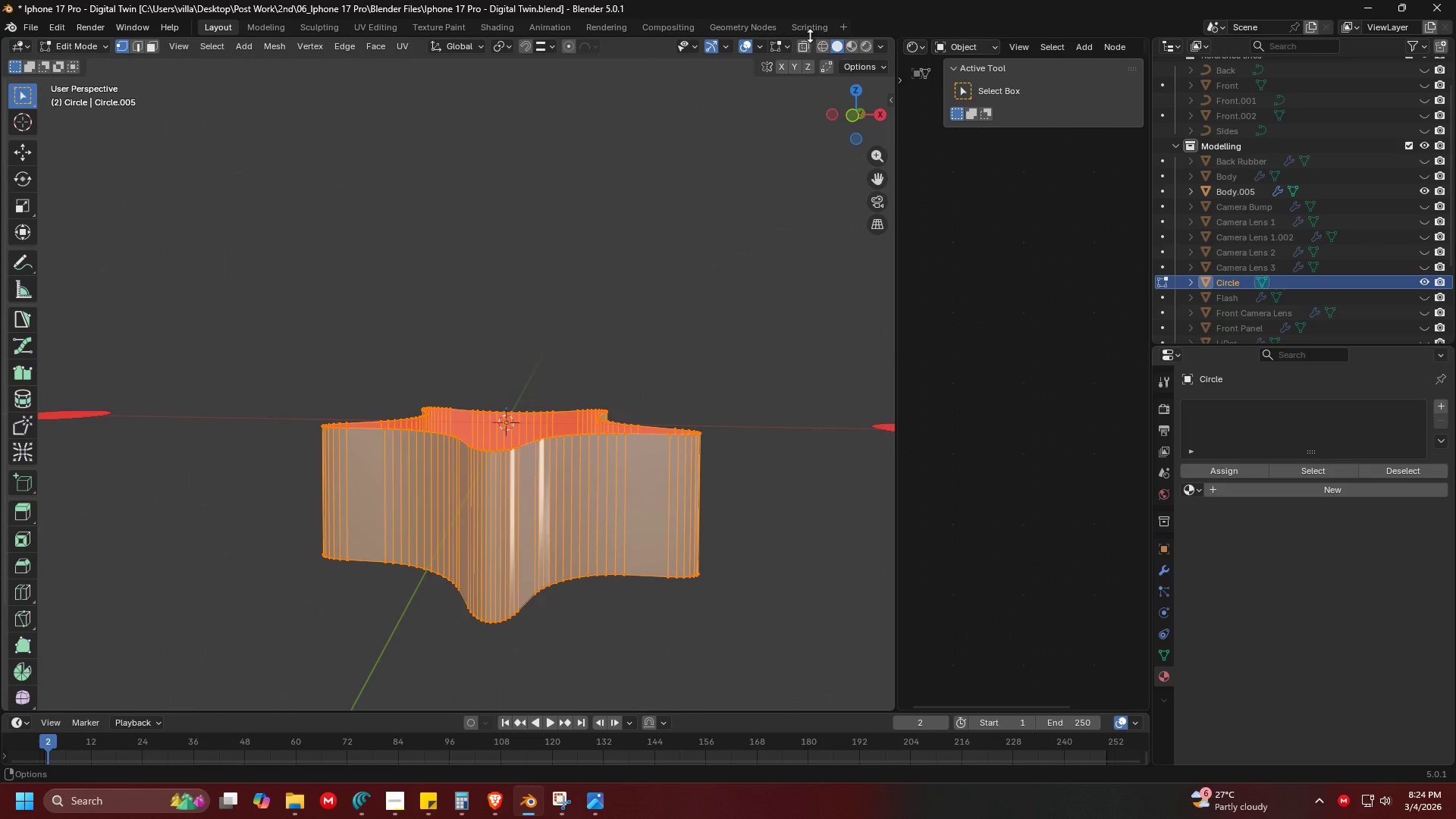 
left_click([802, 49])
 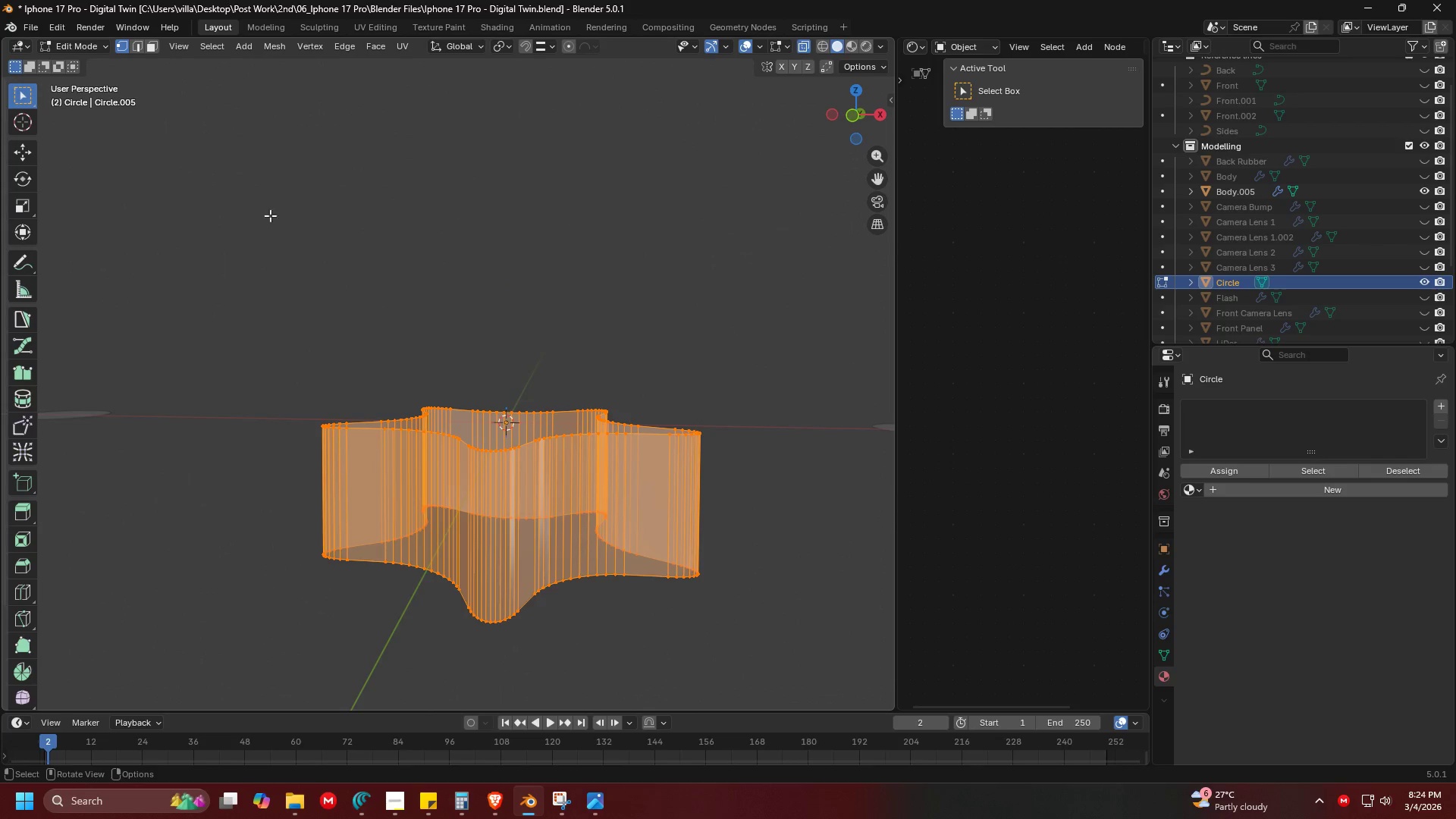 
left_click_drag(start_coordinate=[228, 221], to_coordinate=[787, 463])
 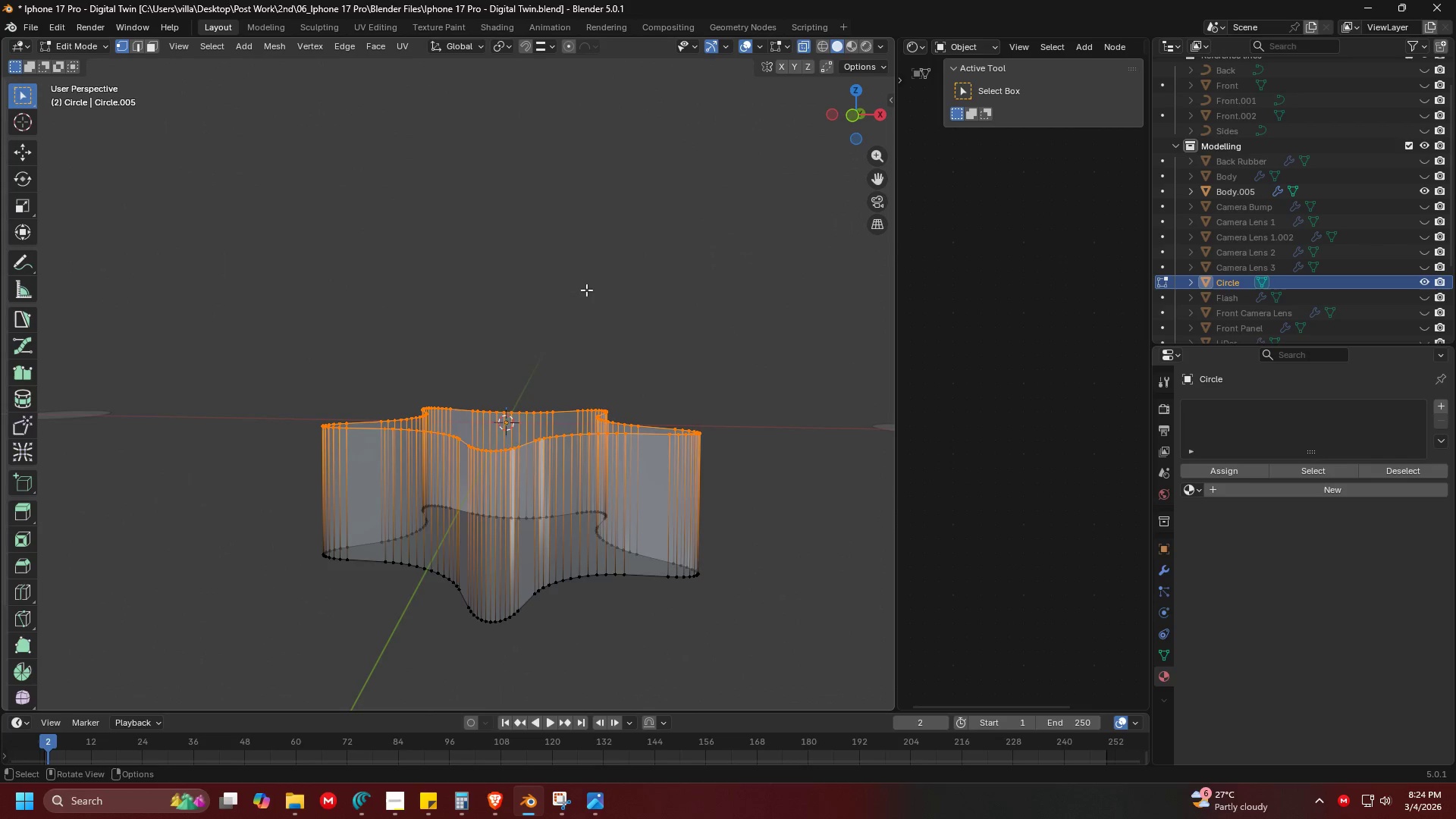 
key(X)
 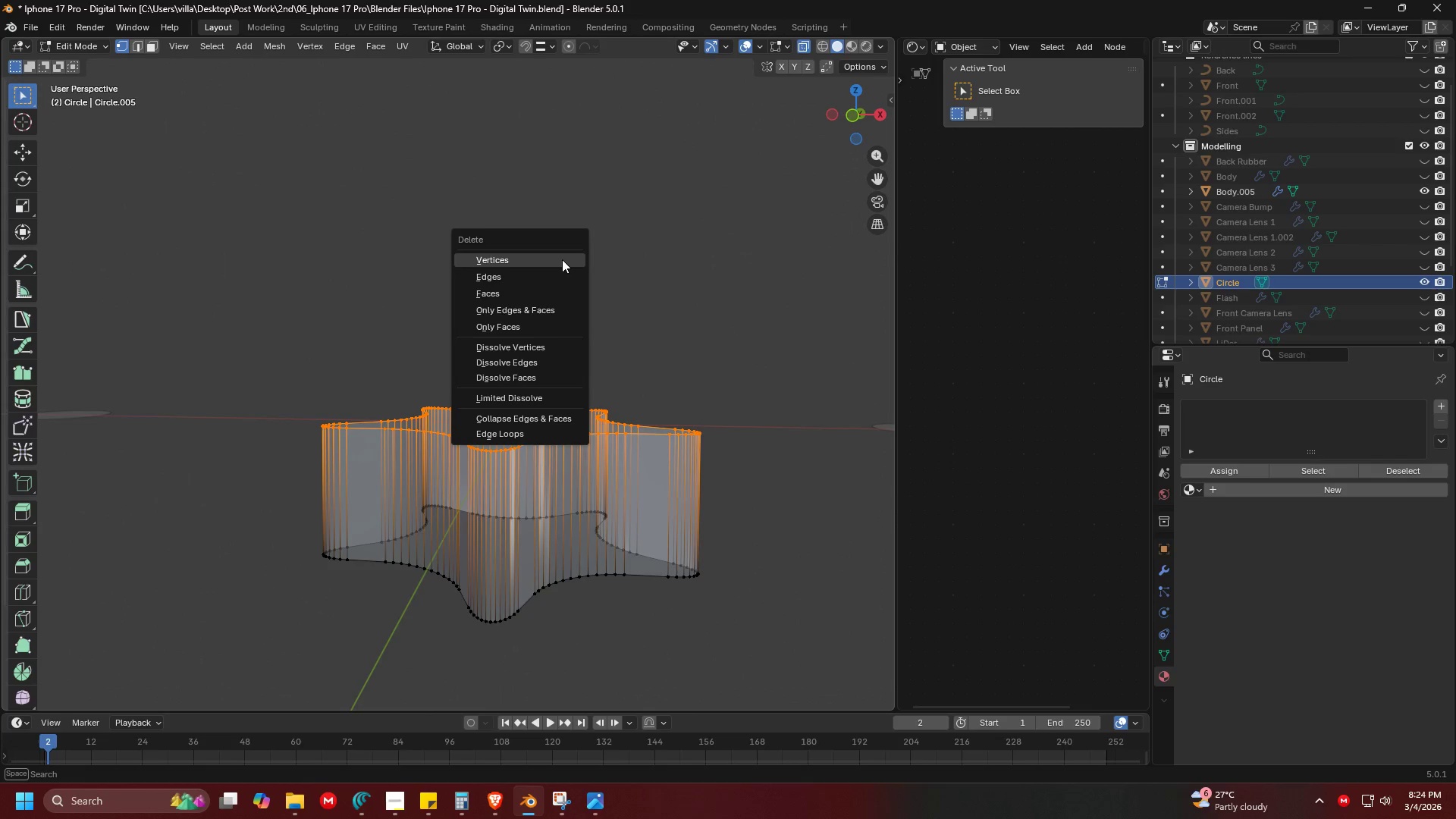 
left_click([562, 259])
 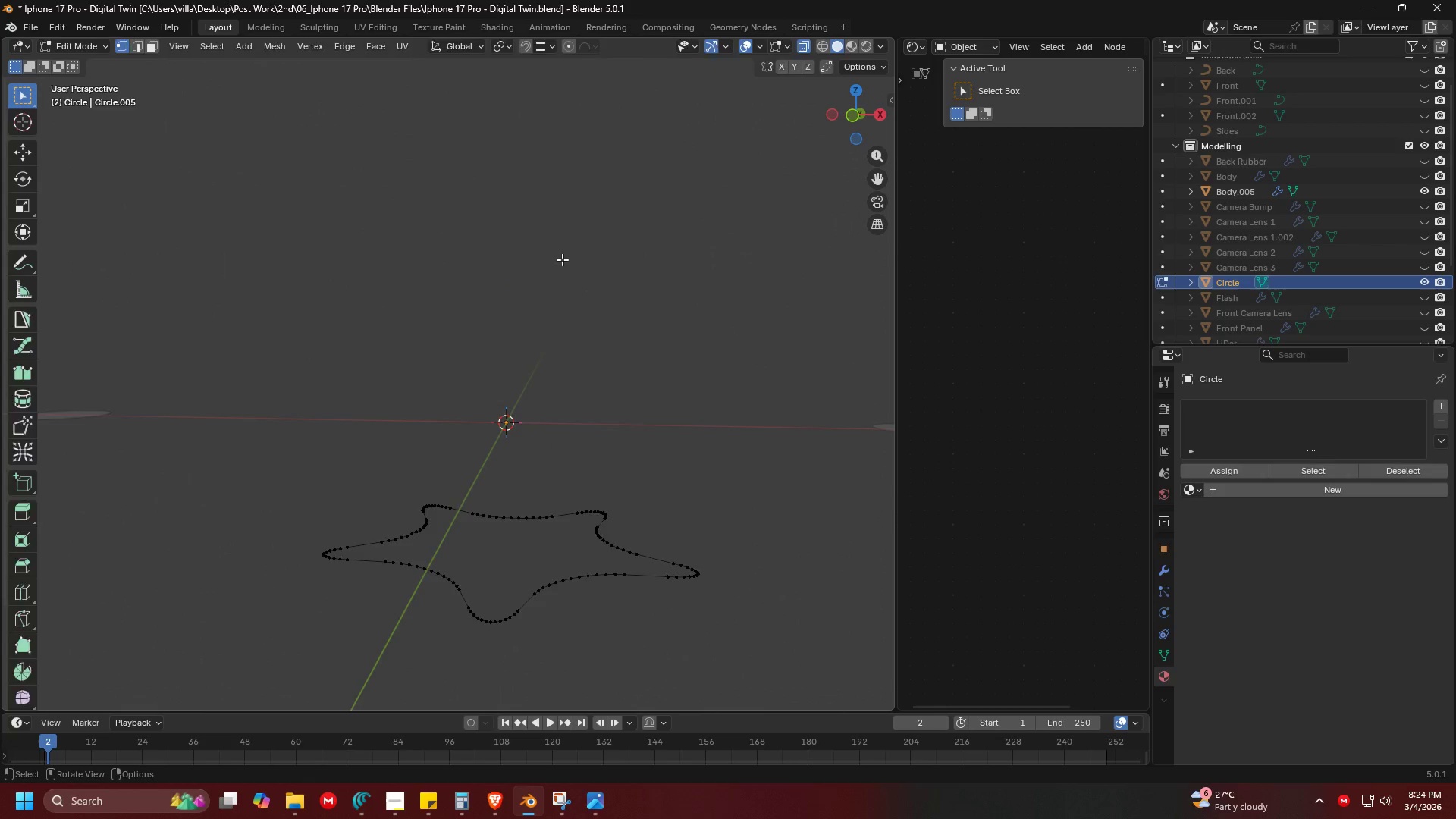 
key(Tab)
 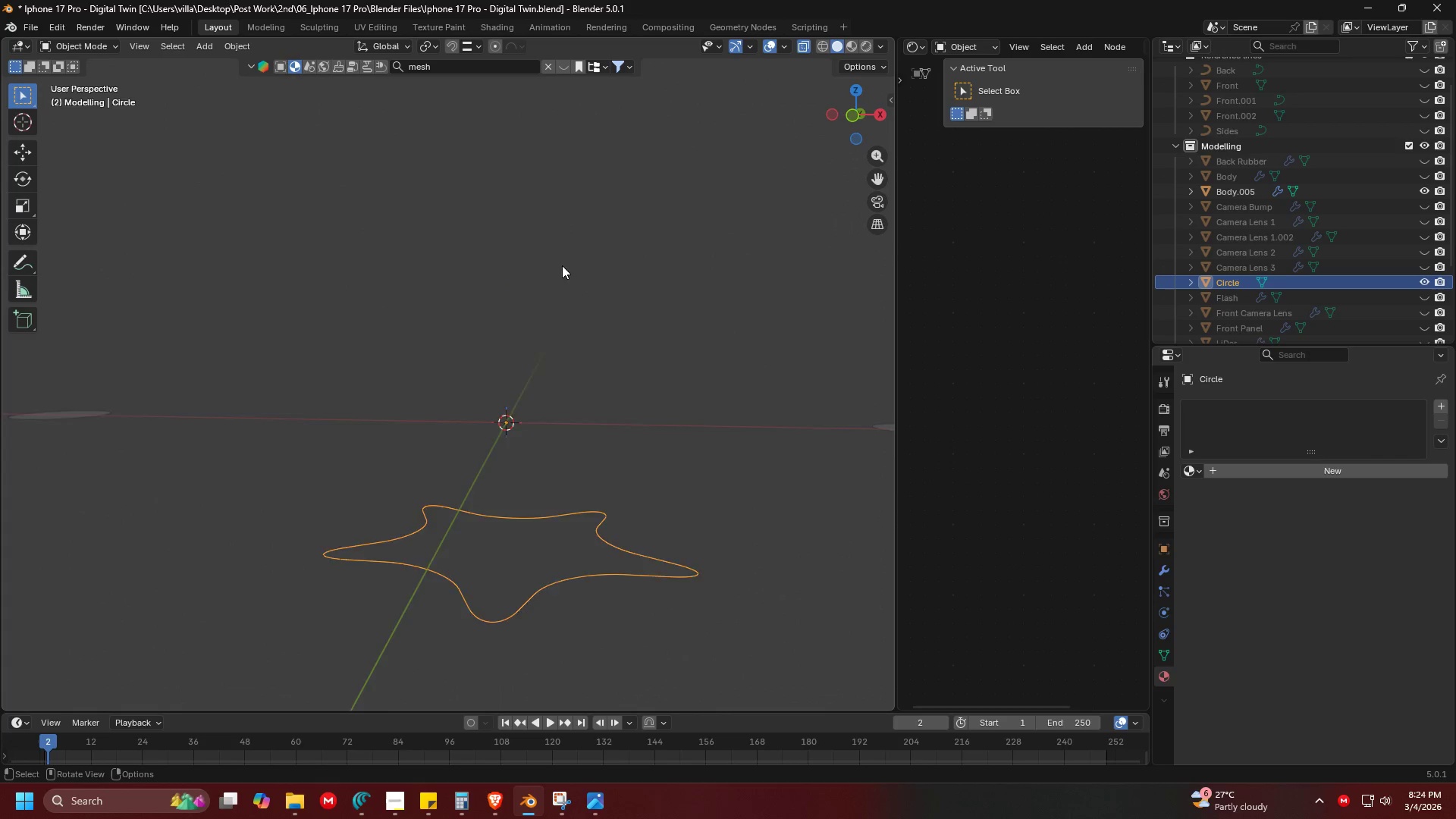 
scroll: coordinate [555, 303], scroll_direction: down, amount: 4.0
 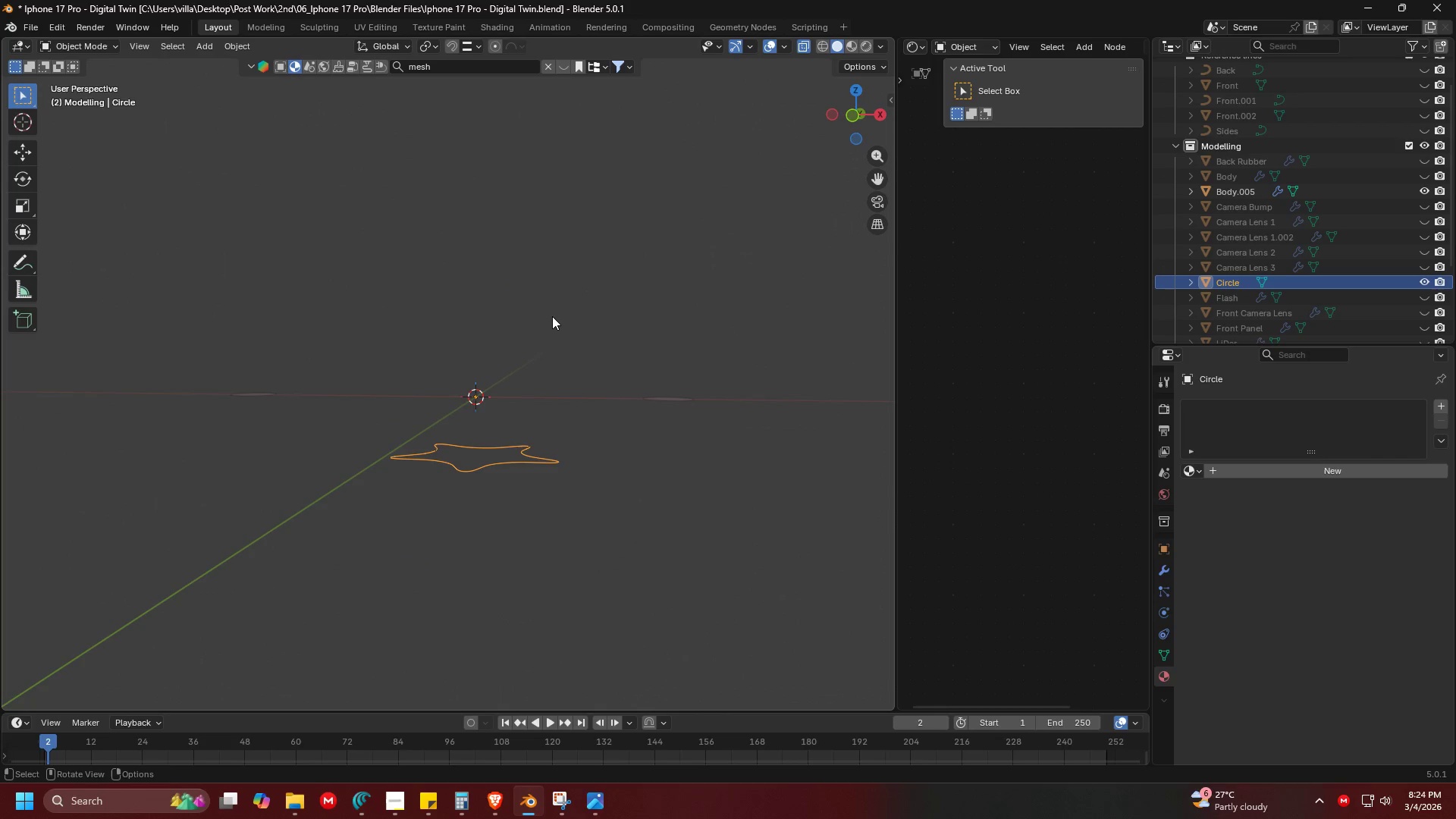 
key(Control+Z)
 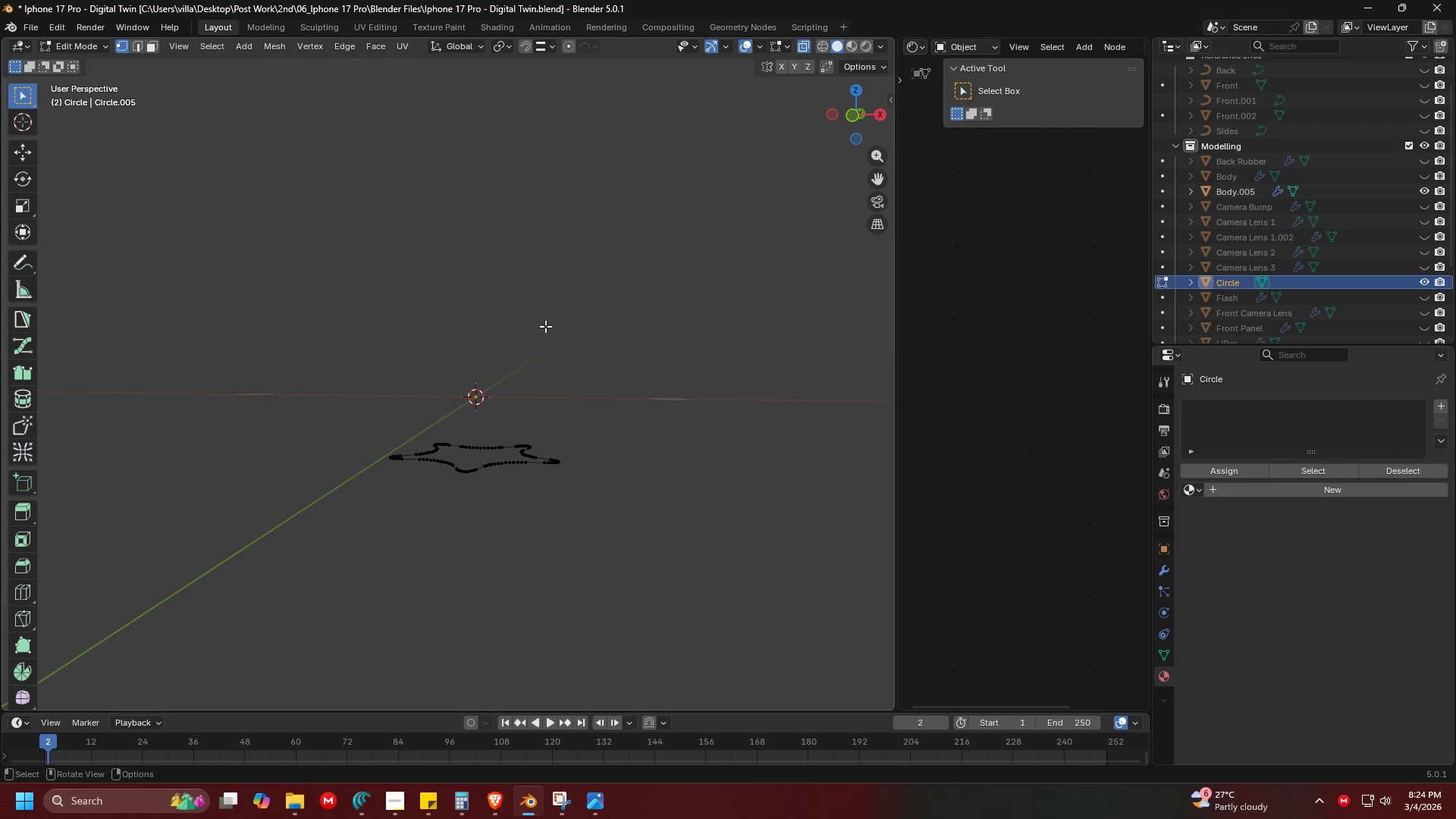 
key(Control+ControlLeft)
 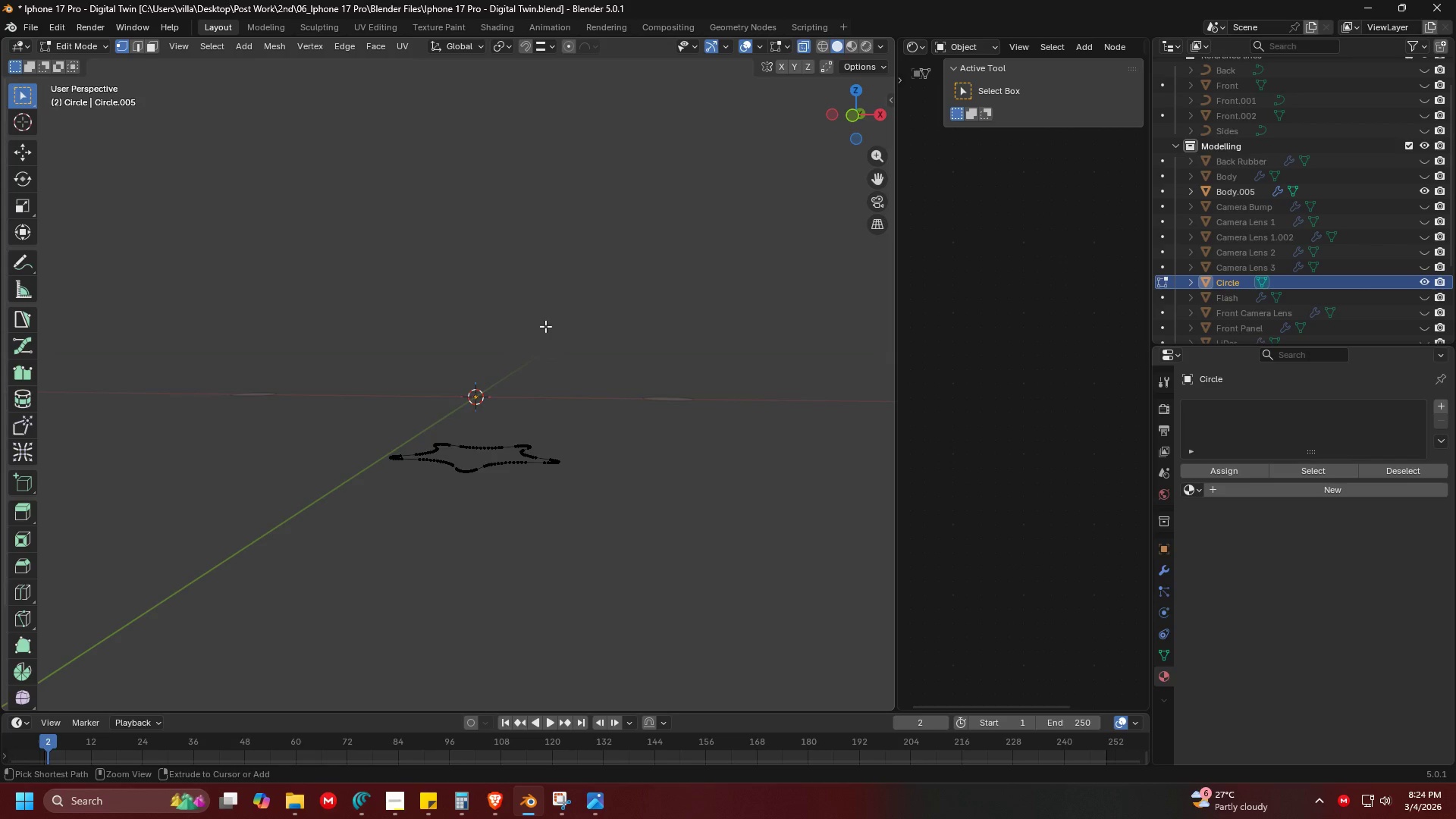 
scroll: coordinate [545, 326], scroll_direction: up, amount: 2.0
 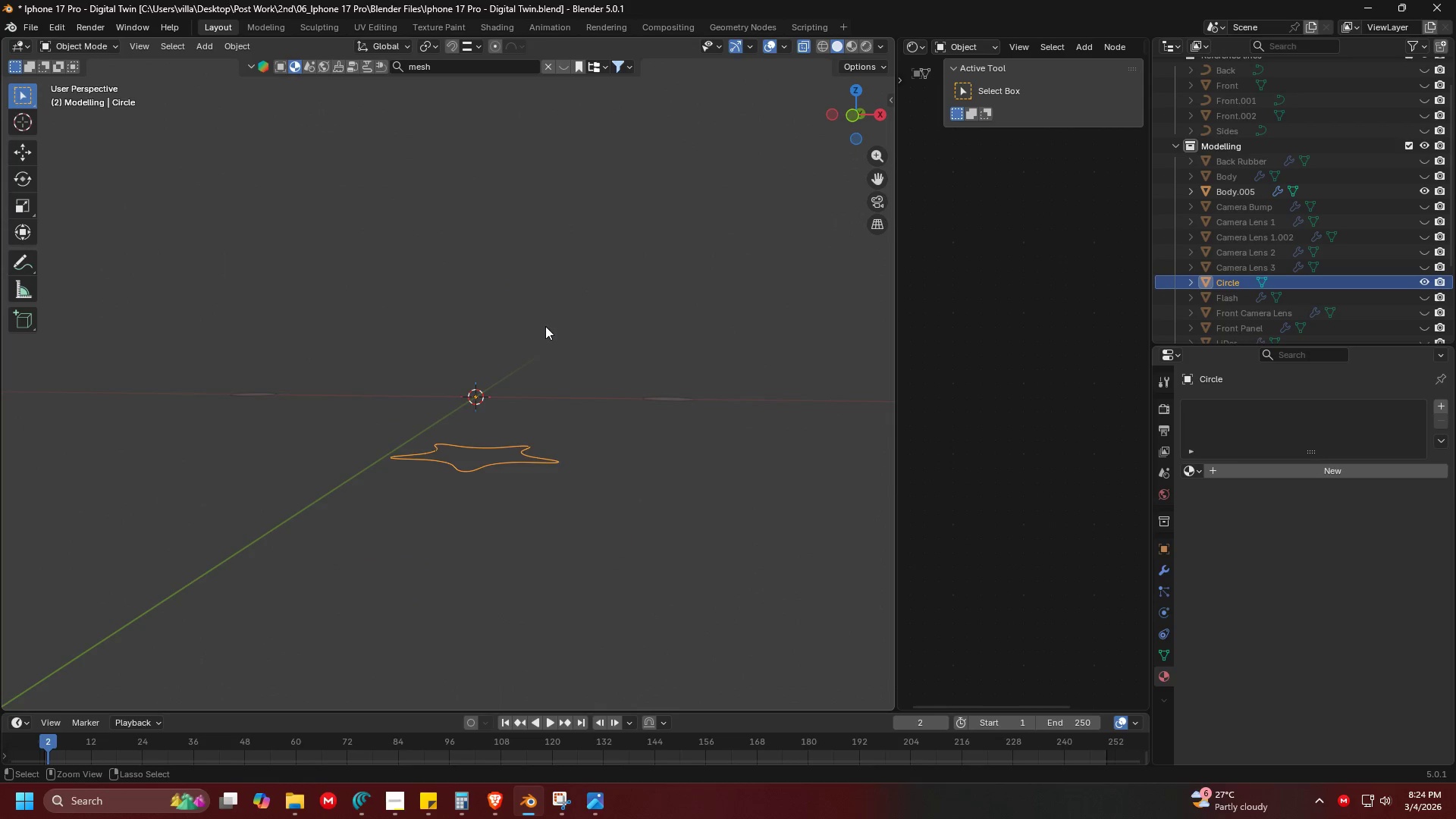 
key(Control+Z)
 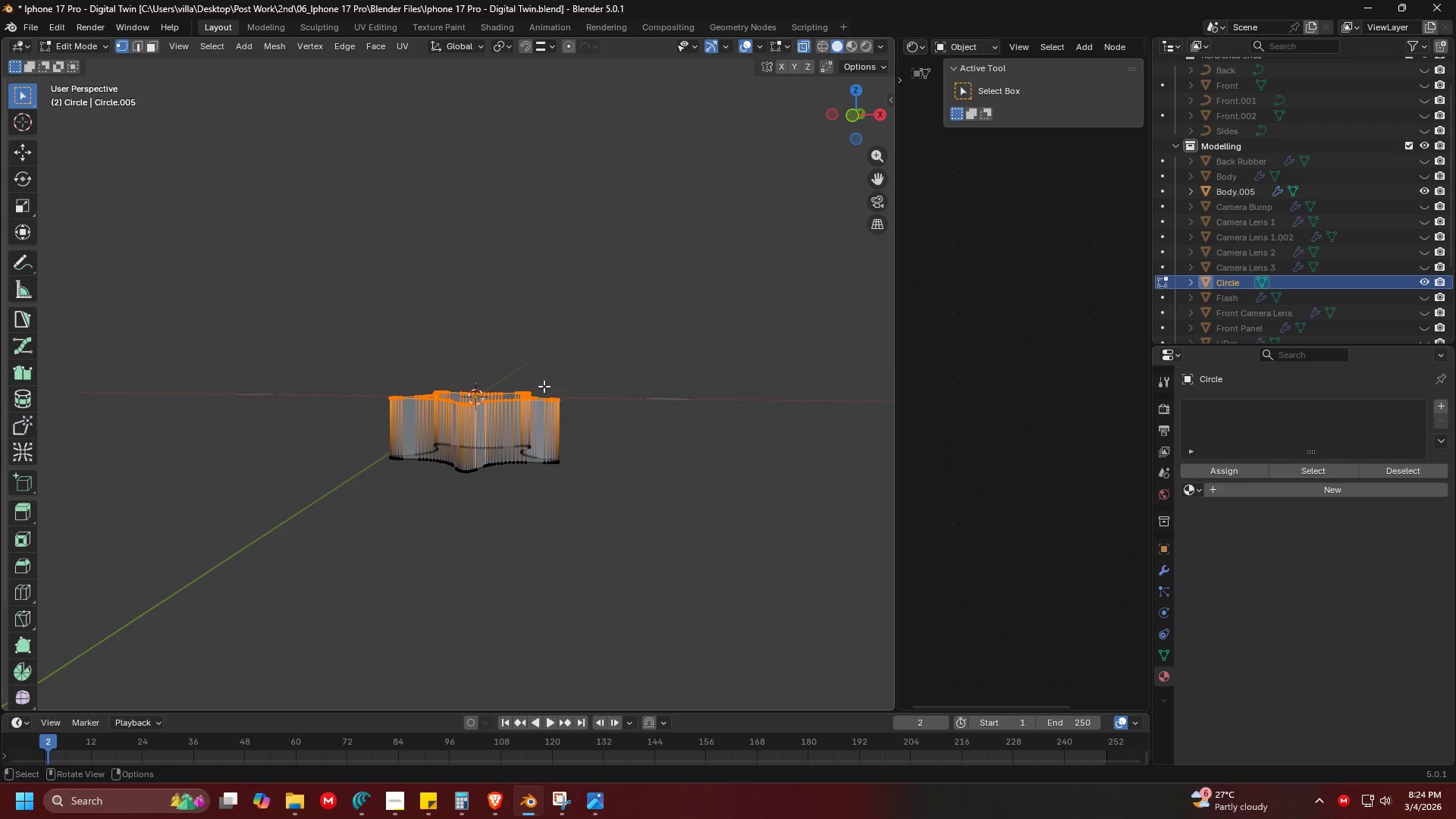 
key(Shift+ShiftLeft)
 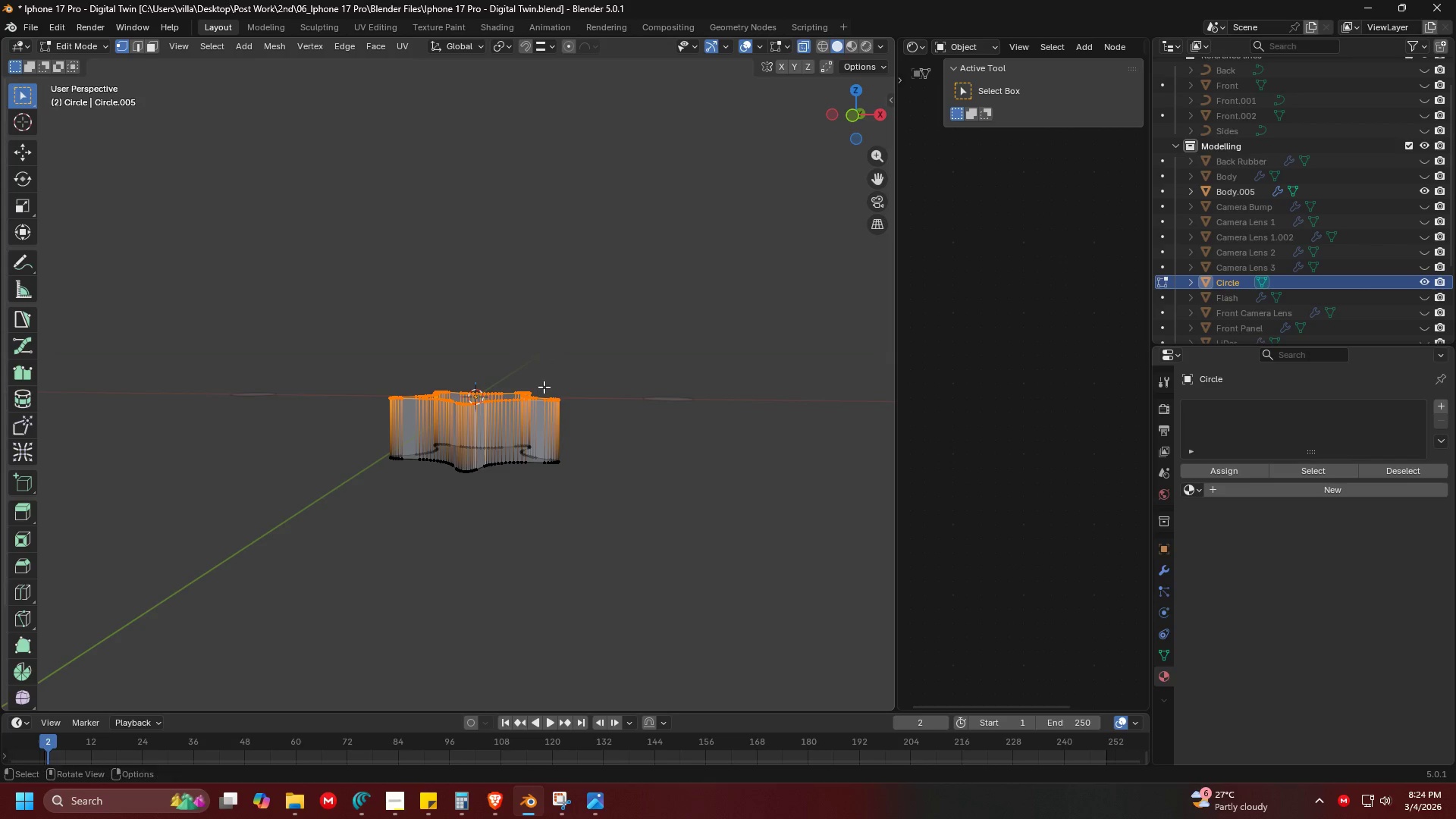 
key(A)
 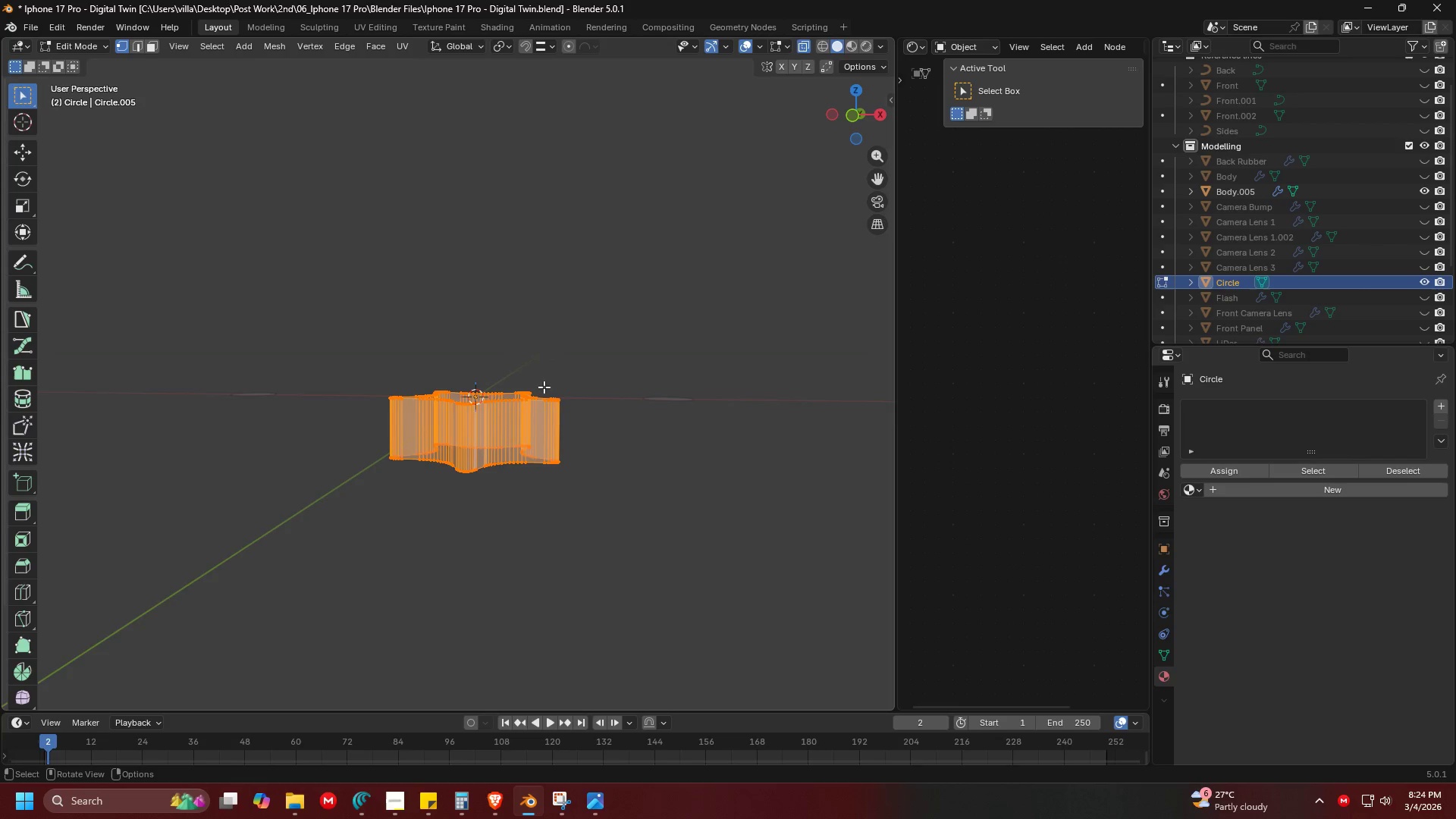 
hold_key(key=AltLeft, duration=0.39)
left_click([479, 430])
 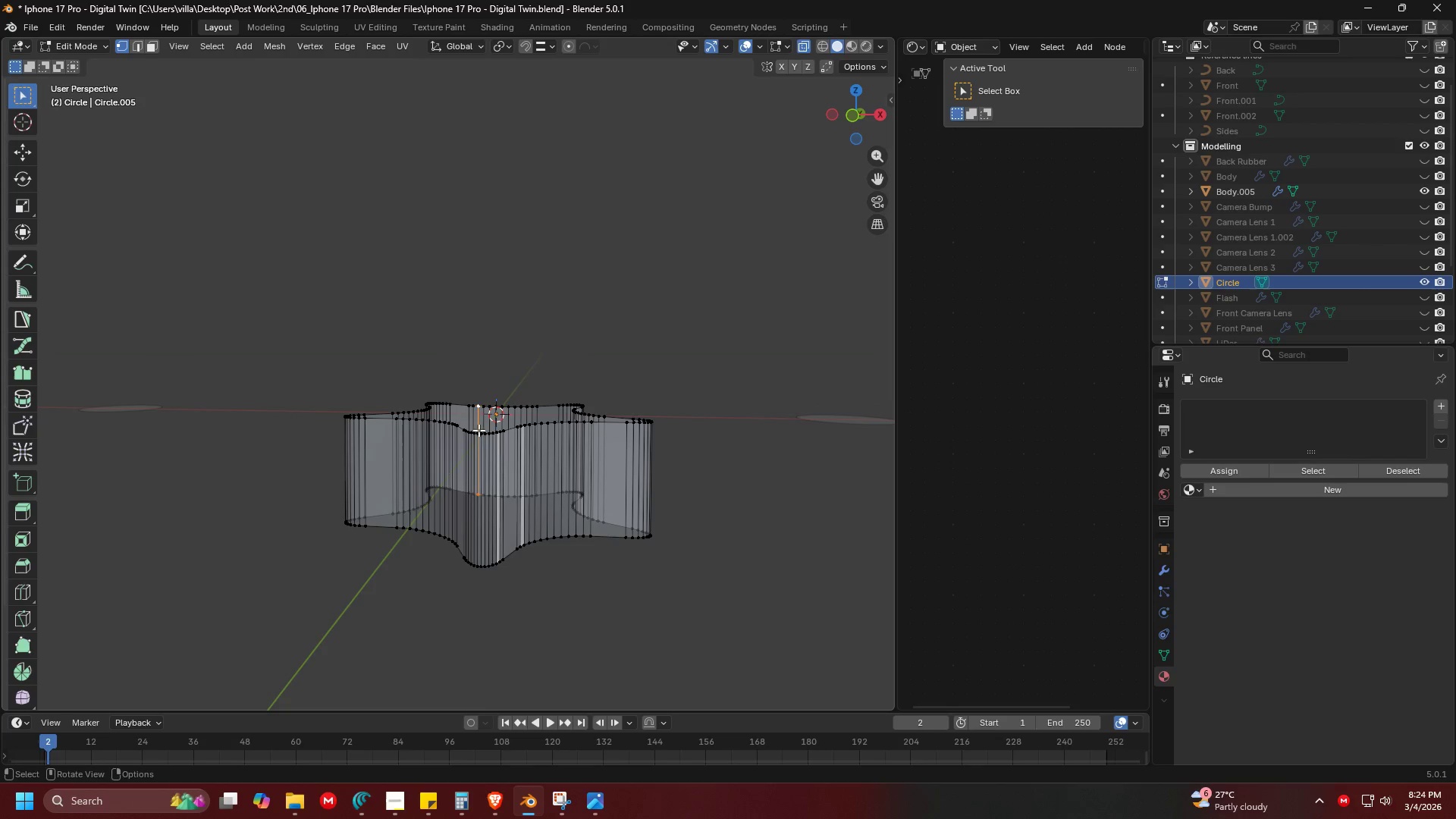 
scroll: coordinate [543, 390], scroll_direction: up, amount: 3.0
 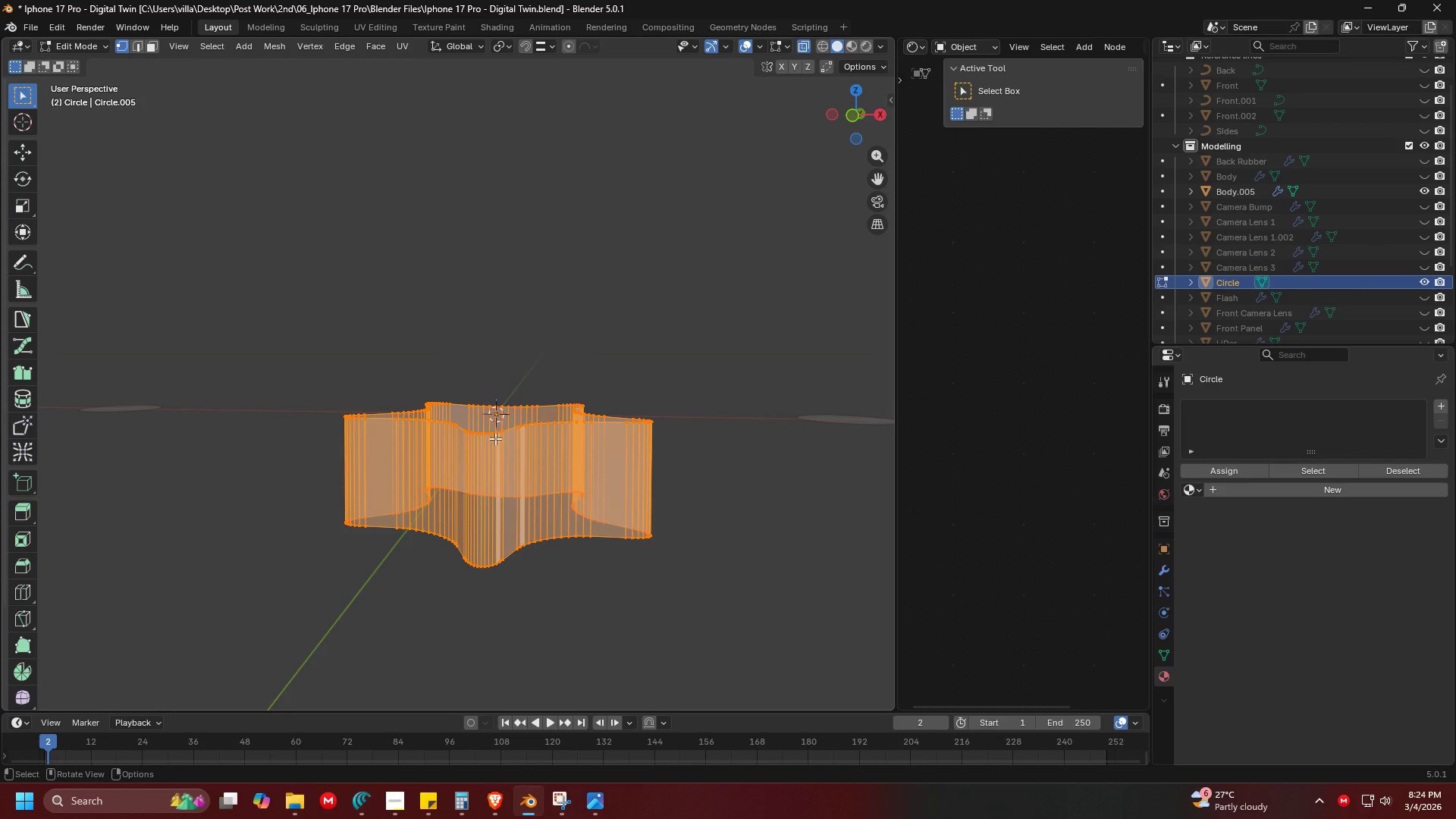 
hold_key(key=AltLeft, duration=0.52)
 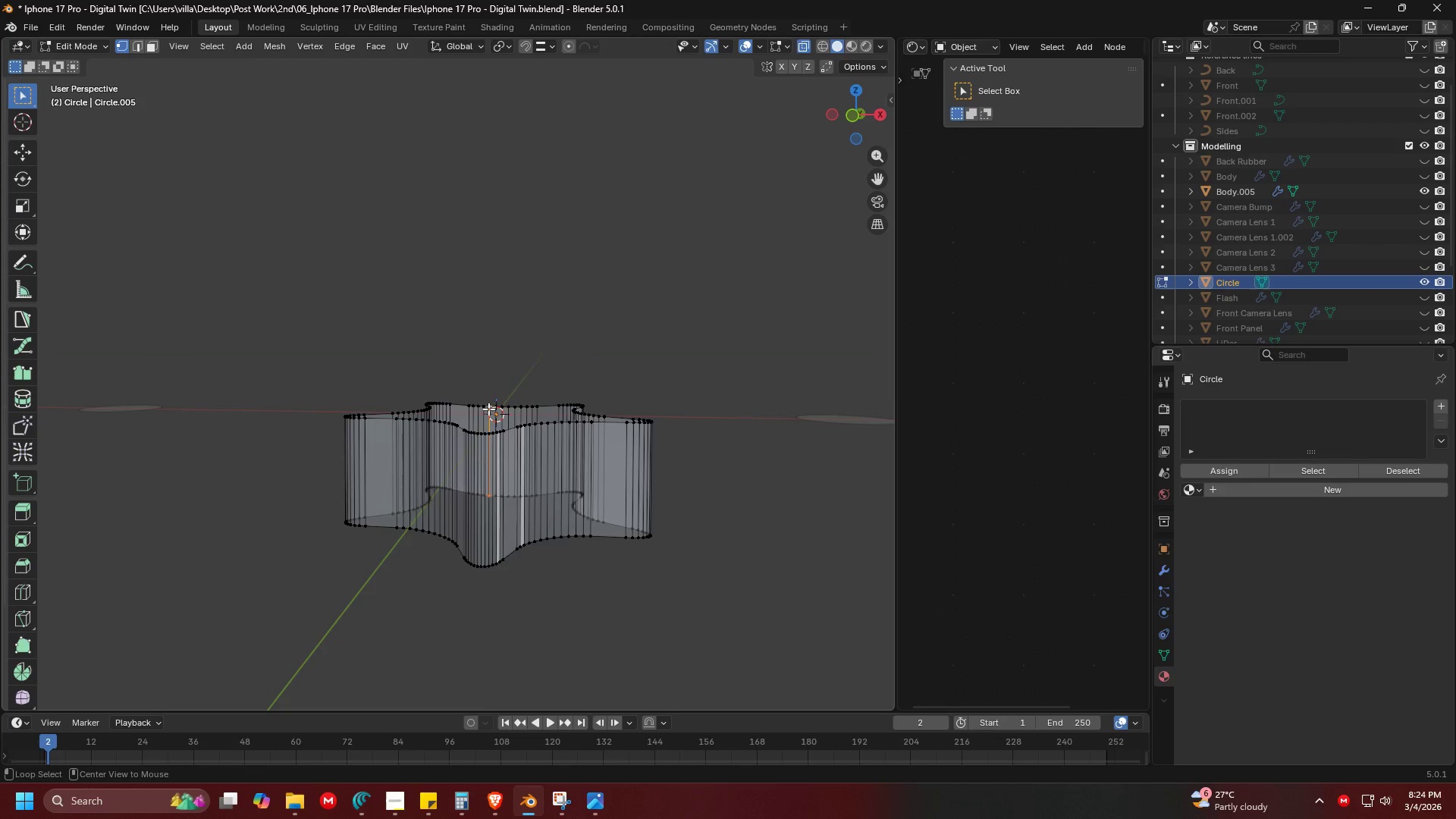 
hold_key(key=AltLeft, duration=0.89)
left_click([489, 432])
 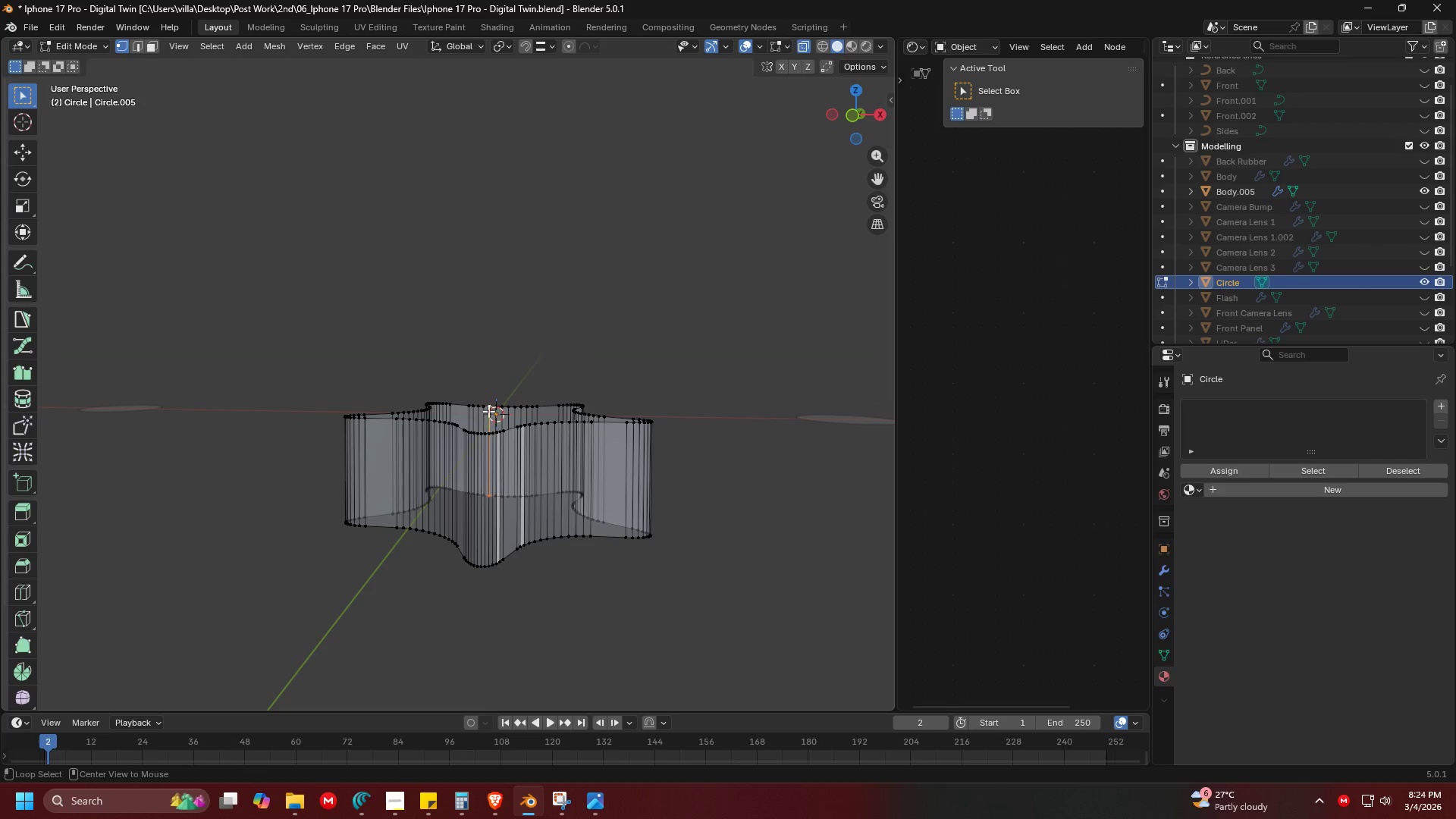 
double_click([488, 409])
 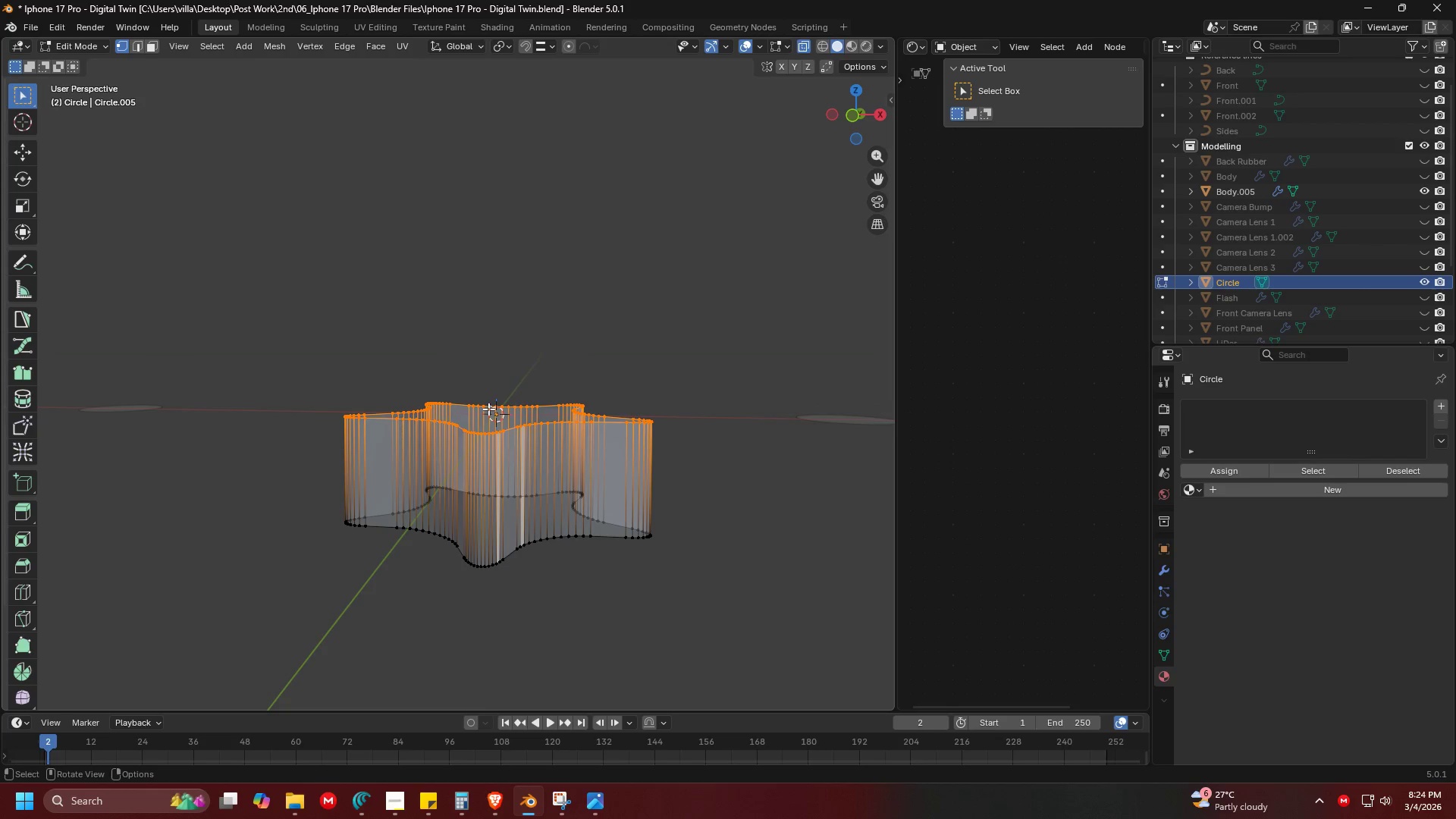 
key(F)
 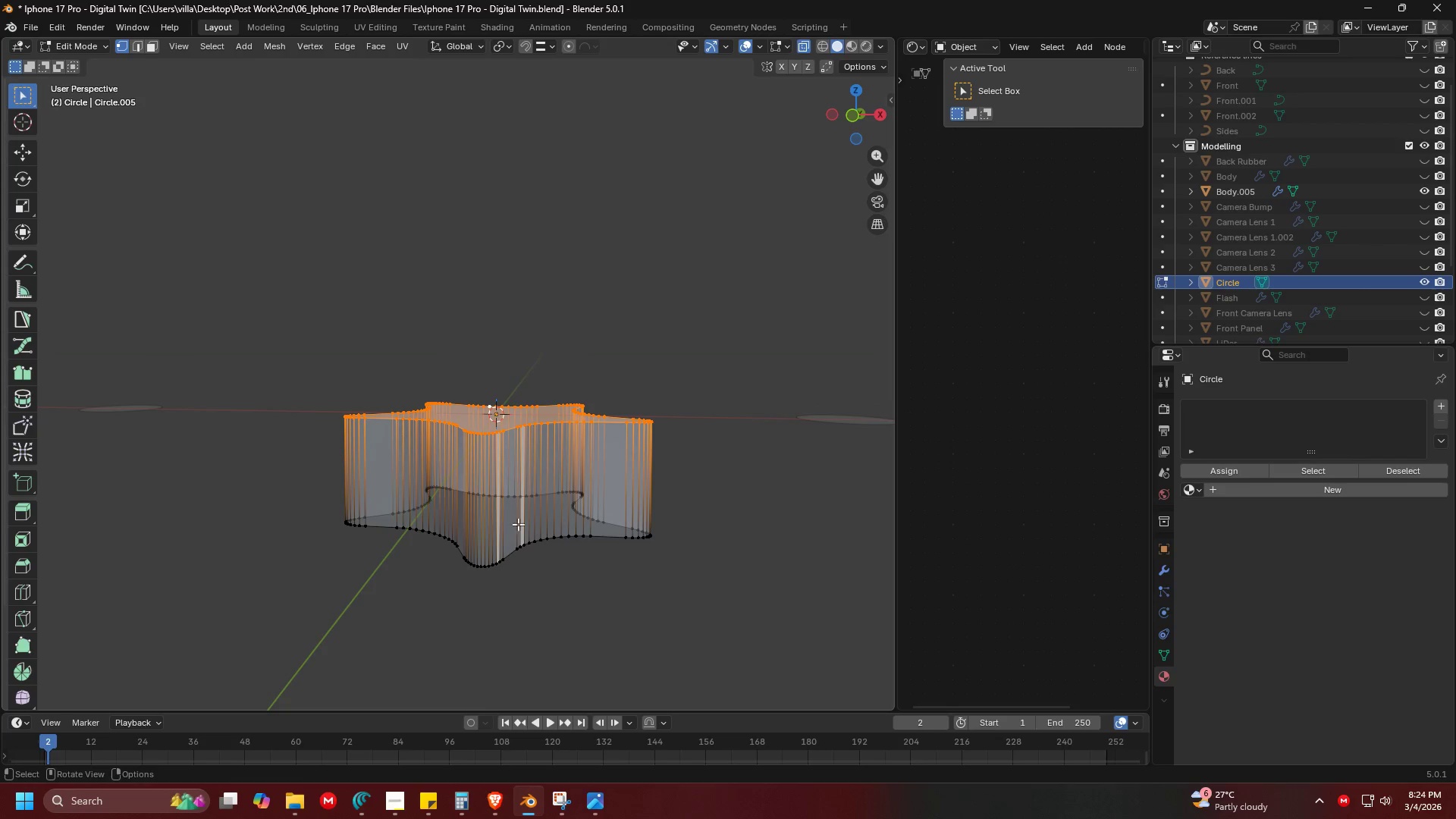 
hold_key(key=AltLeft, duration=0.5)
left_click([524, 549])
 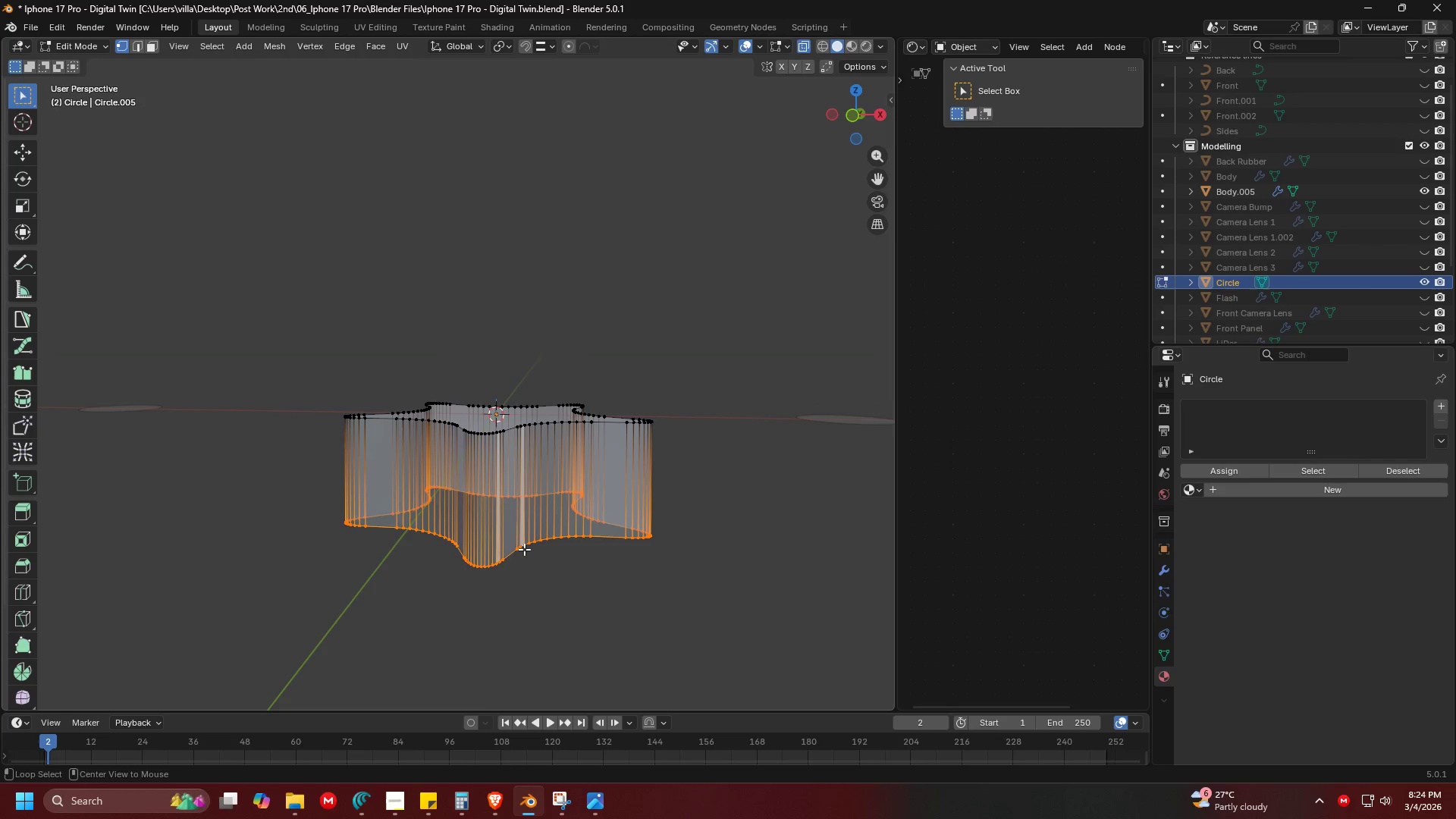 
key(F)
 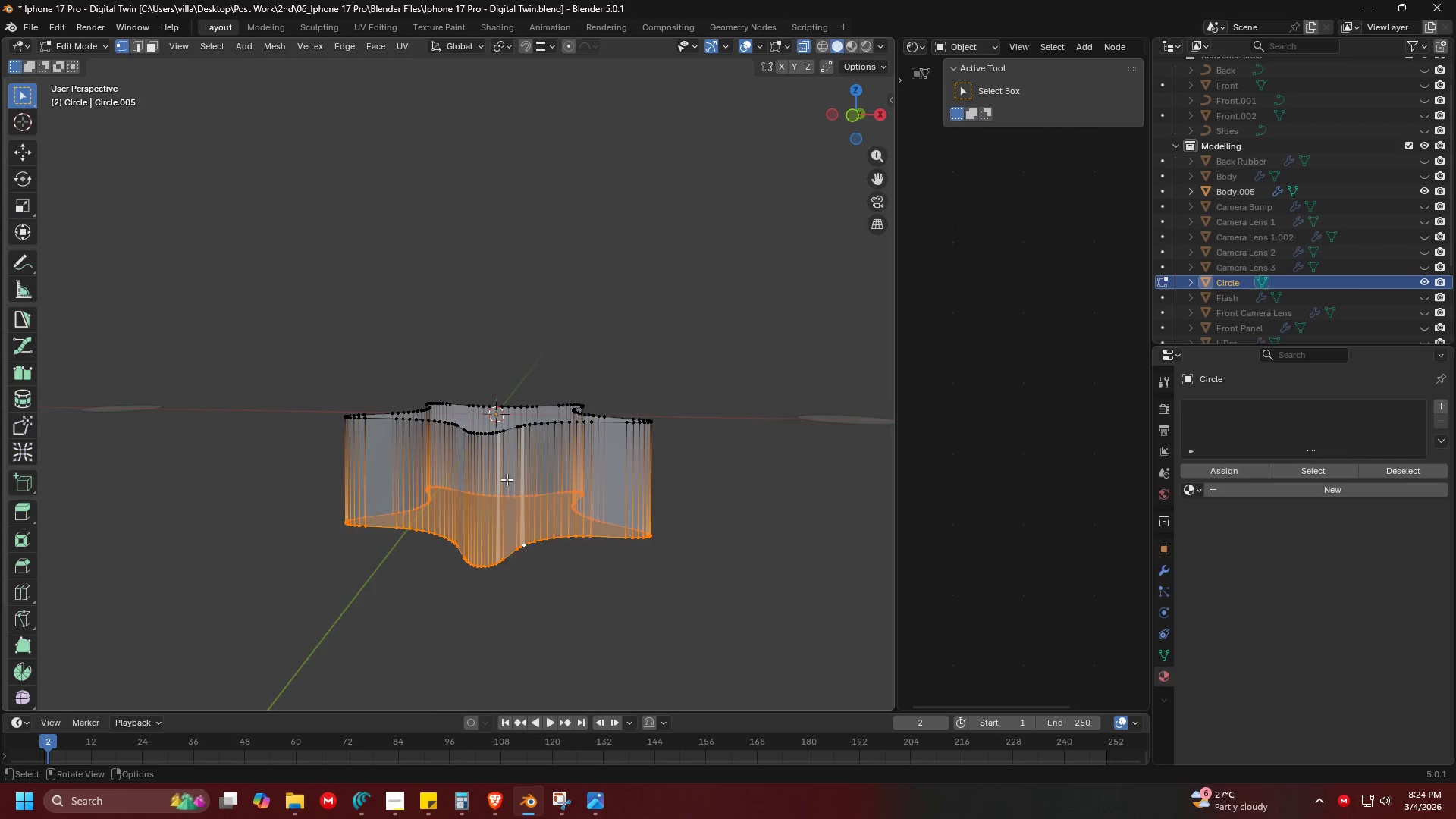 
key(Tab)
 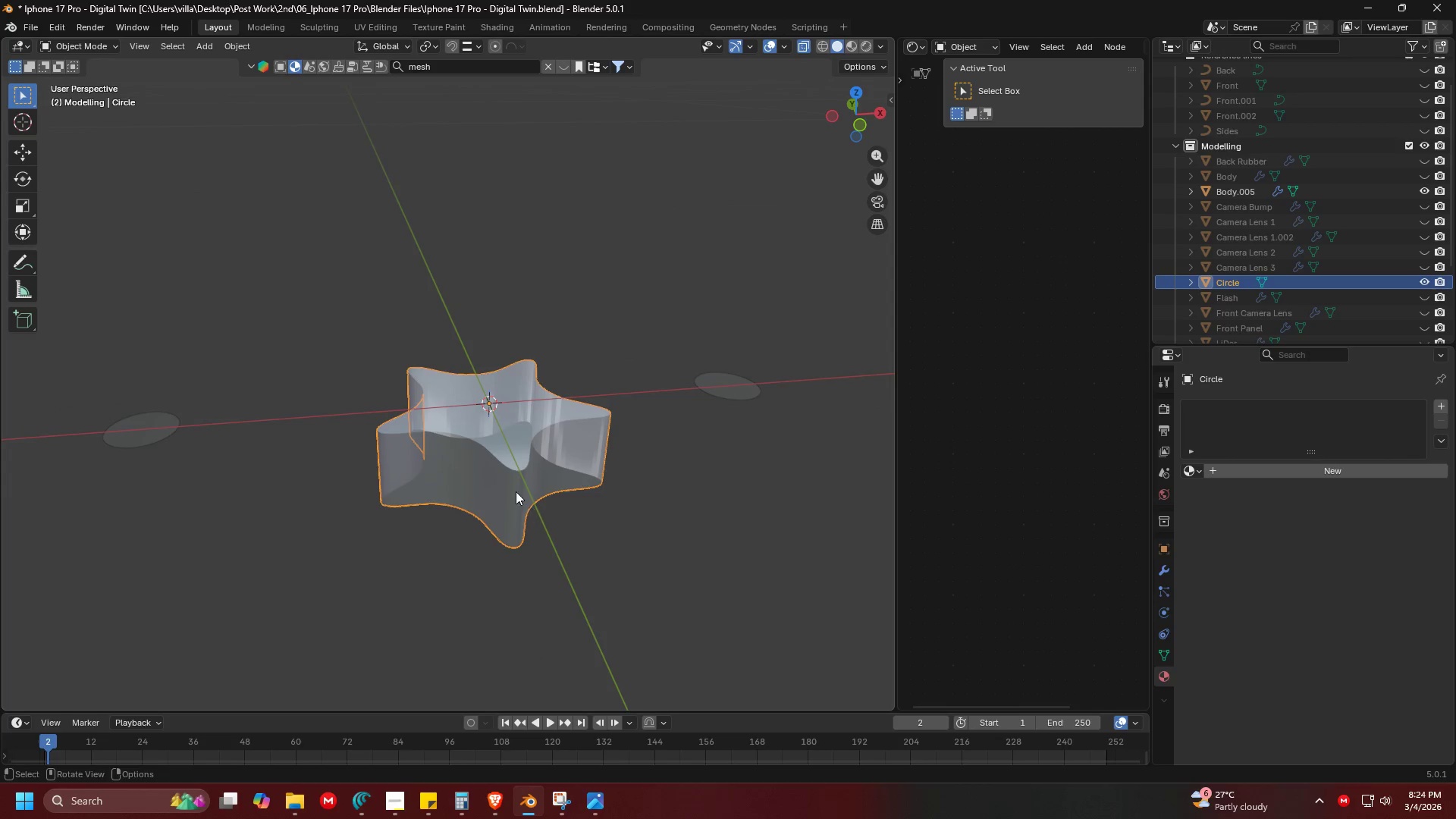 
scroll: coordinate [500, 467], scroll_direction: down, amount: 1.0
 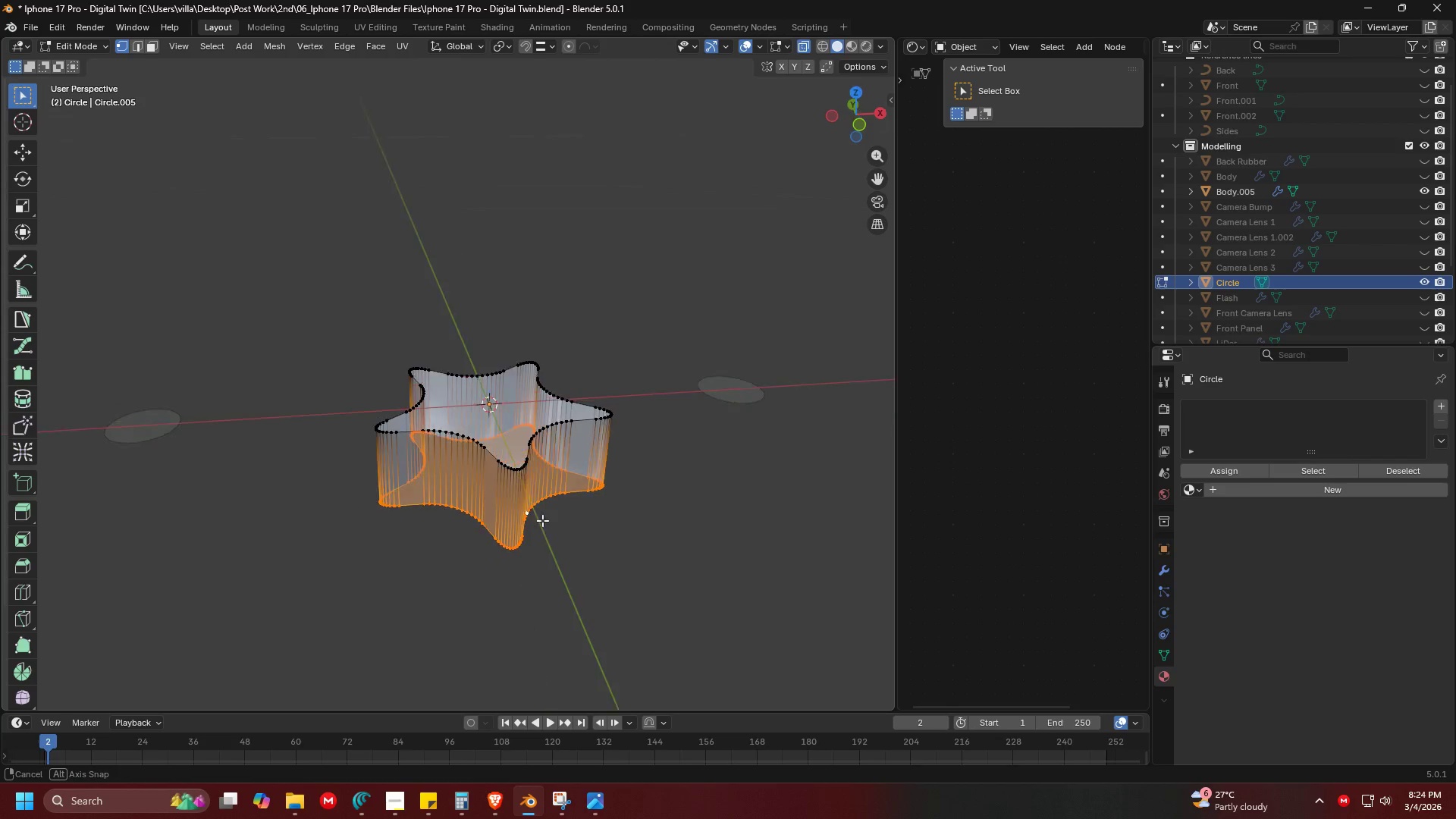 
key(Shift+ShiftLeft)
 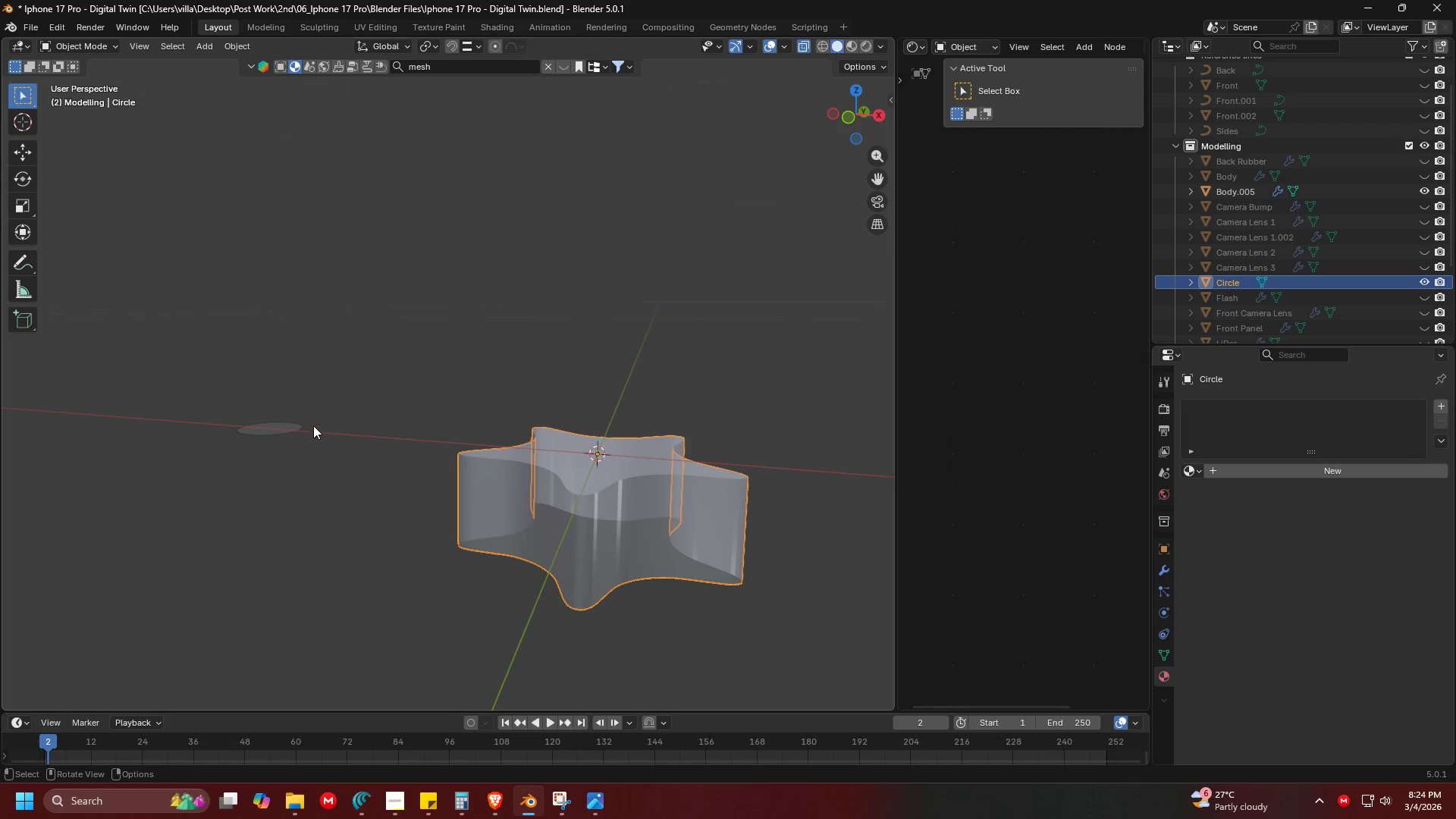 
left_click([280, 417])
 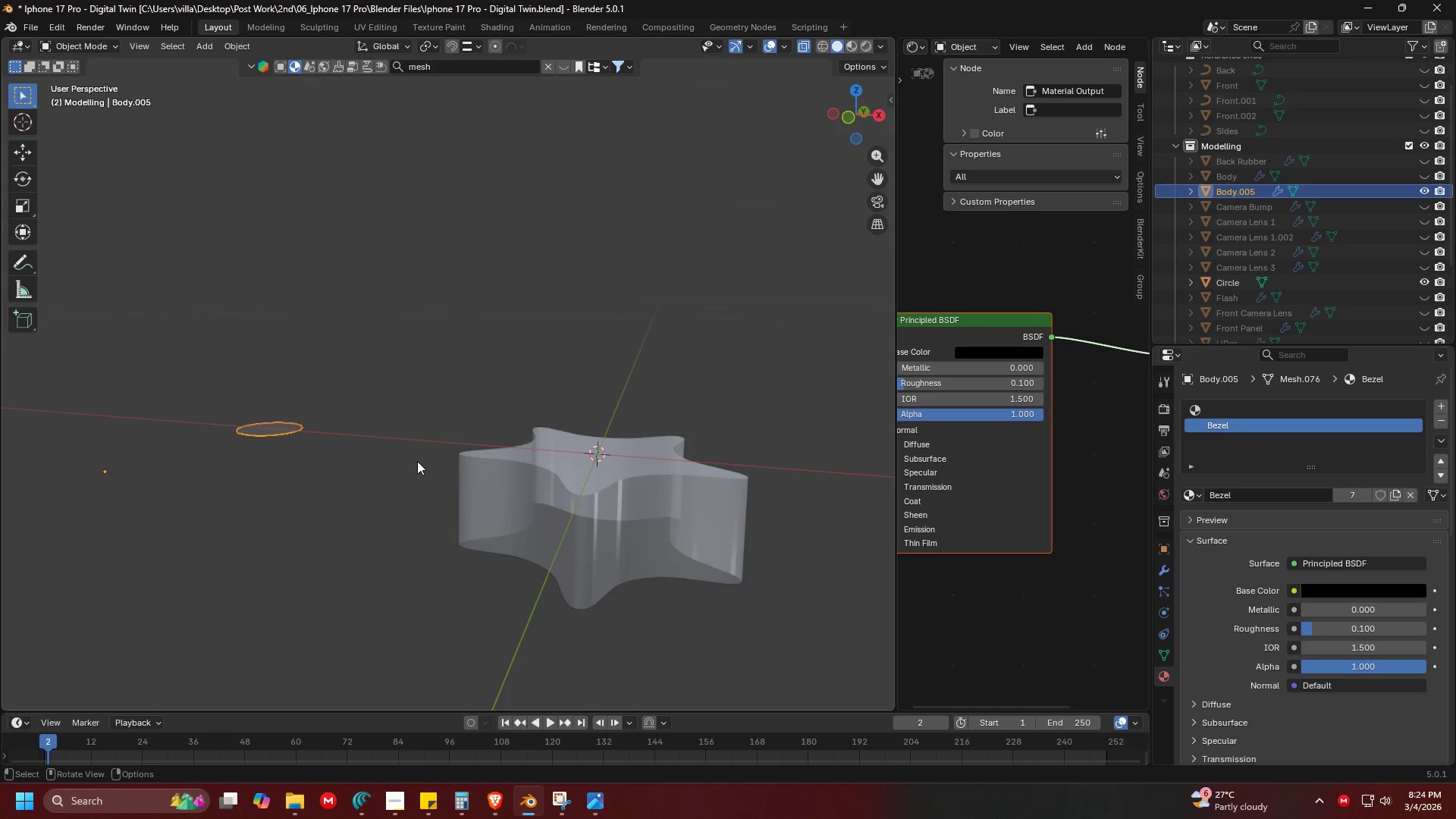 
key(Tab)
 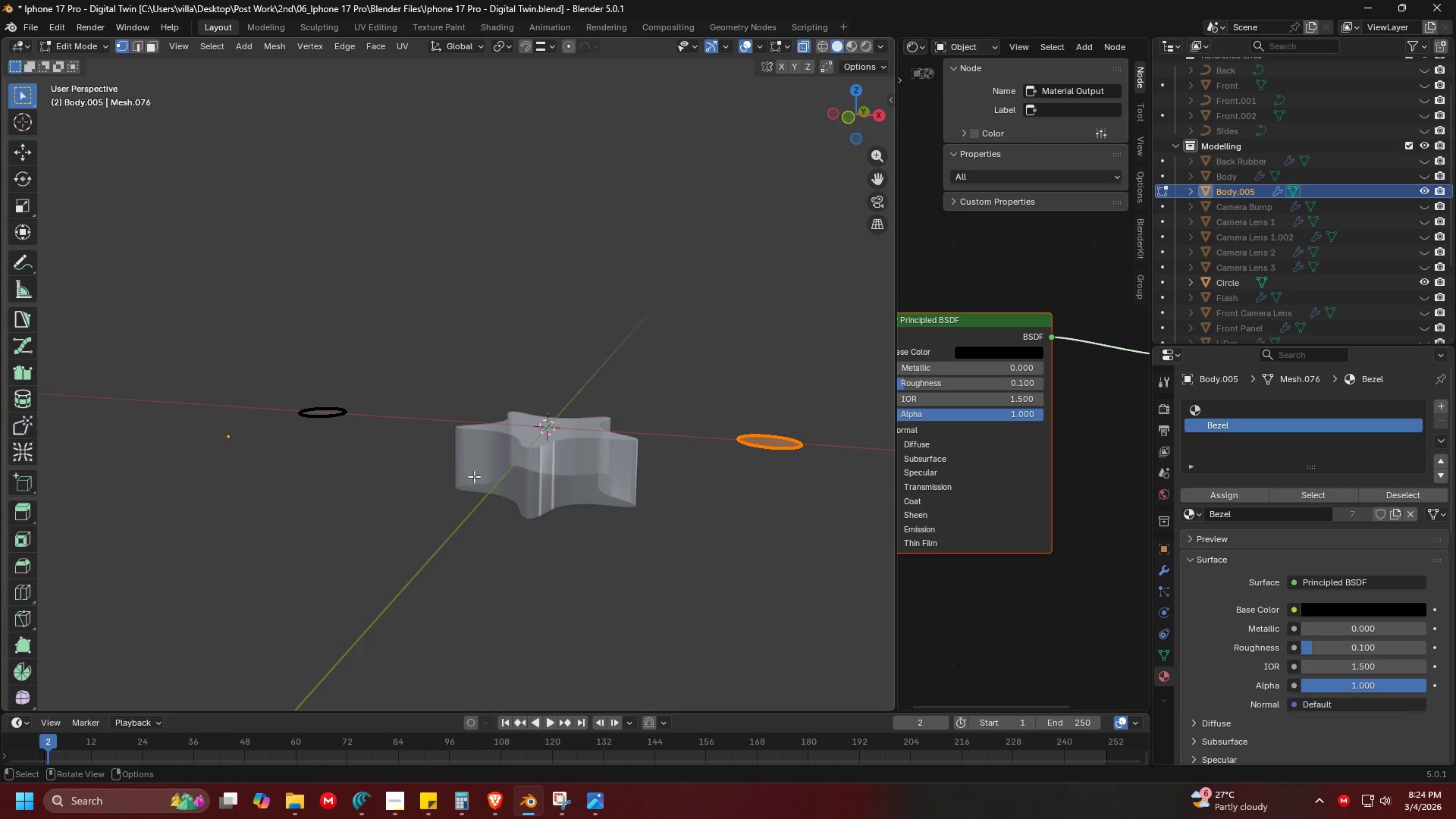 
key(Shift+ShiftLeft)
 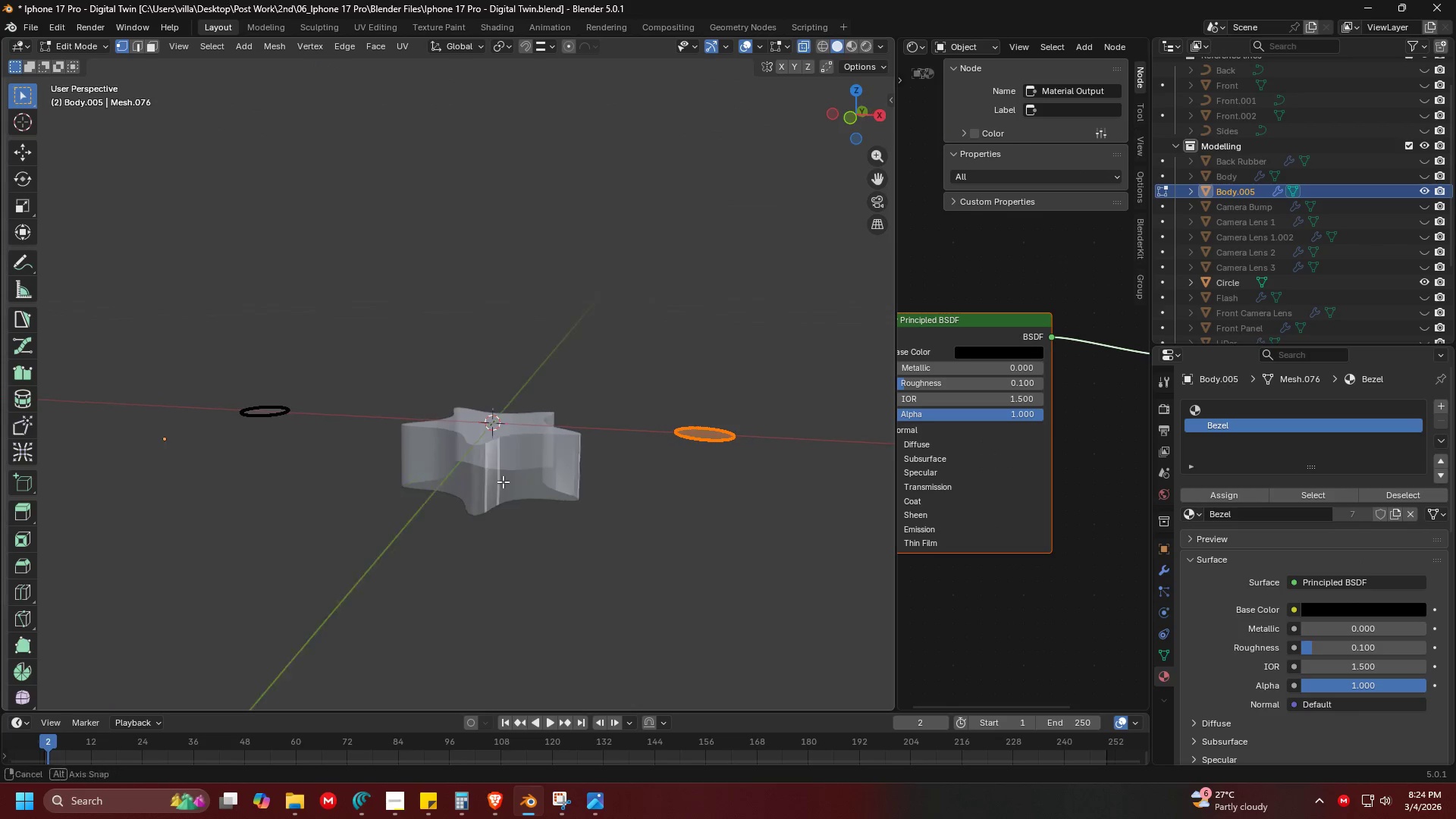 
scroll: coordinate [457, 472], scroll_direction: down, amount: 2.0
 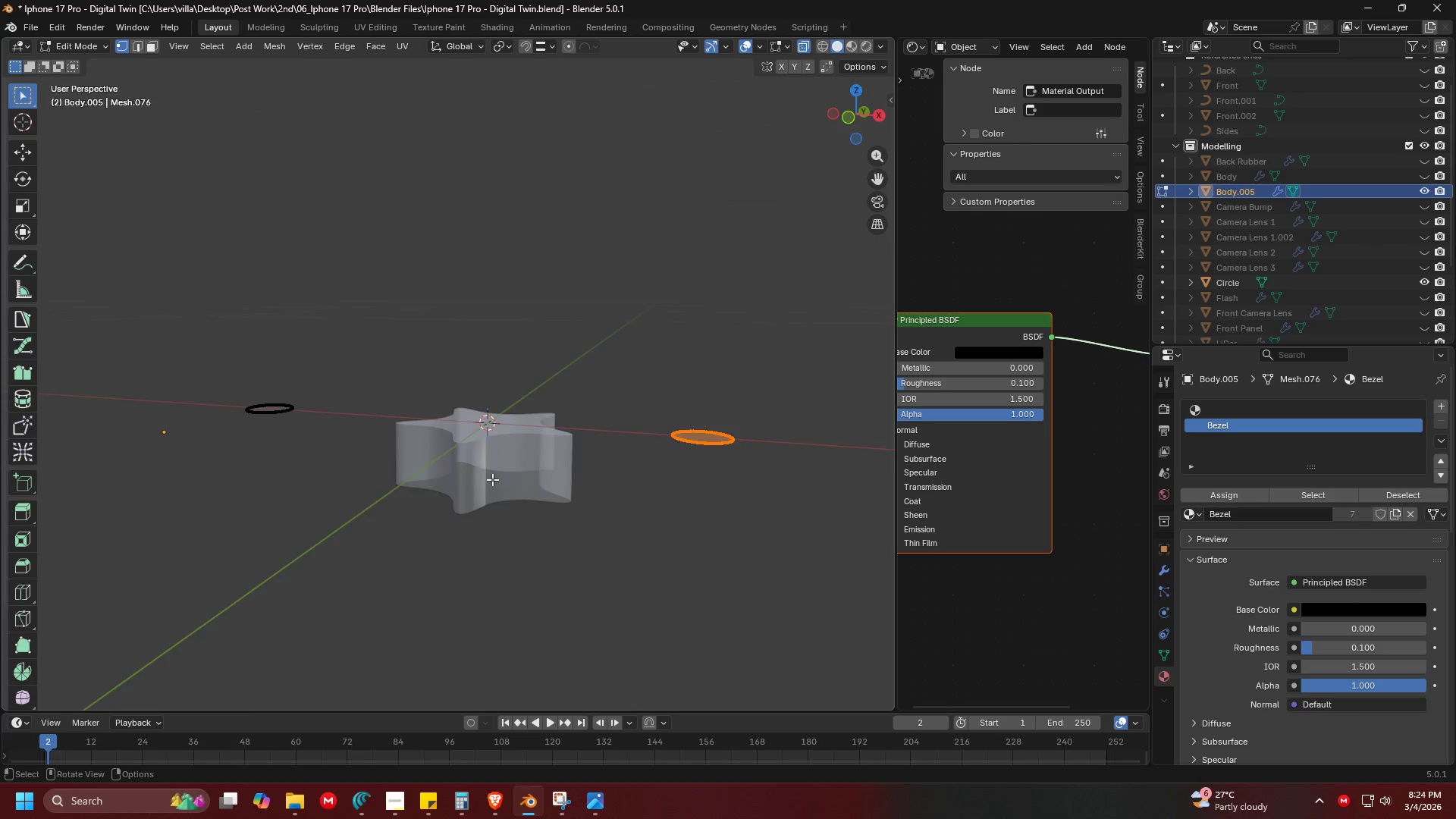 
scroll: coordinate [566, 453], scroll_direction: up, amount: 2.0
 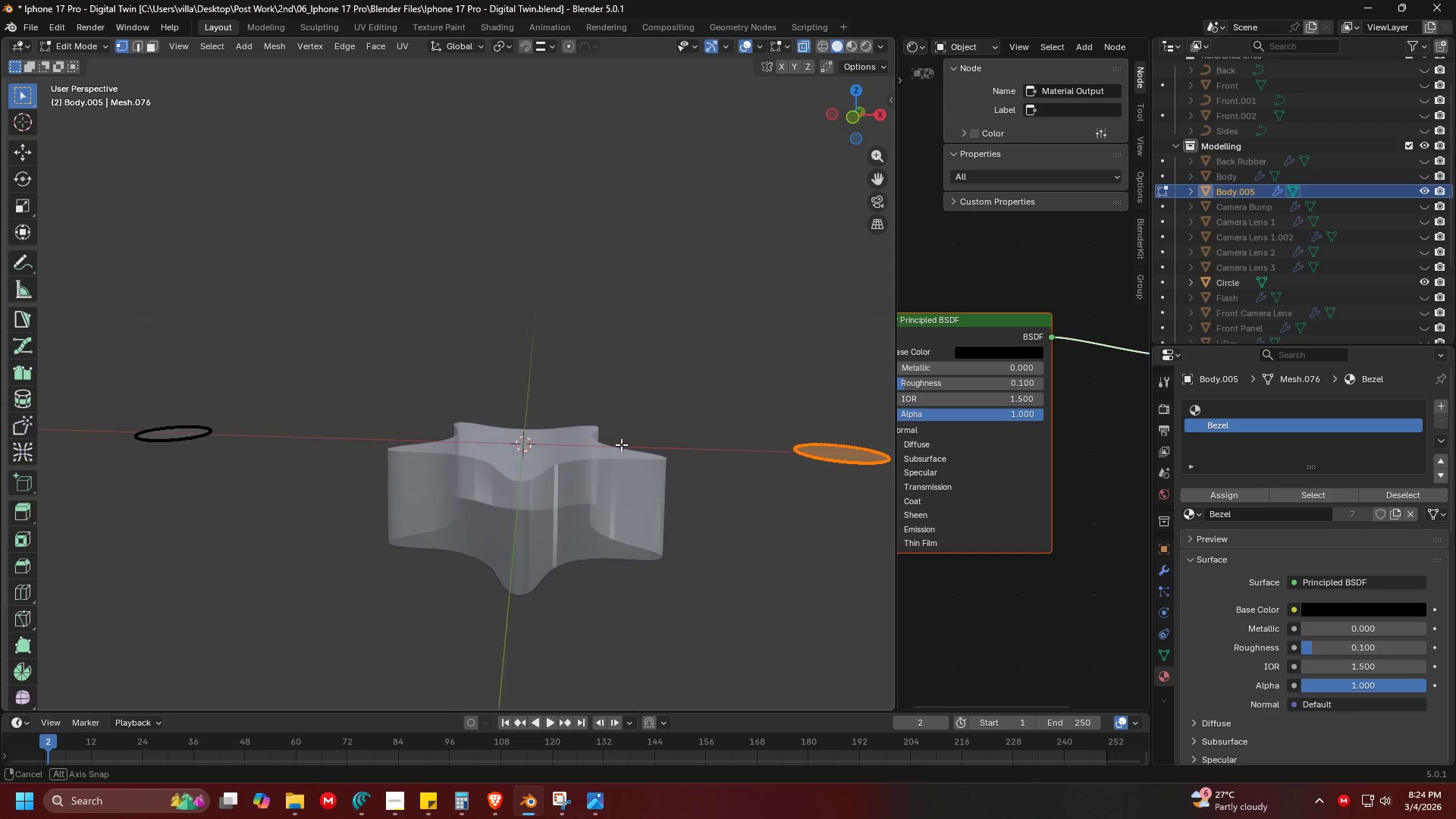 
type(AE)
 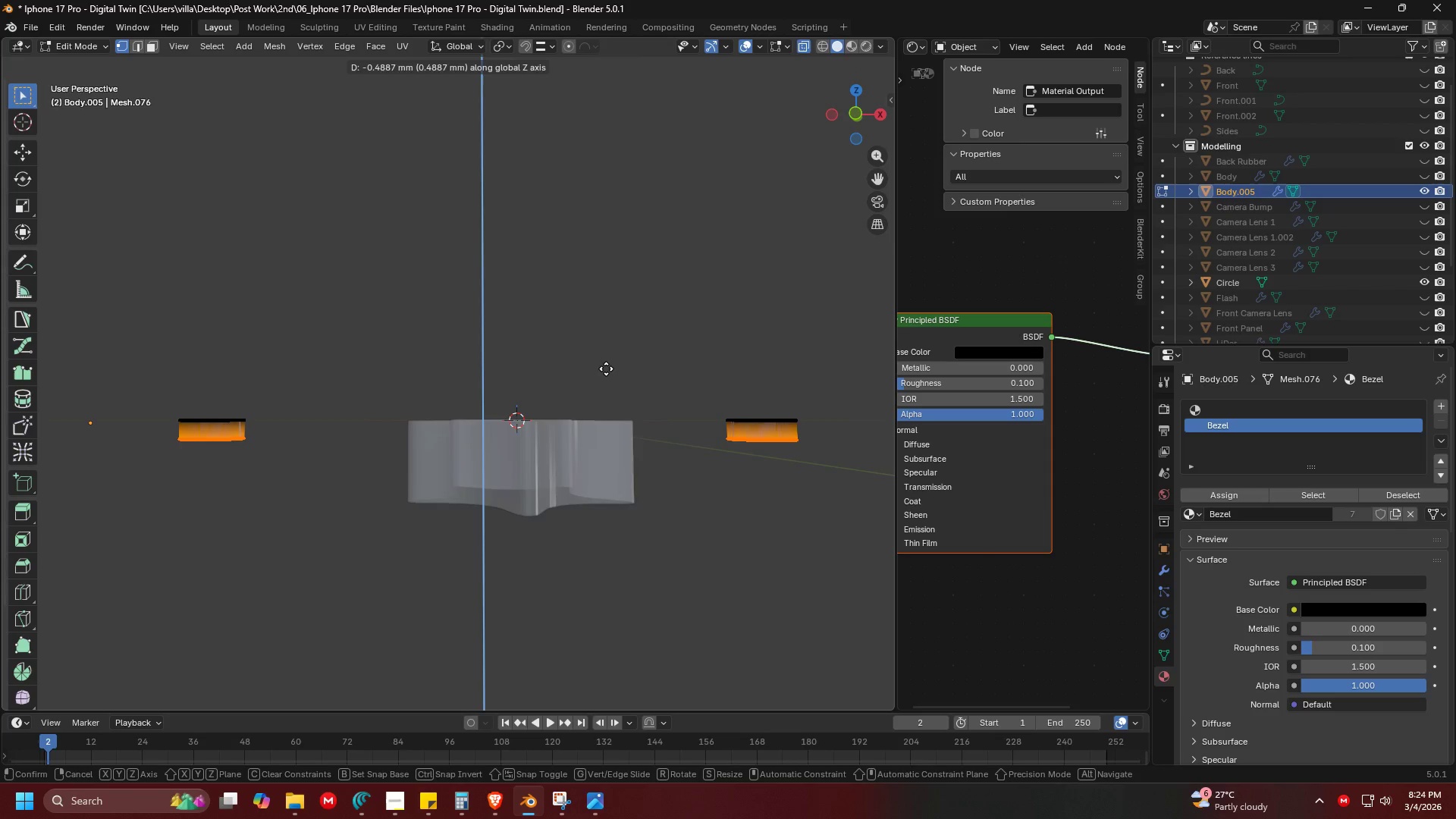 
scroll: coordinate [585, 398], scroll_direction: down, amount: 1.0
 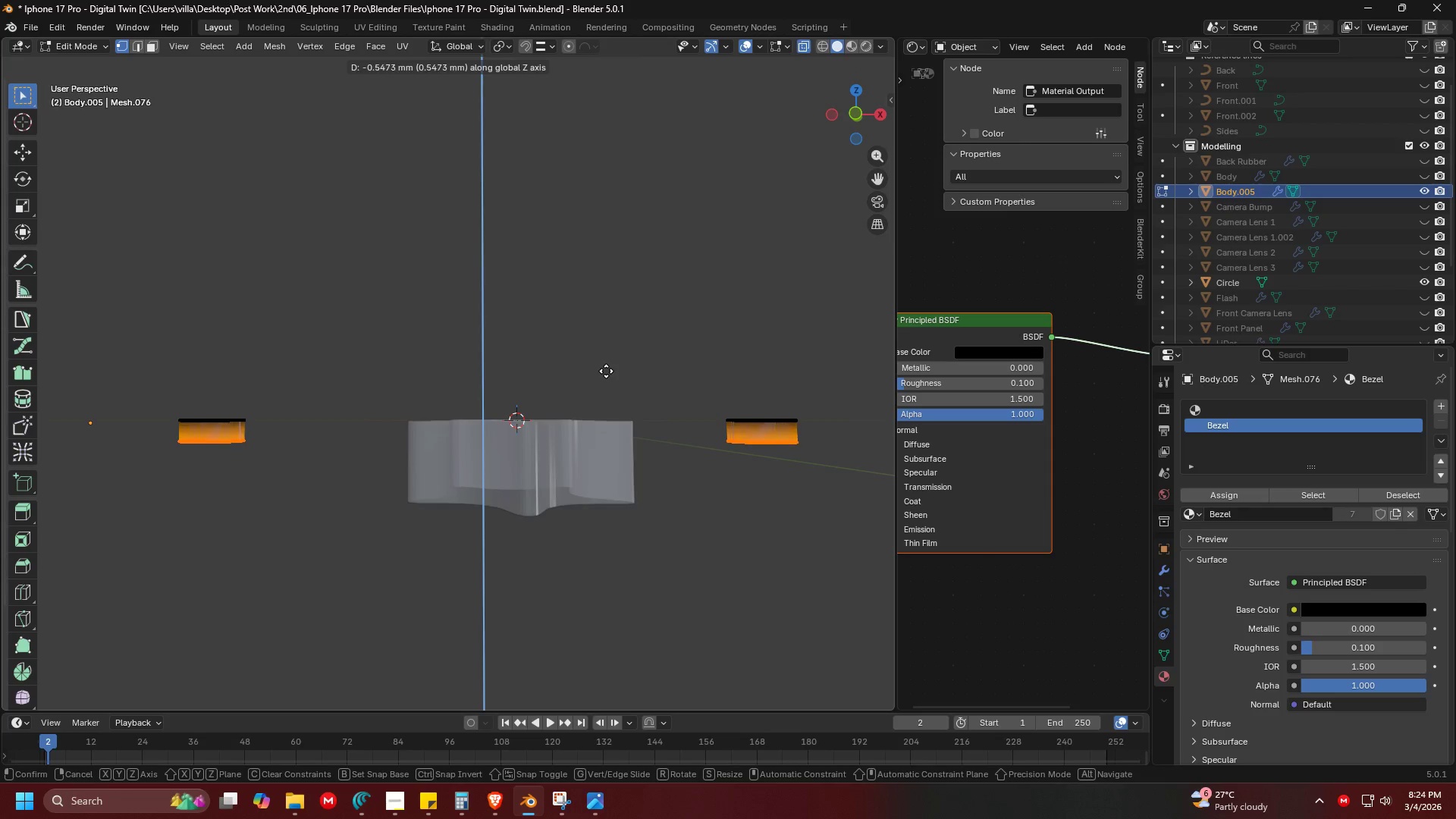 
left_click([605, 384])
 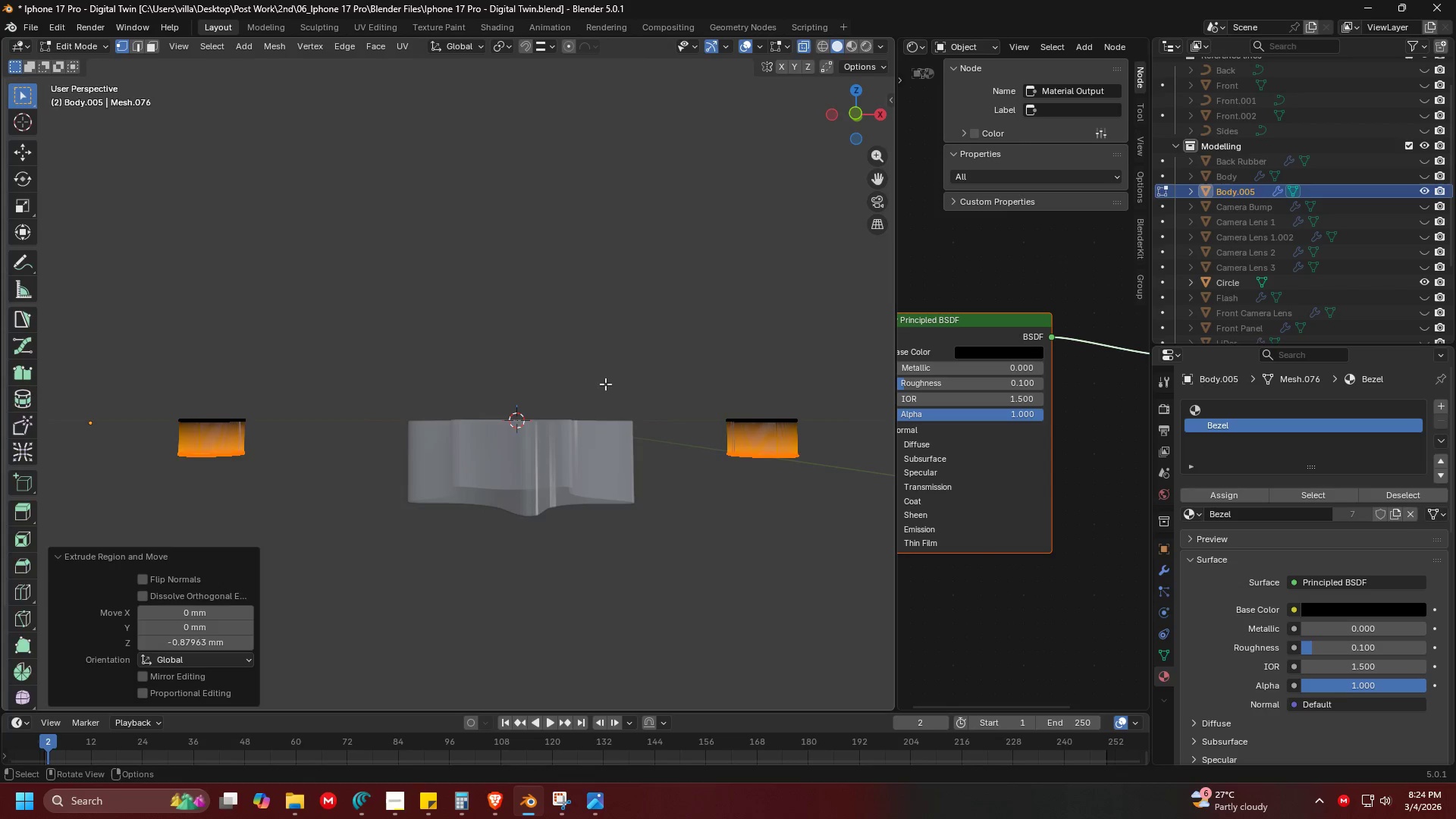 
key(Tab)
 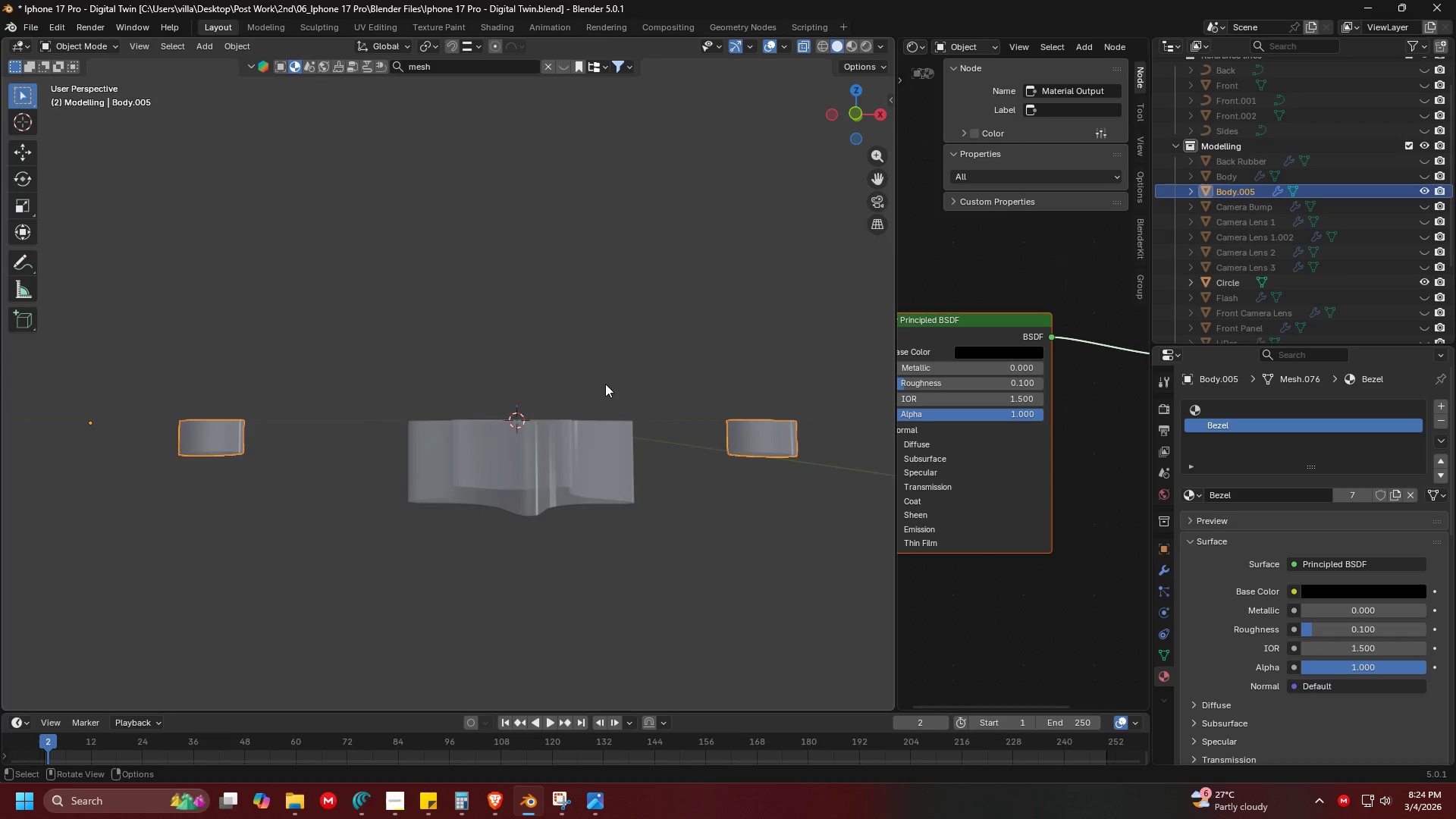 
key(Shift+ShiftLeft)
 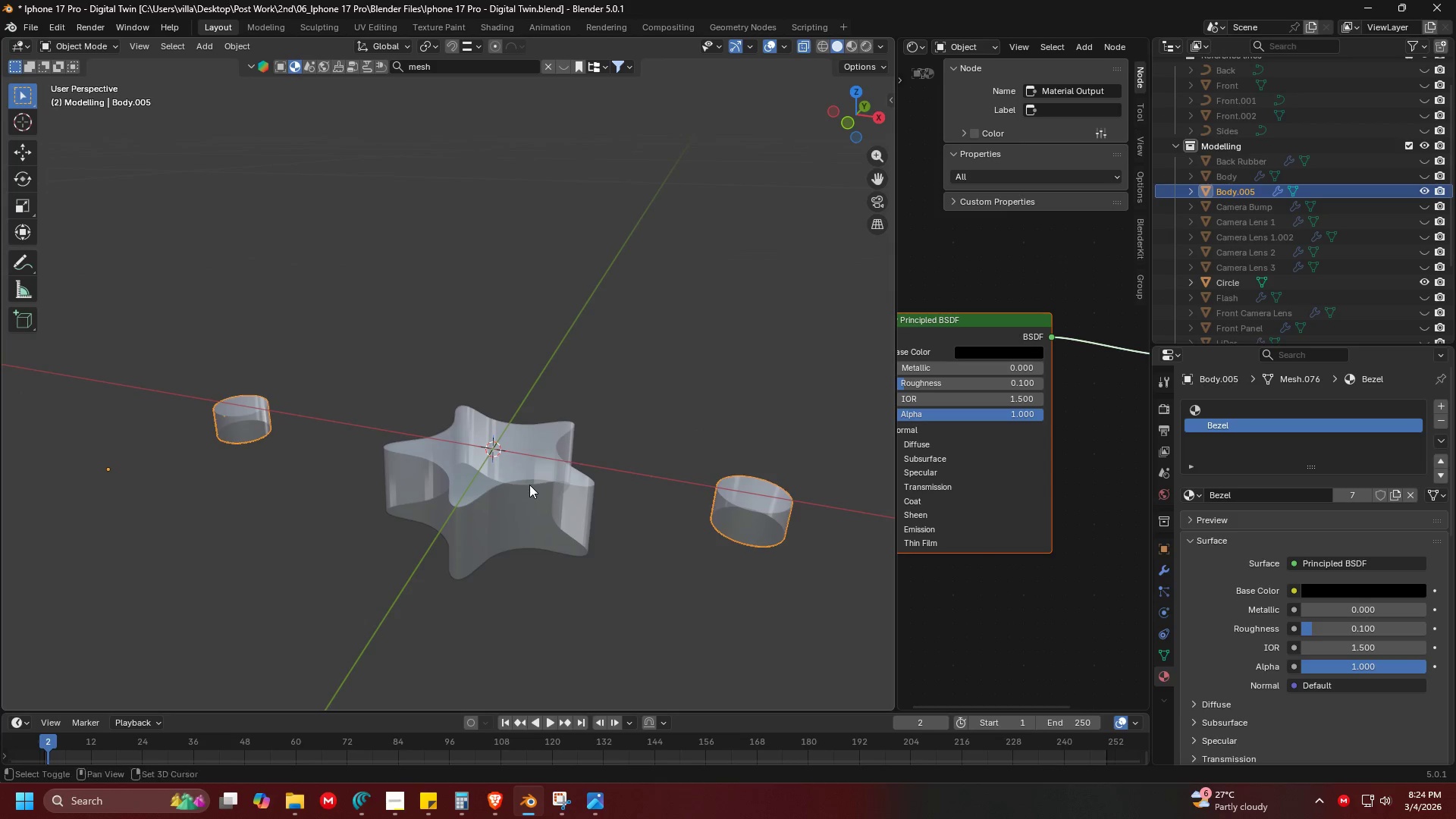 
left_click([529, 485])
 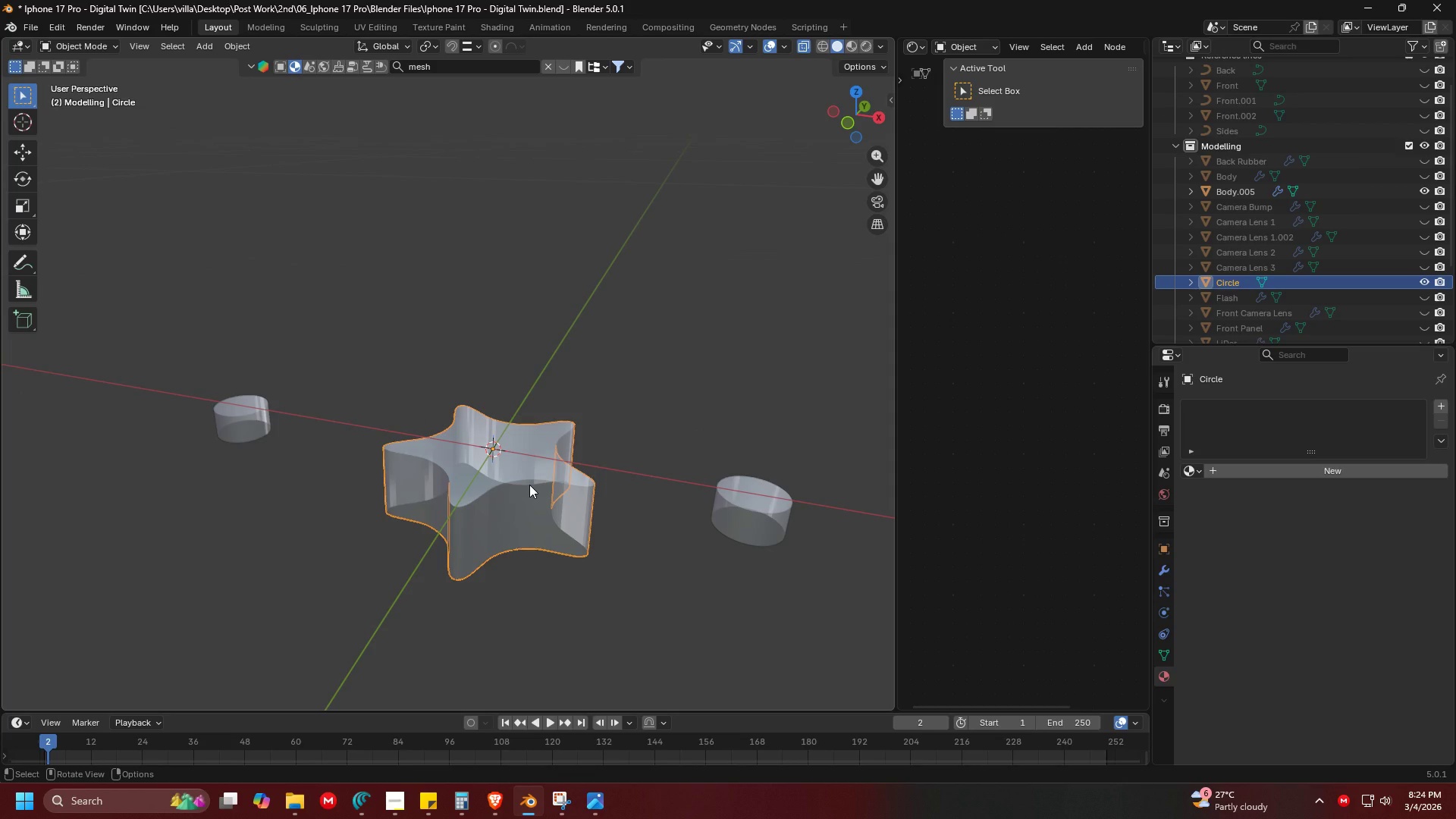 
scroll: coordinate [556, 442], scroll_direction: up, amount: 1.0
 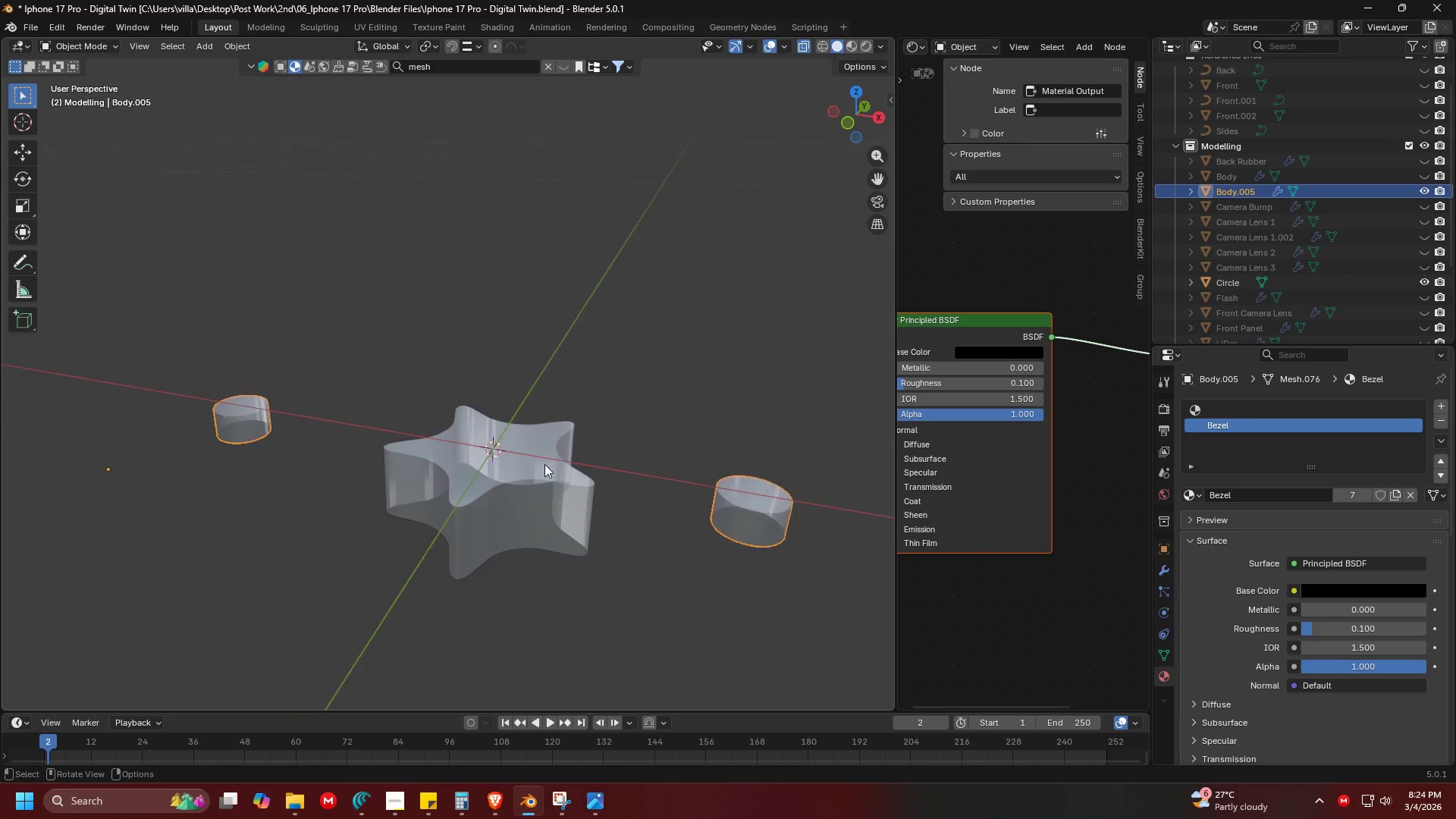 
key(7)
 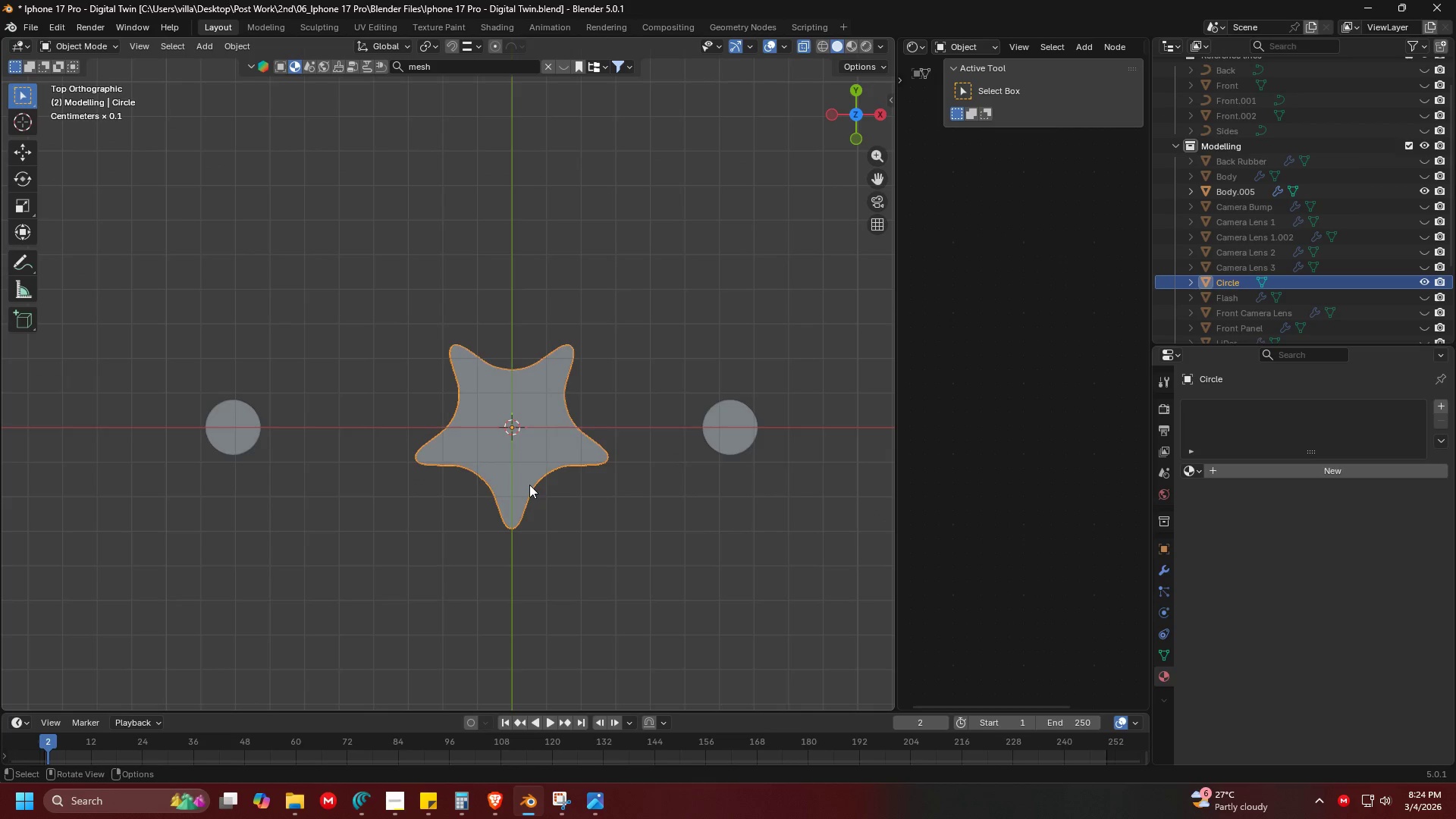 
key(Shift+ShiftLeft)
 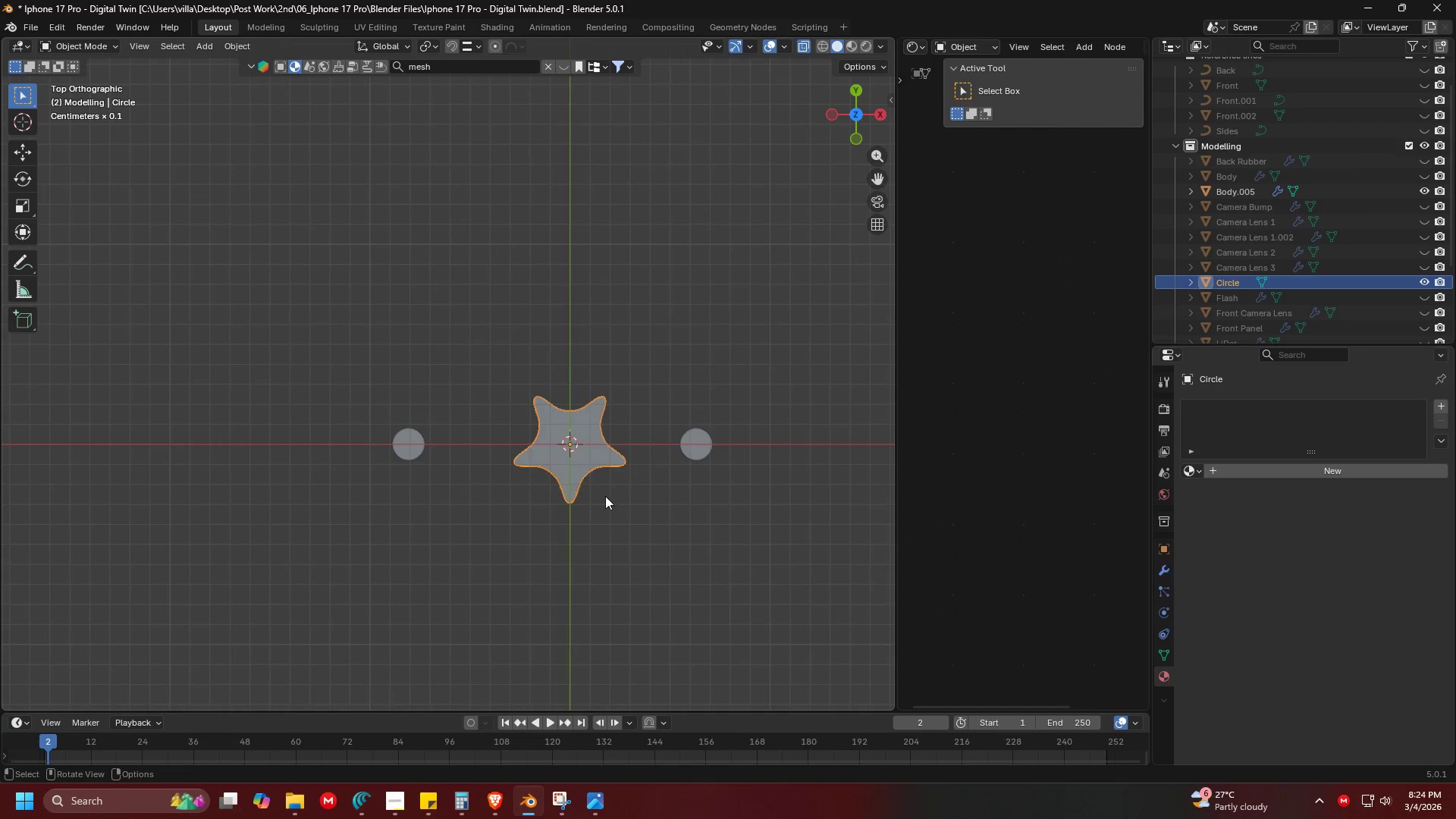 
scroll: coordinate [519, 481], scroll_direction: down, amount: 3.0
 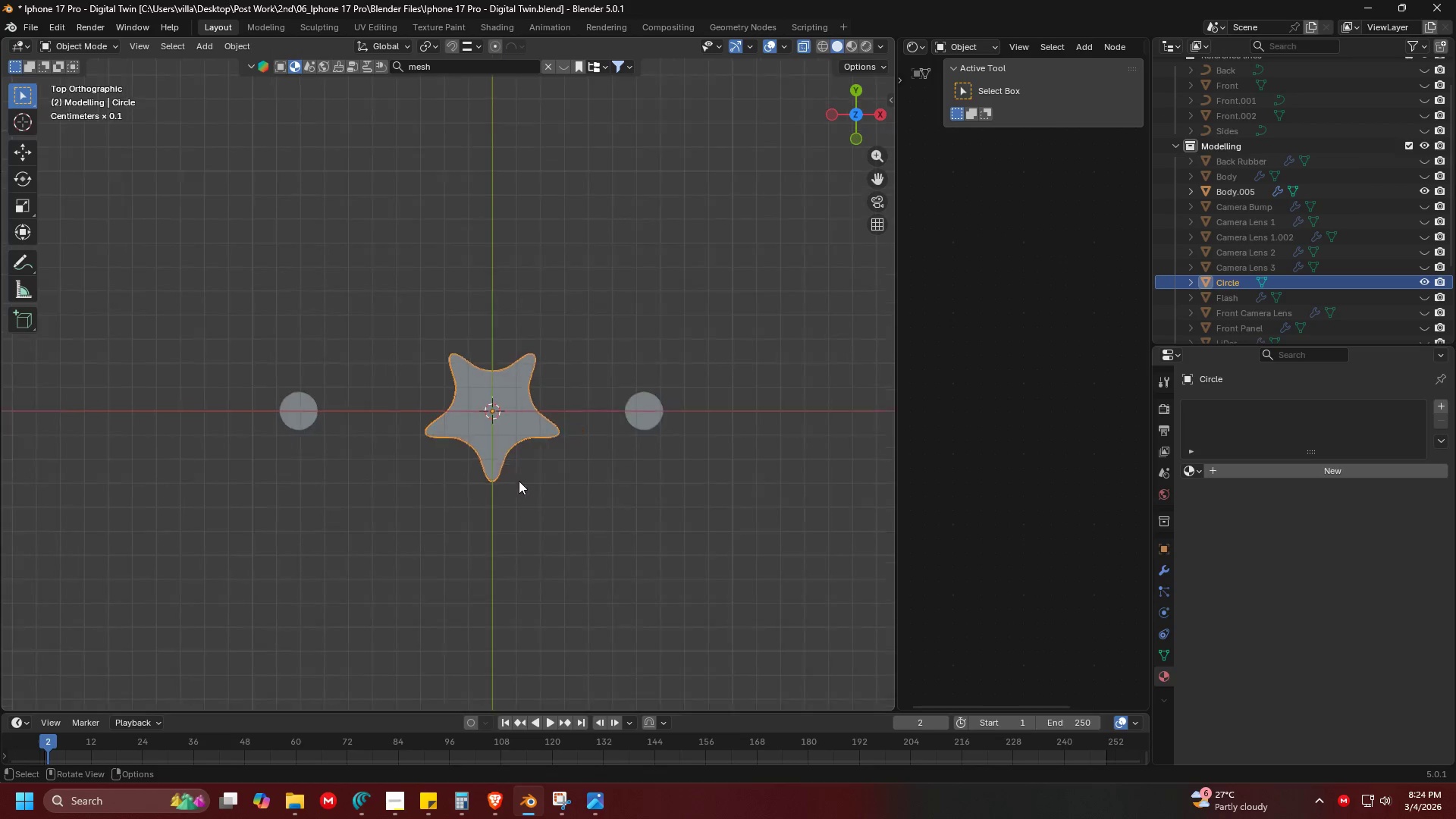 
type(GG)
 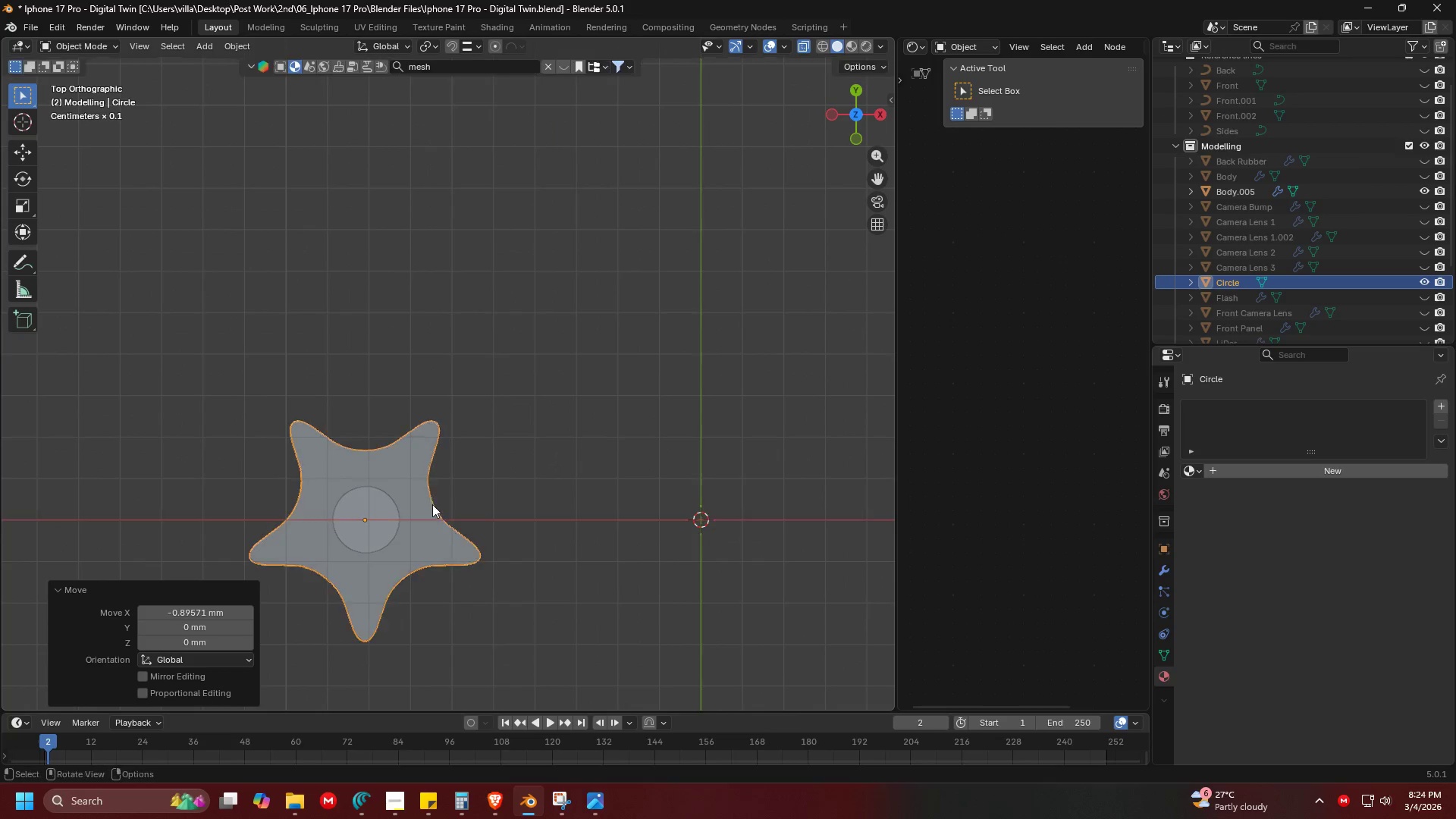 
scroll: coordinate [451, 489], scroll_direction: up, amount: 4.0
 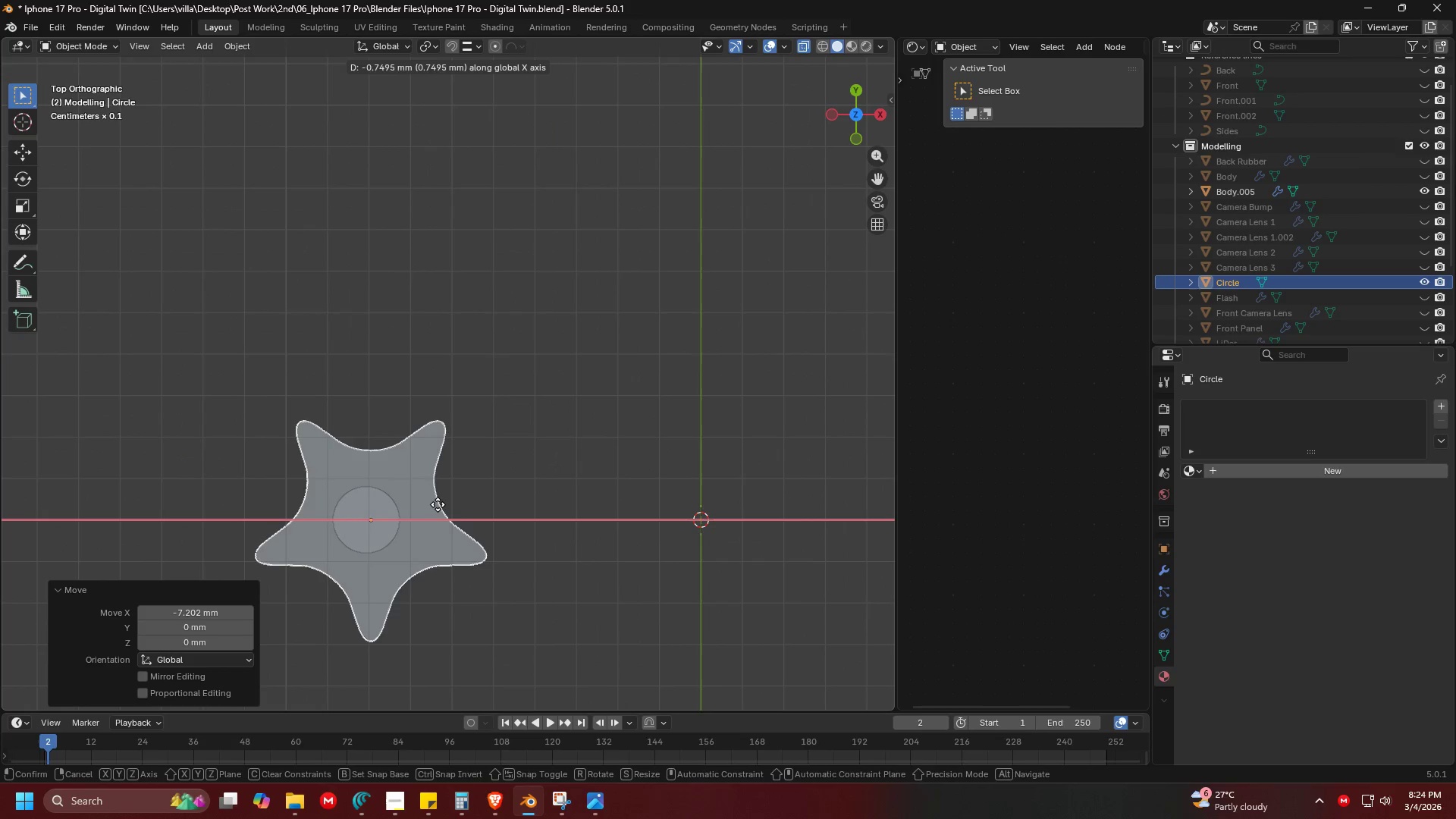 
left_click([432, 504])
 